 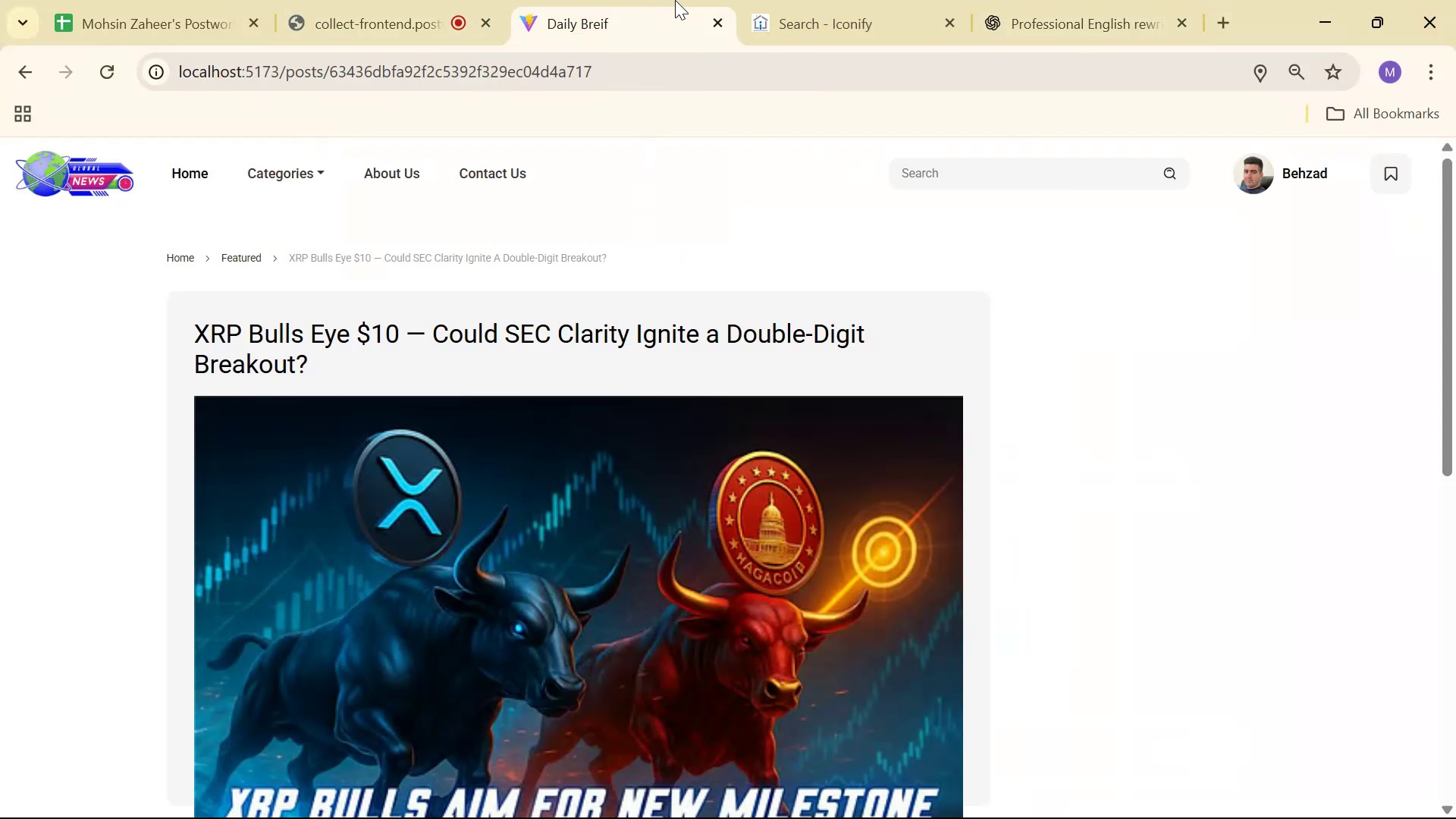 
key(Alt+Tab)
 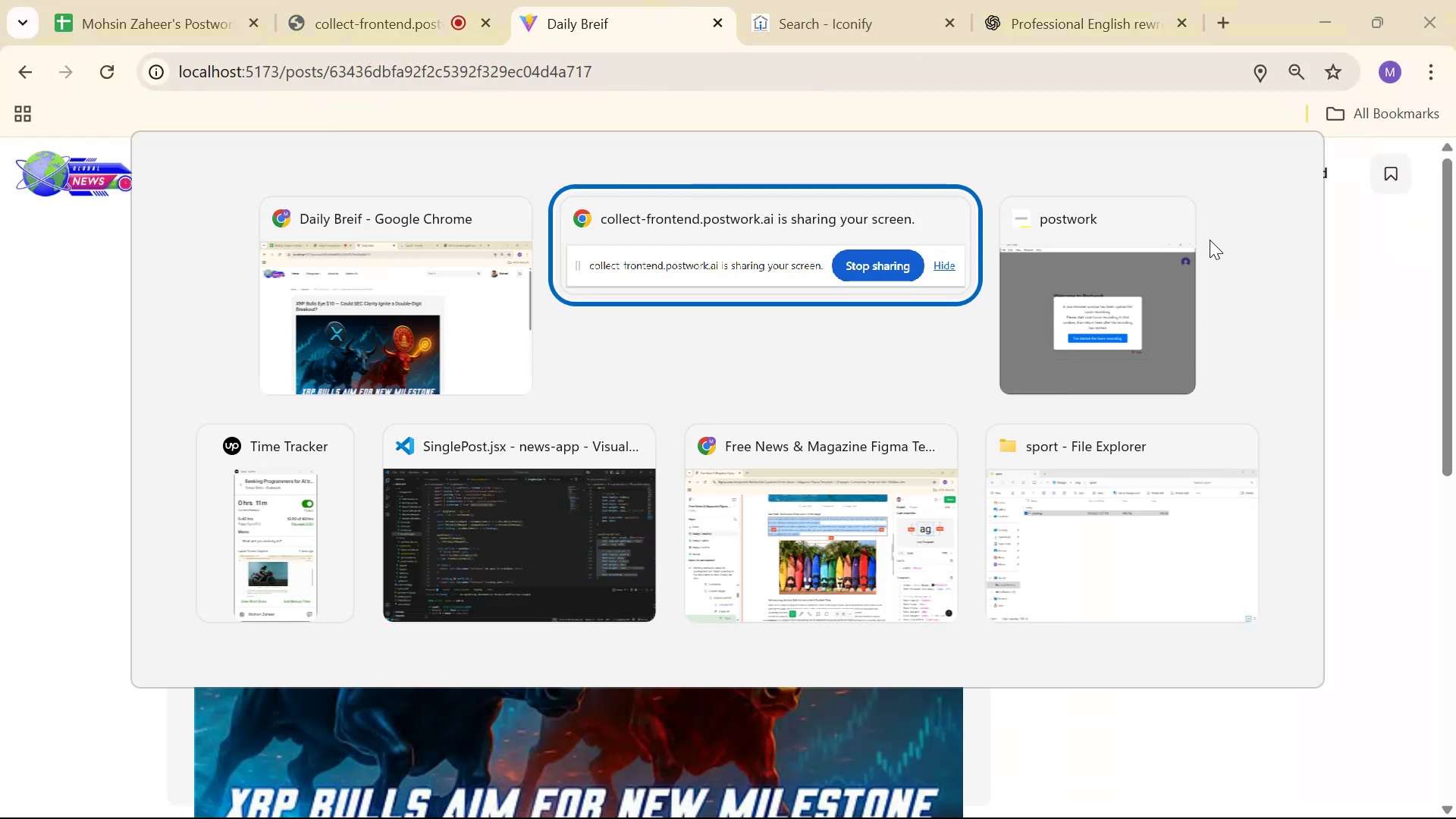 
key(Alt+Tab)
 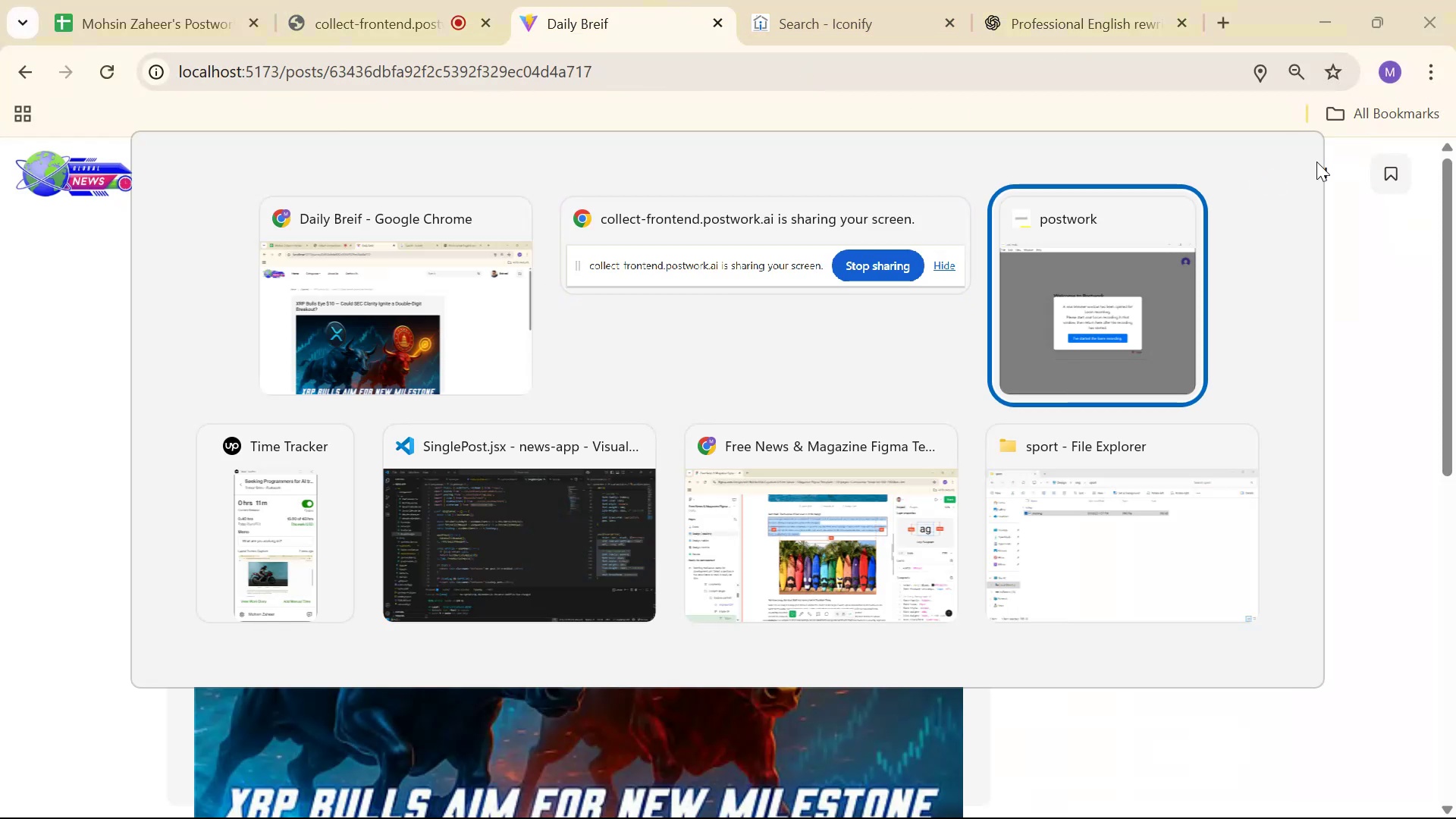 
key(Alt+Tab)
 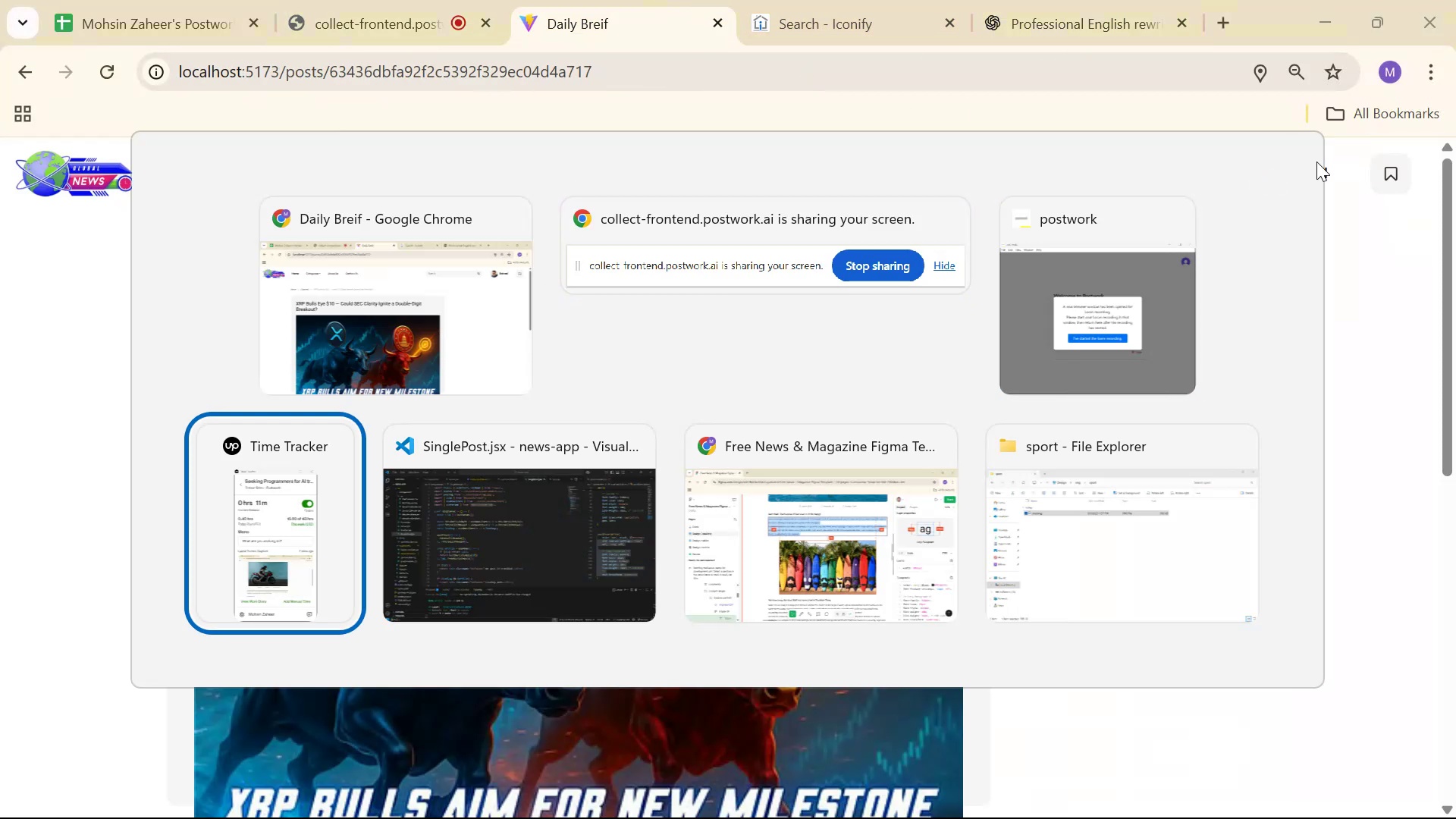 
key(Alt+Tab)
 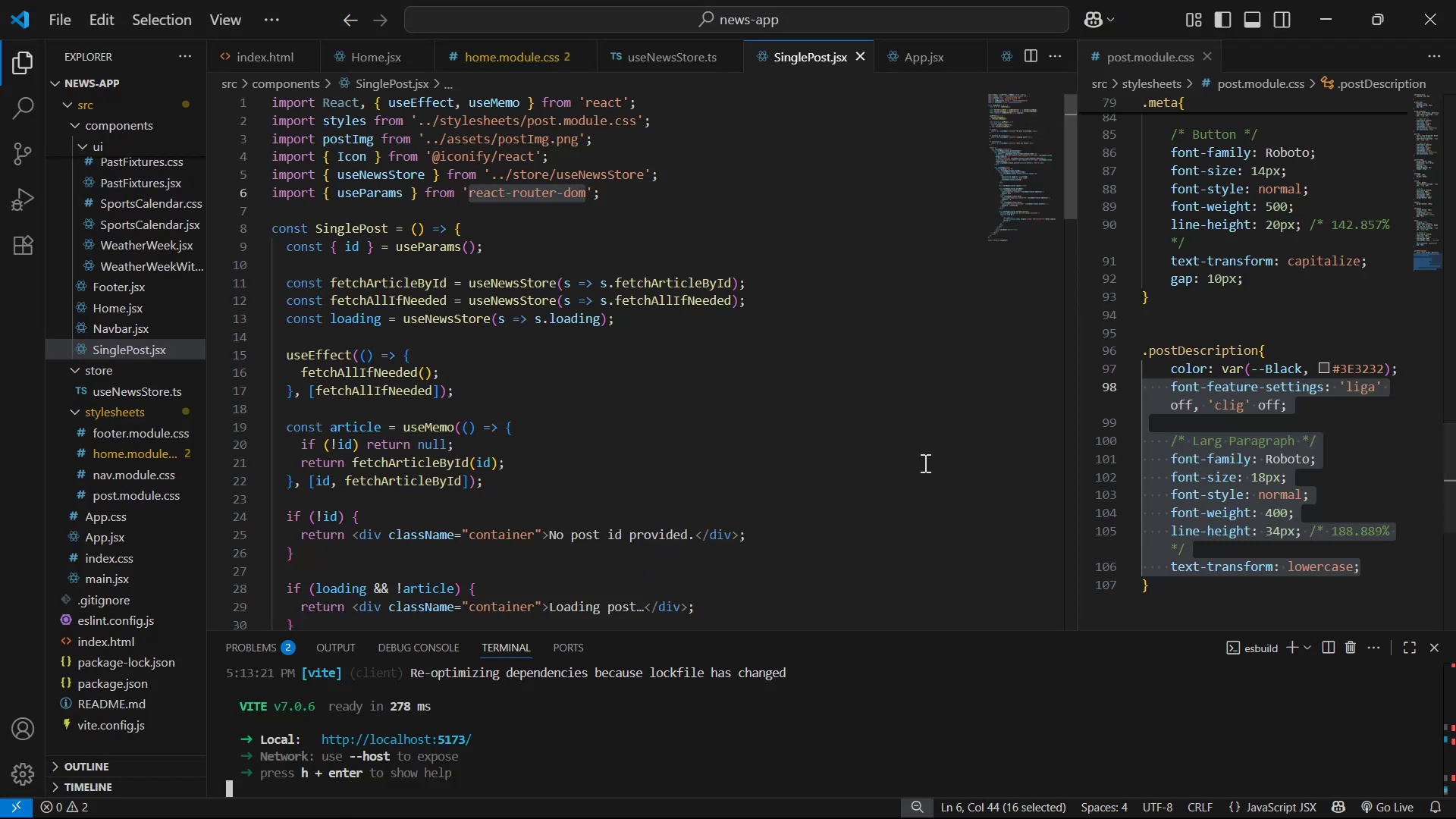 
key(Alt+Tab)
 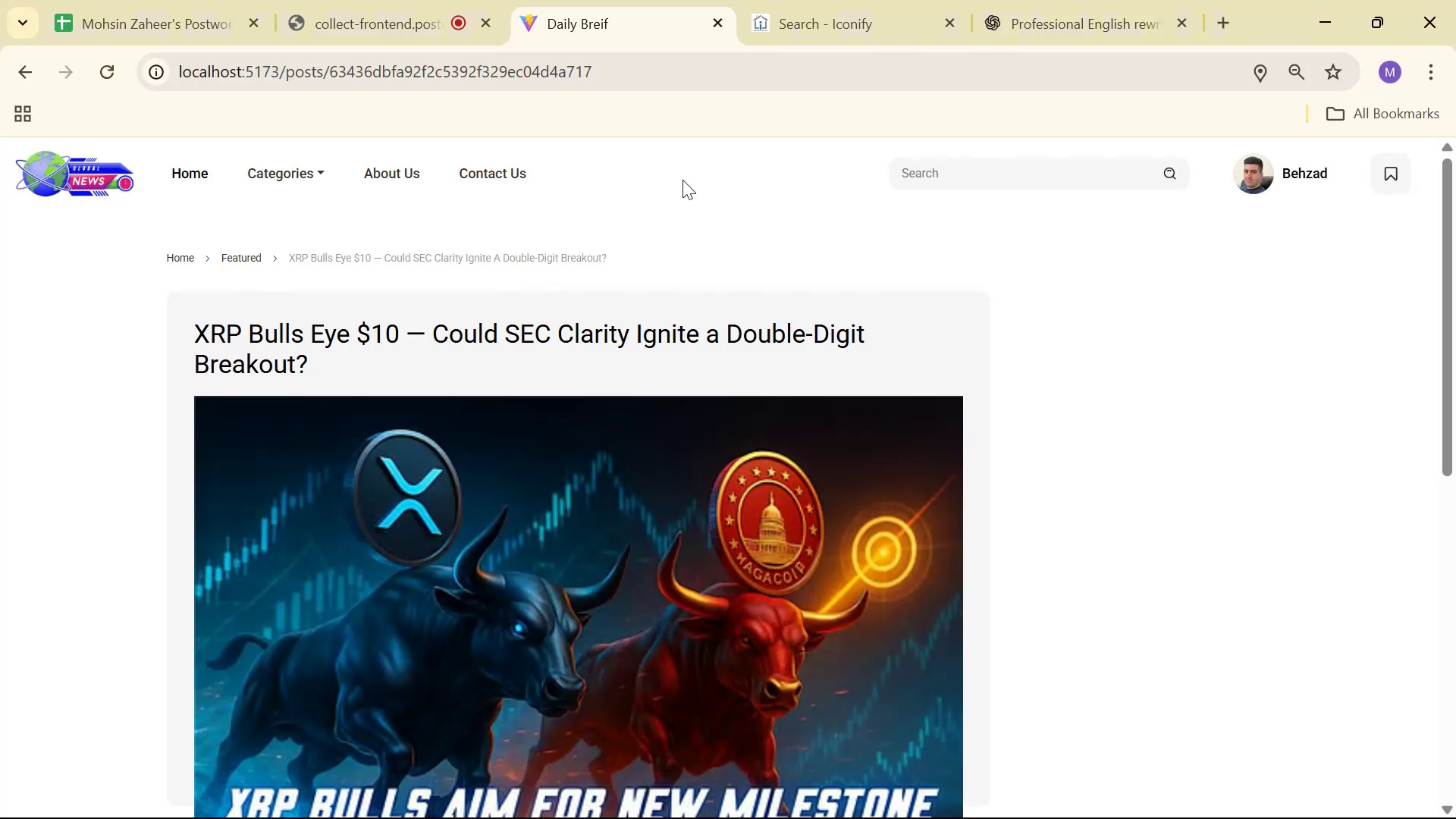 
scroll: coordinate [1002, 403], scroll_direction: down, amount: 4.0
 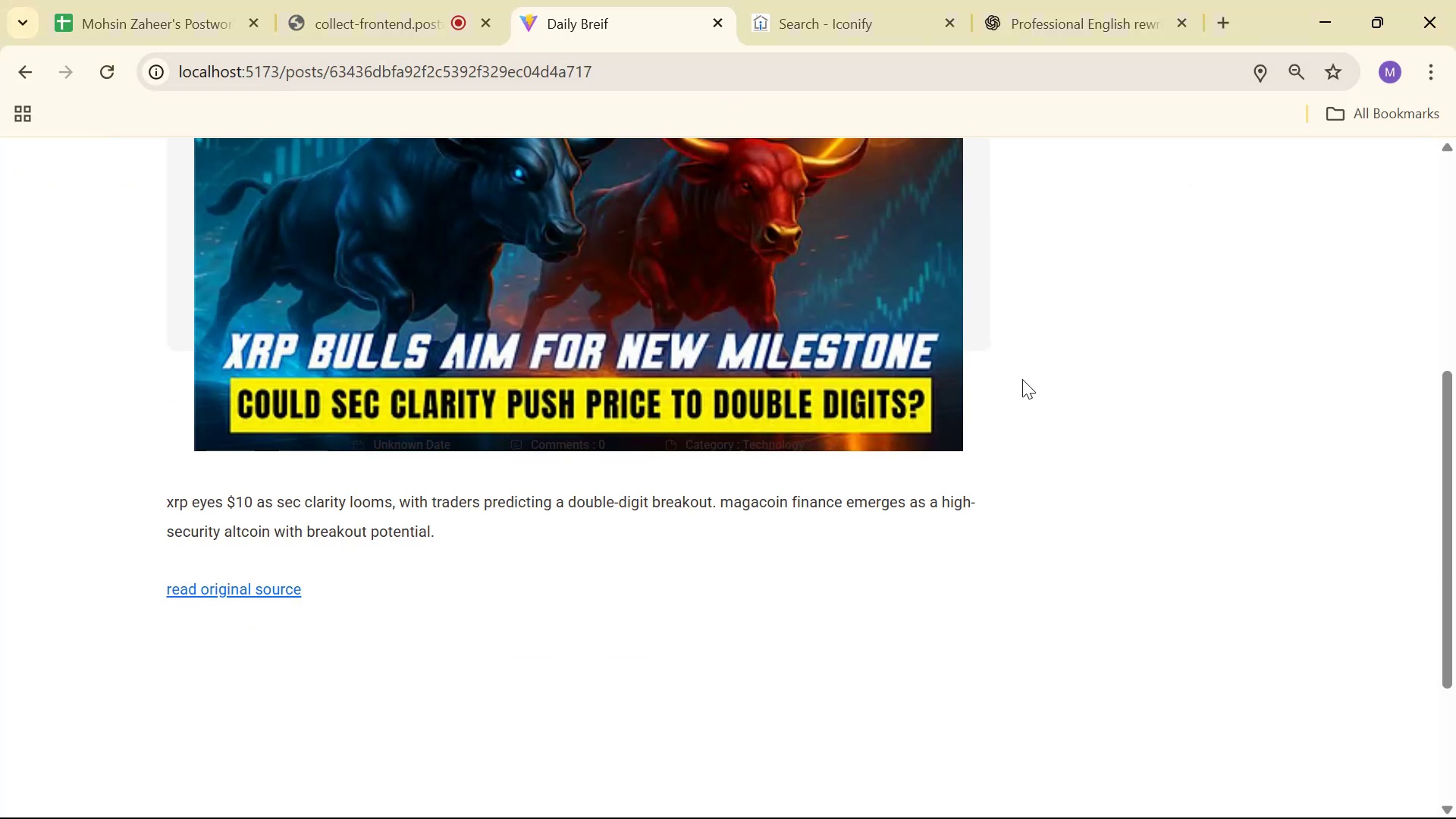 
scroll: coordinate [1033, 380], scroll_direction: up, amount: 3.0
 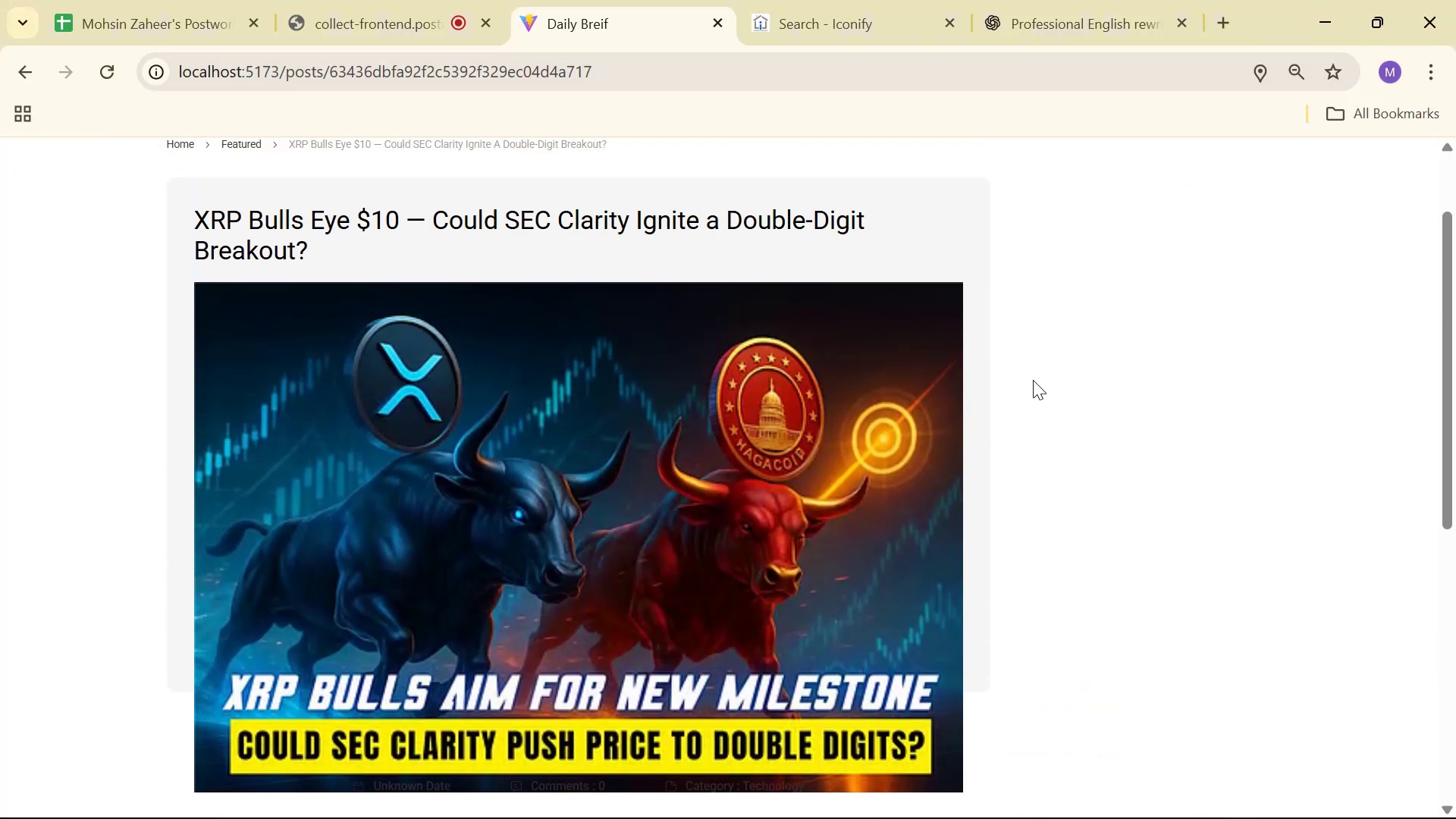 
scroll: coordinate [1033, 388], scroll_direction: down, amount: 2.0
 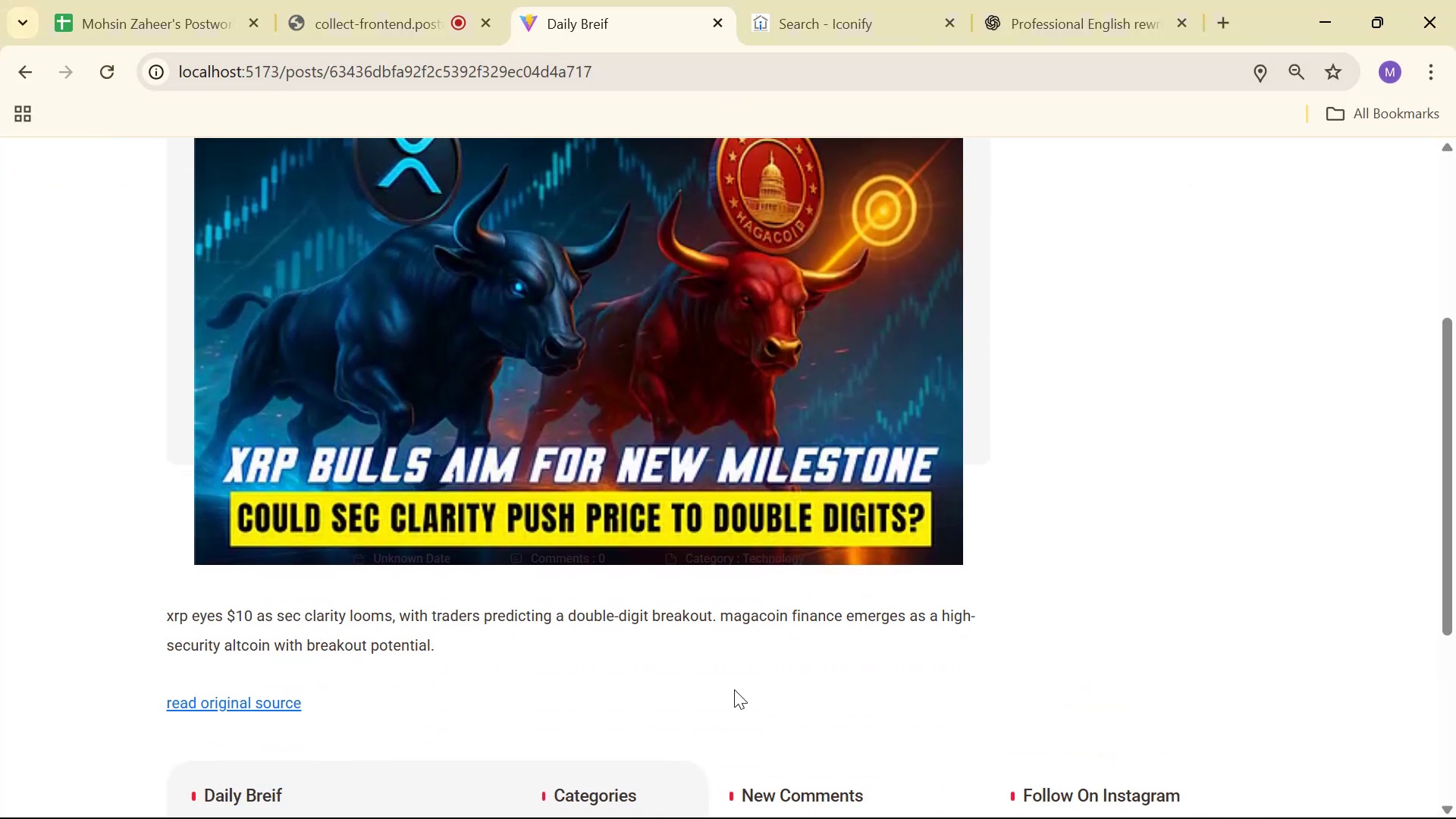 
left_click_drag(start_coordinate=[582, 761], to_coordinate=[428, 471])
 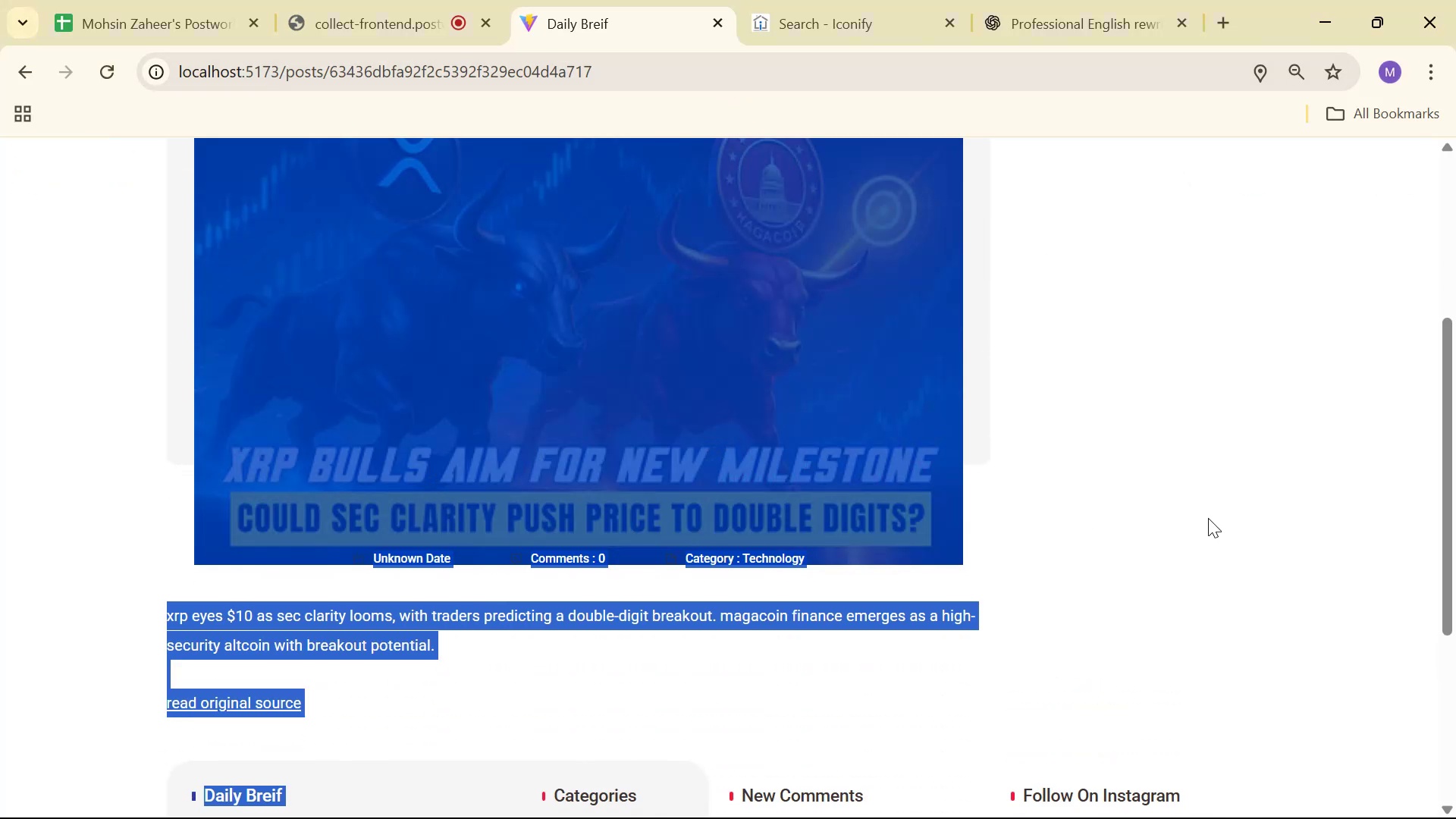 
left_click([1254, 500])
 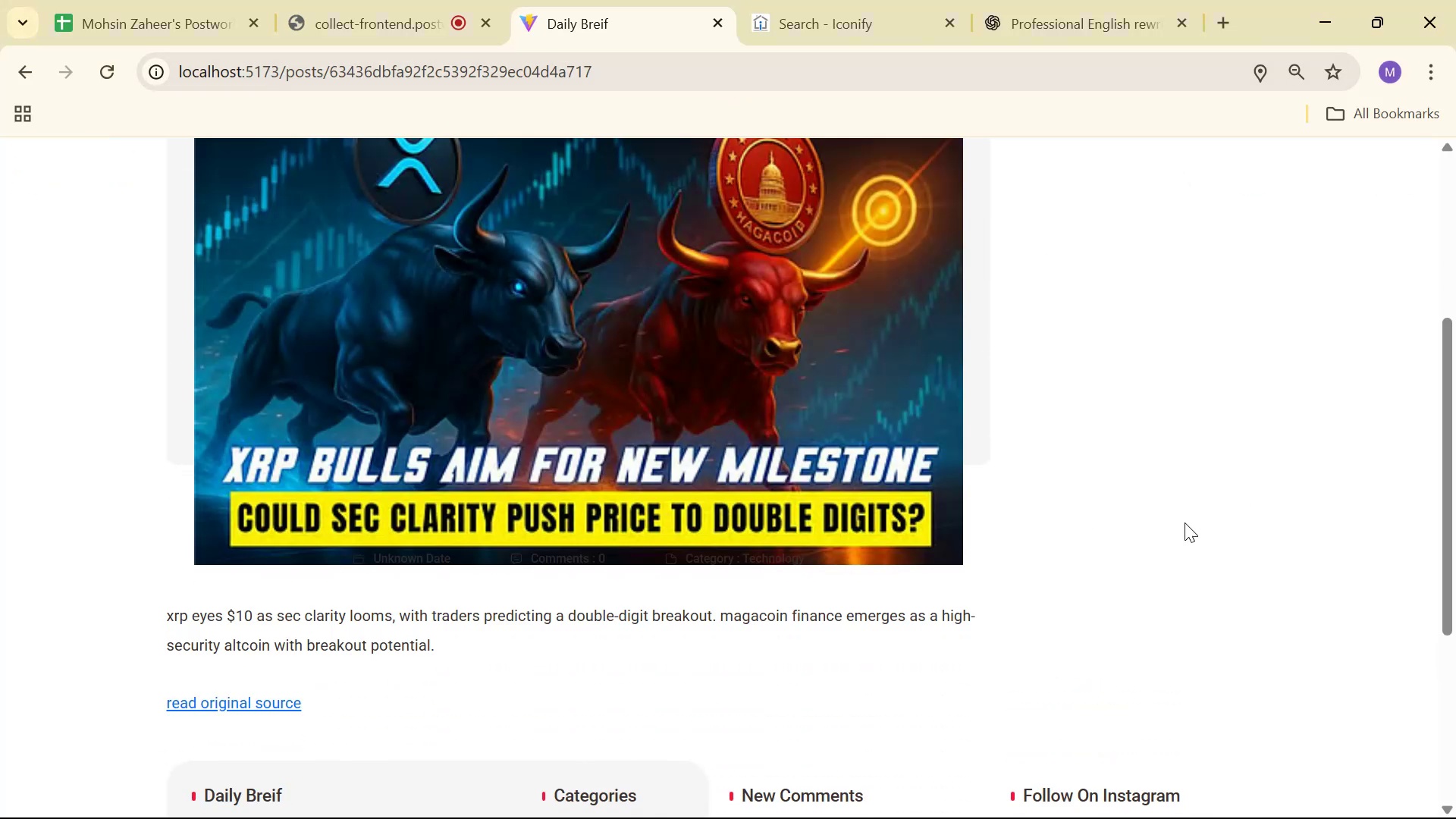 
scroll: coordinate [1143, 529], scroll_direction: up, amount: 4.0
 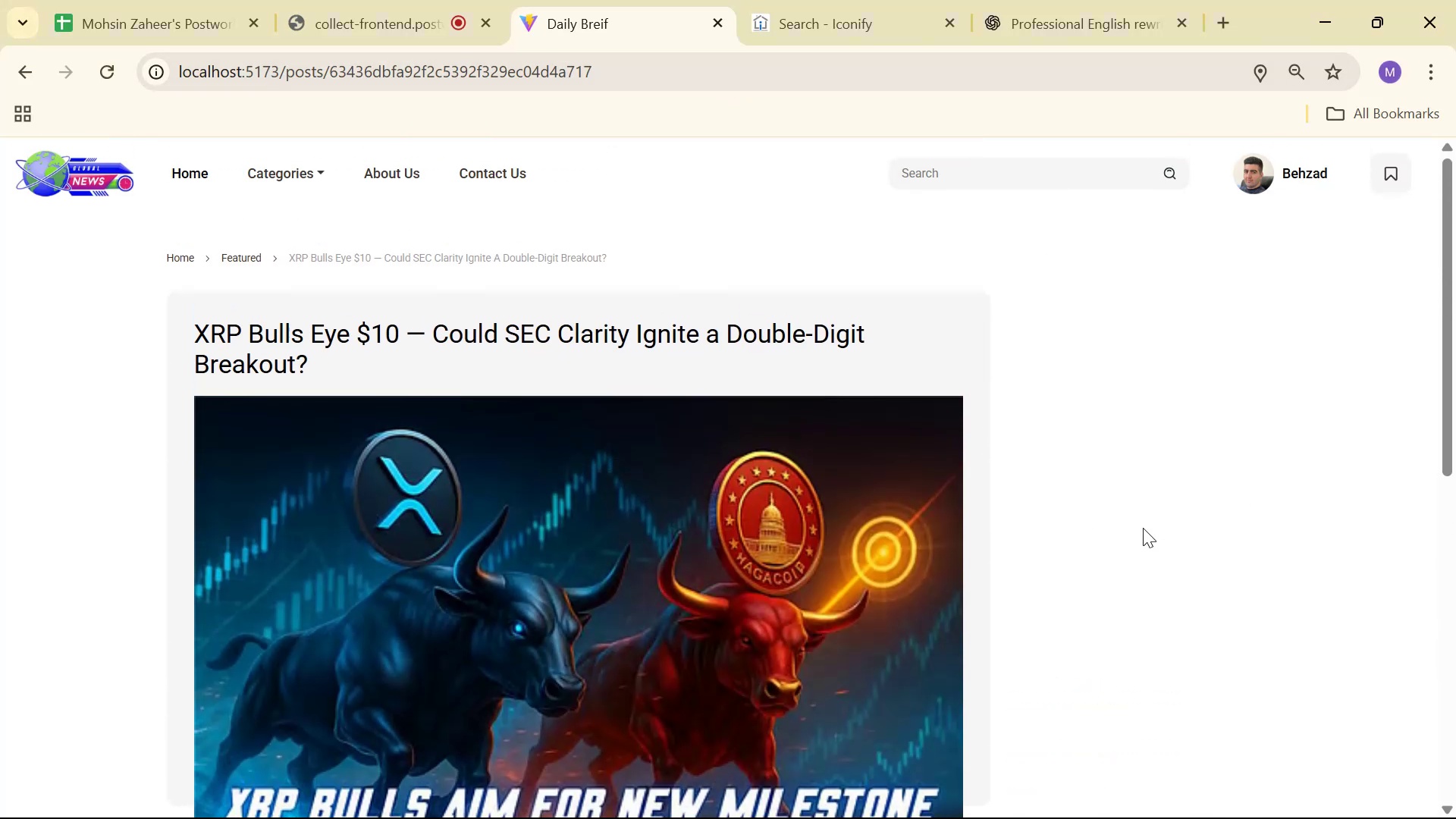 
key(Alt+Tab)
 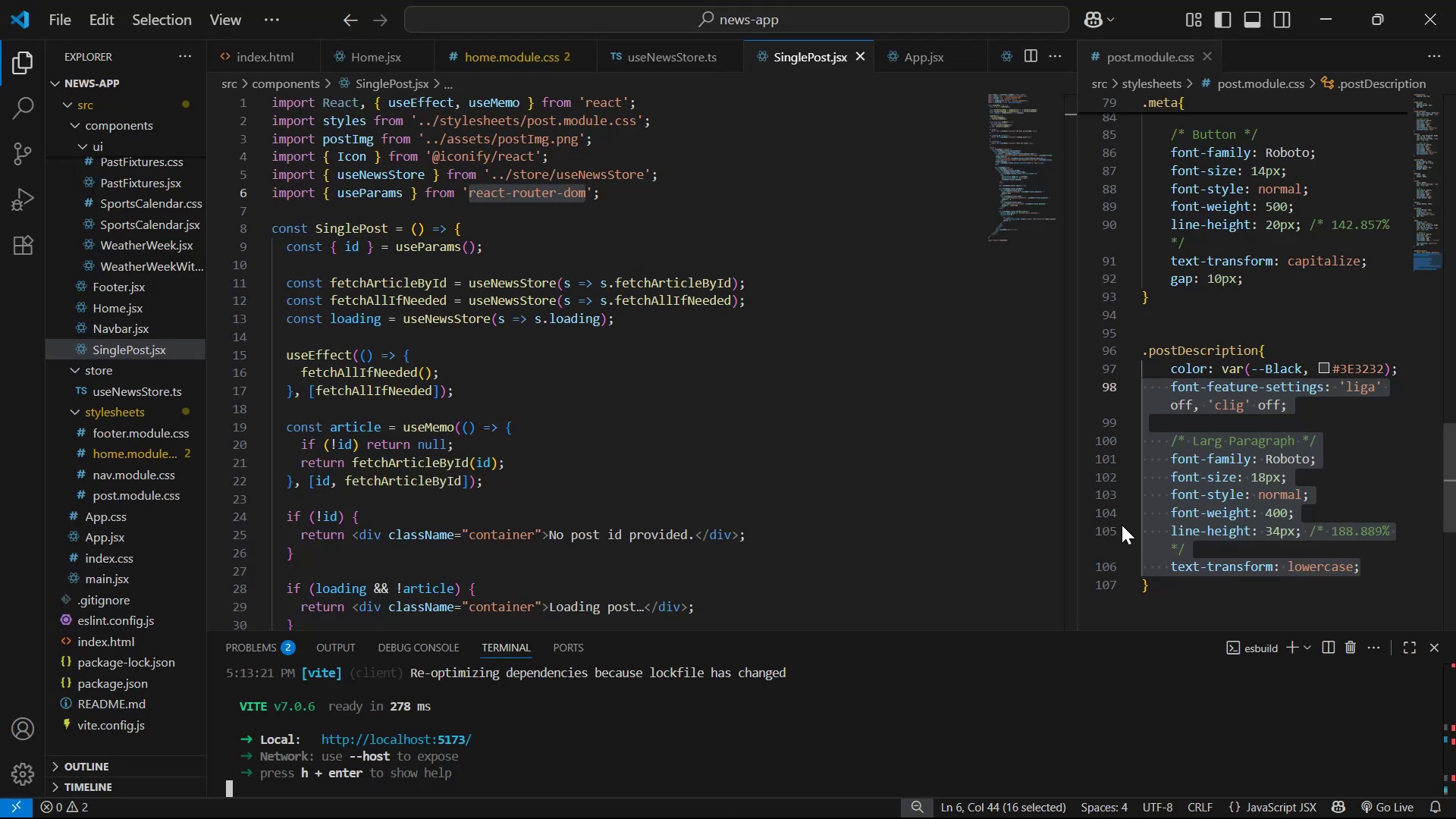 
scroll: coordinate [977, 413], scroll_direction: down, amount: 20.0
 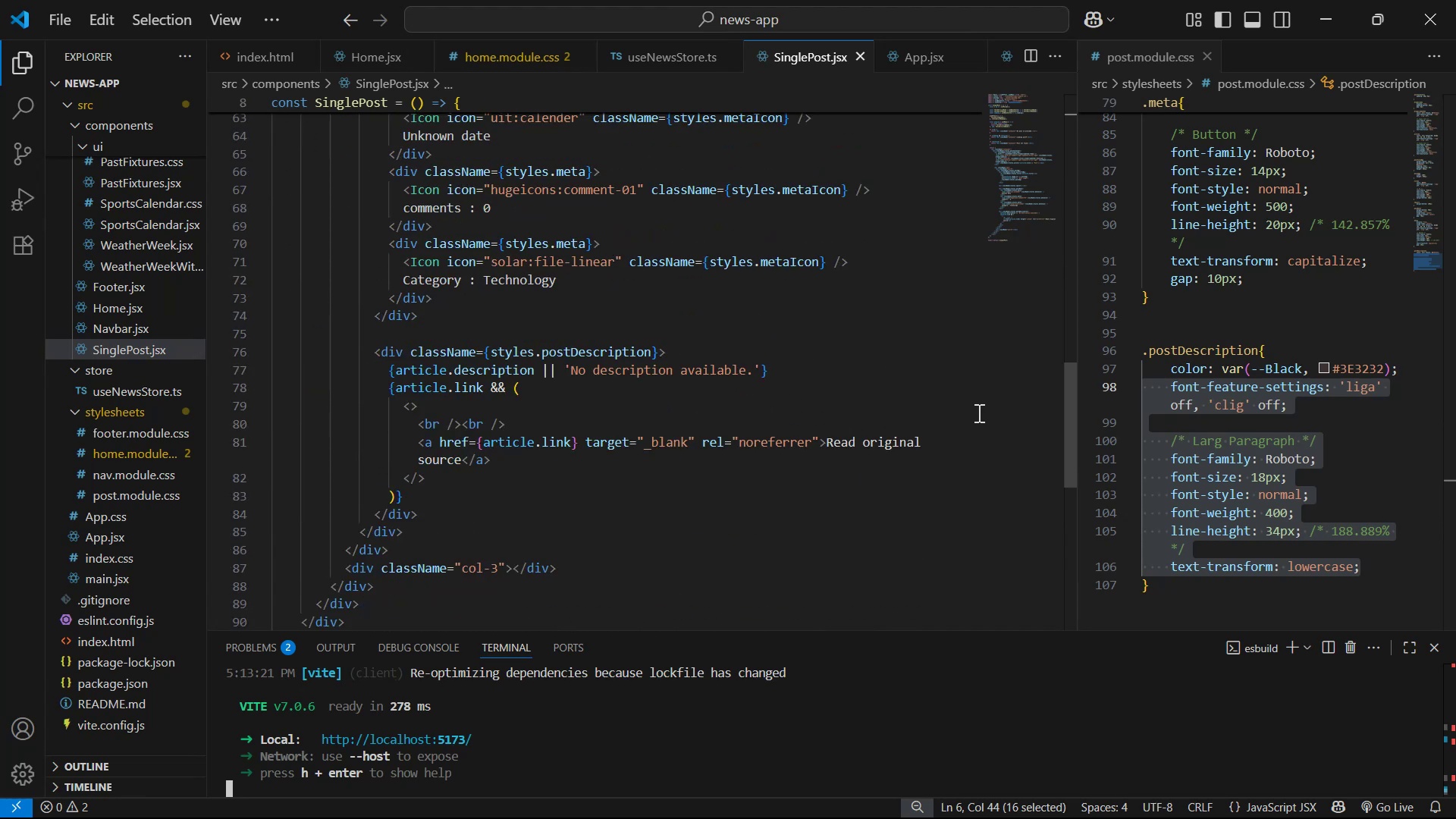 
scroll: coordinate [975, 413], scroll_direction: up, amount: 4.0
 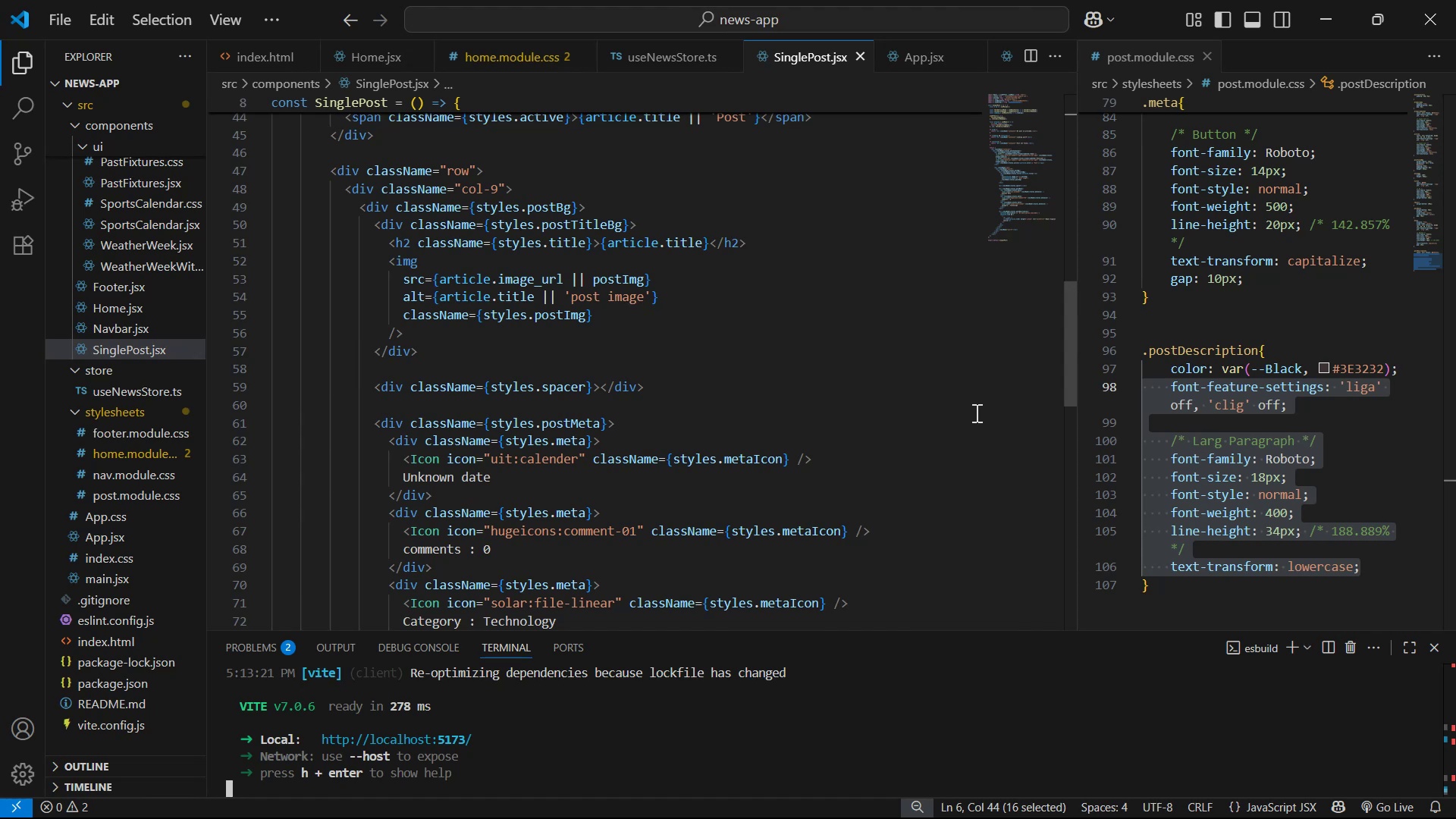 
scroll: coordinate [974, 416], scroll_direction: down, amount: 1.0
 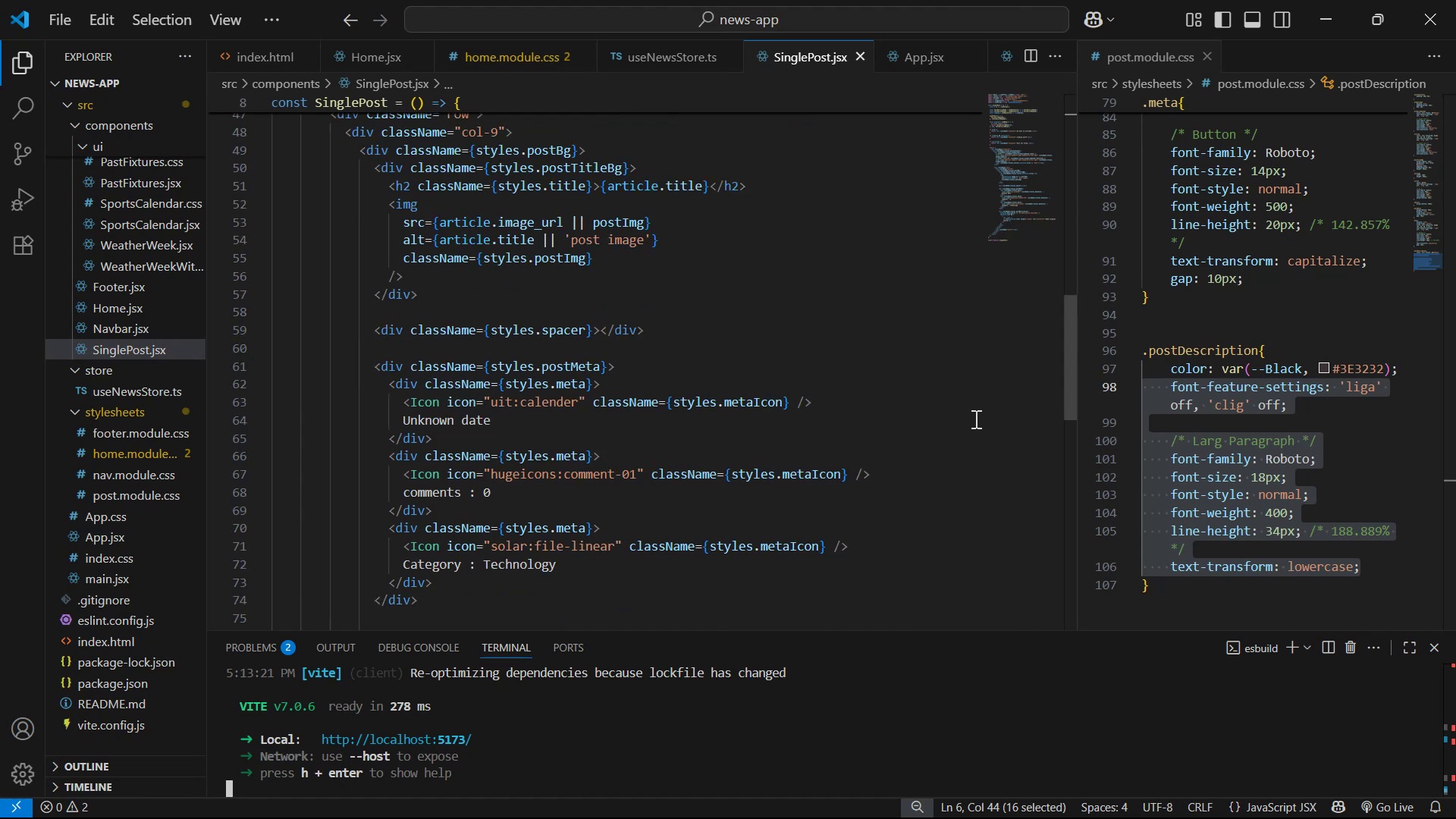 
scroll: coordinate [877, 431], scroll_direction: up, amount: 3.0
 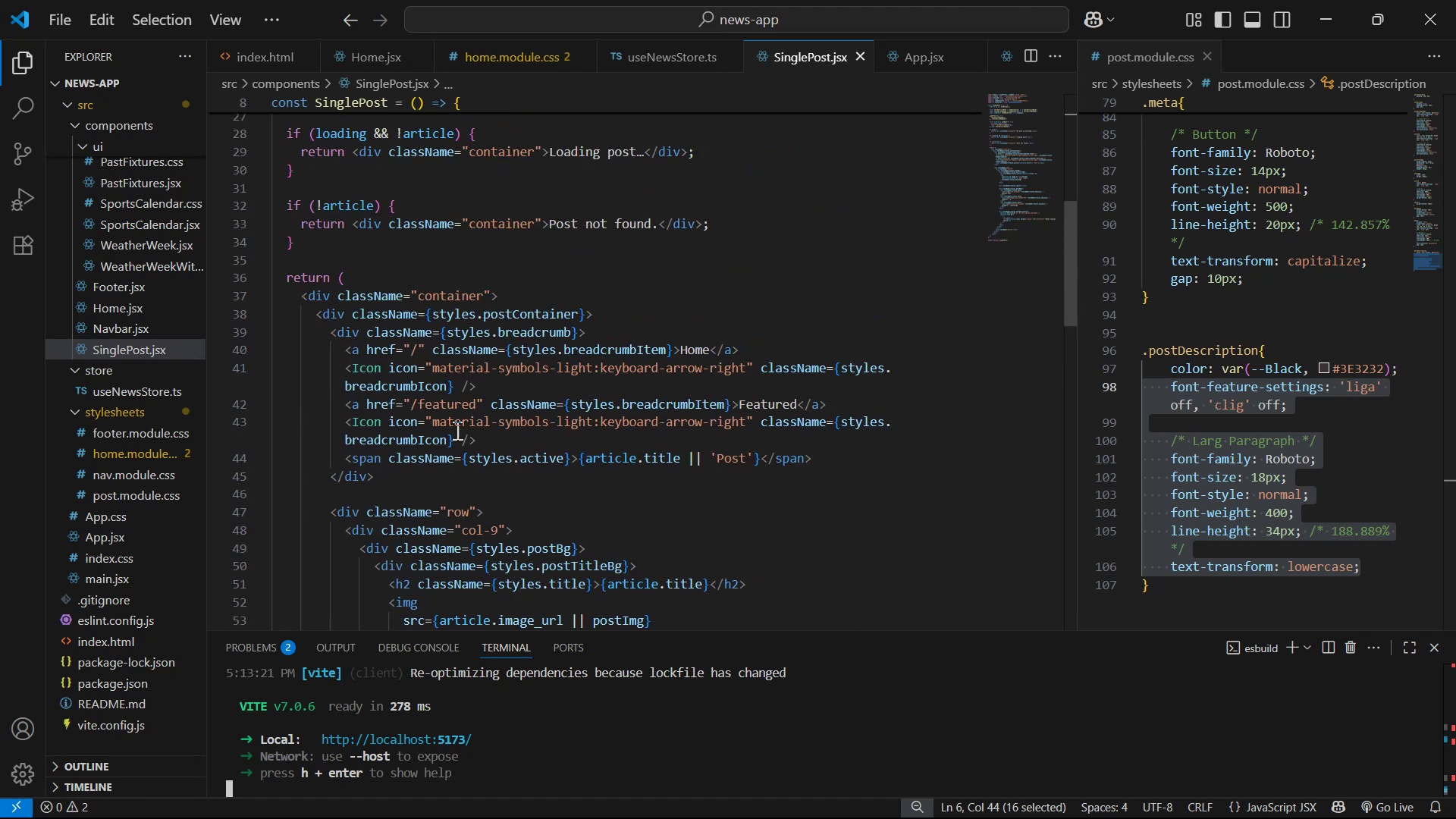 
scroll: coordinate [630, 421], scroll_direction: down, amount: 2.0
 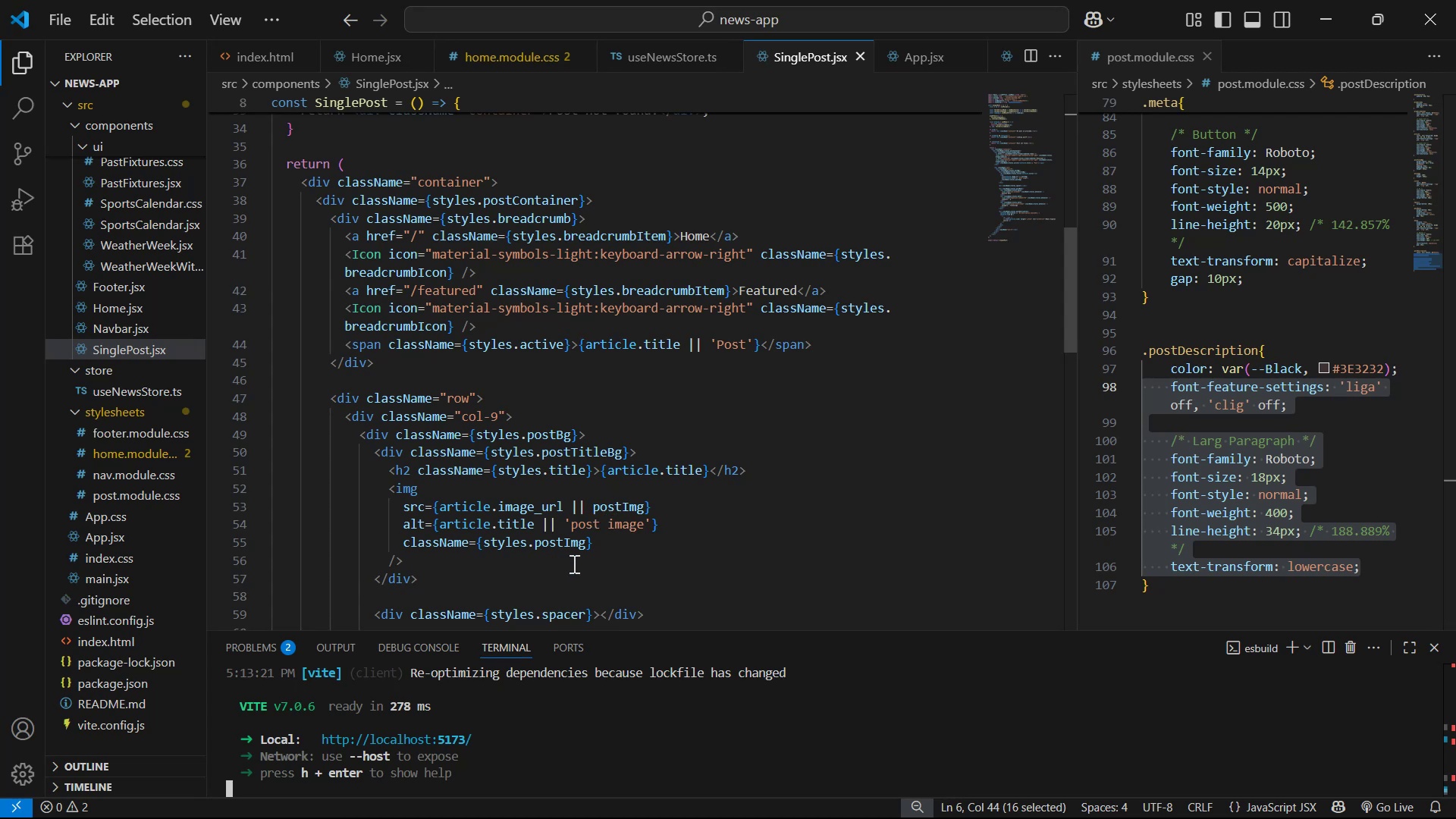 
left_click_drag(start_coordinate=[523, 548], to_coordinate=[583, 545])
 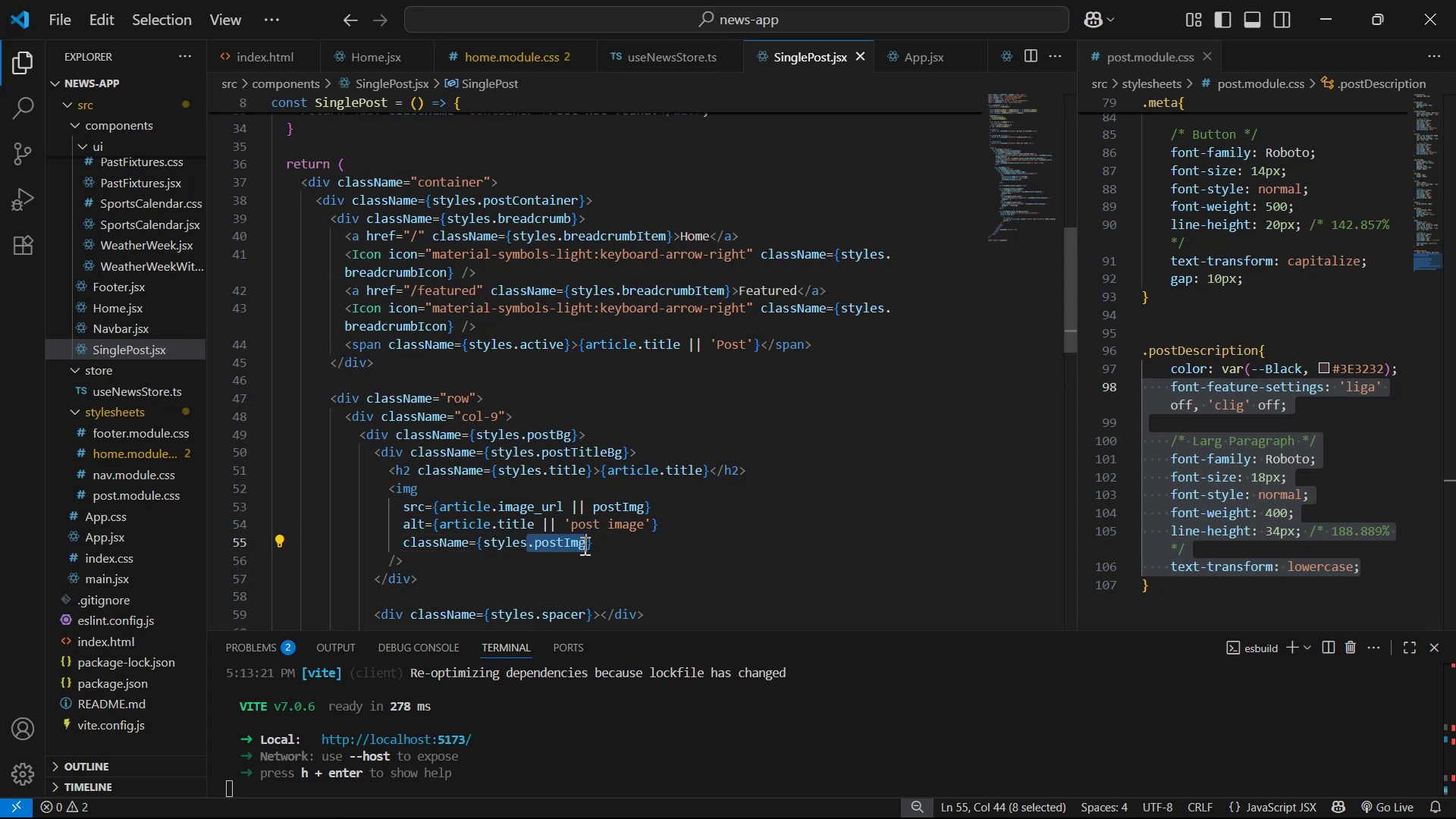 
key(Control+C)
 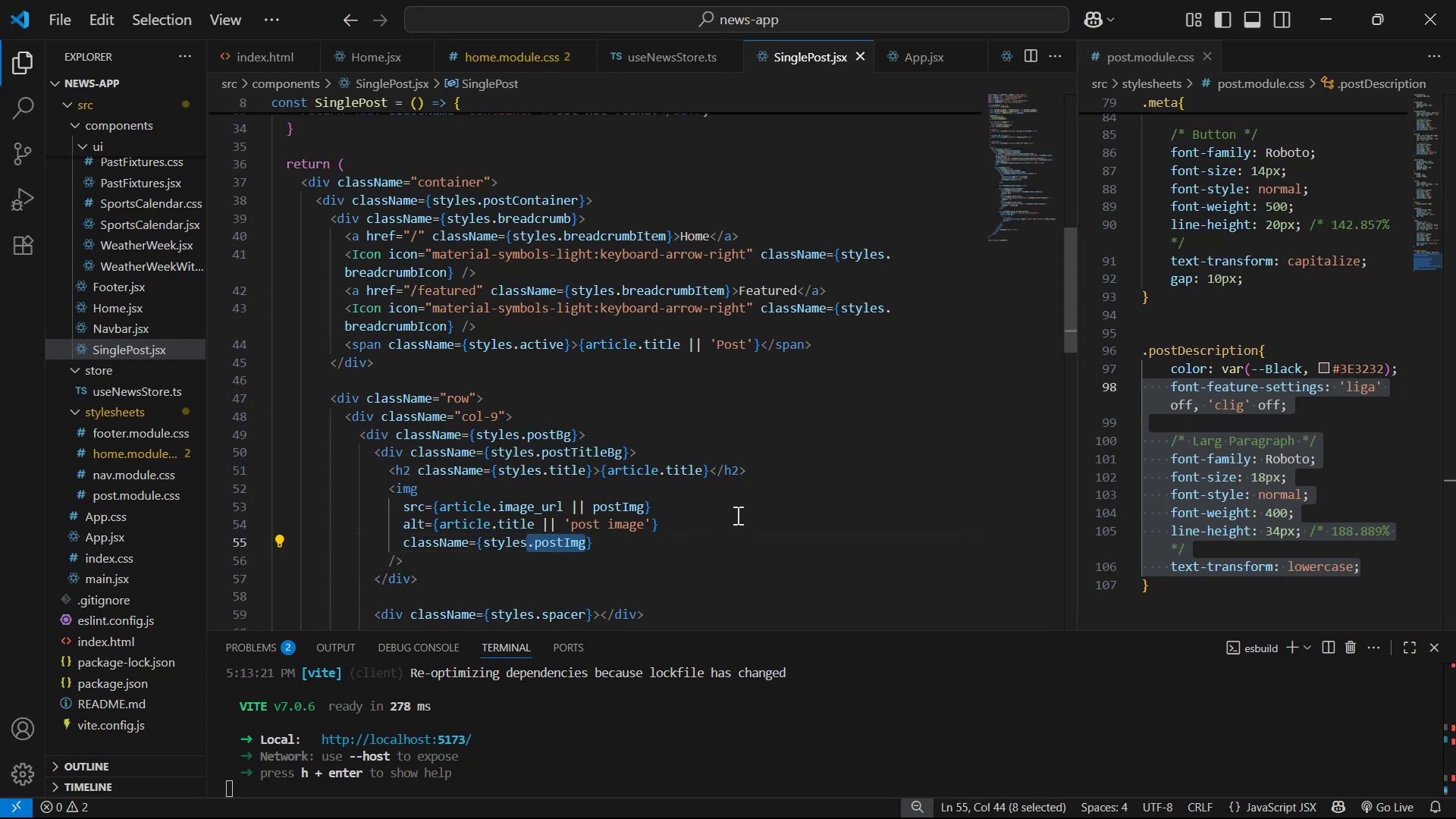 
left_click([736, 515])
 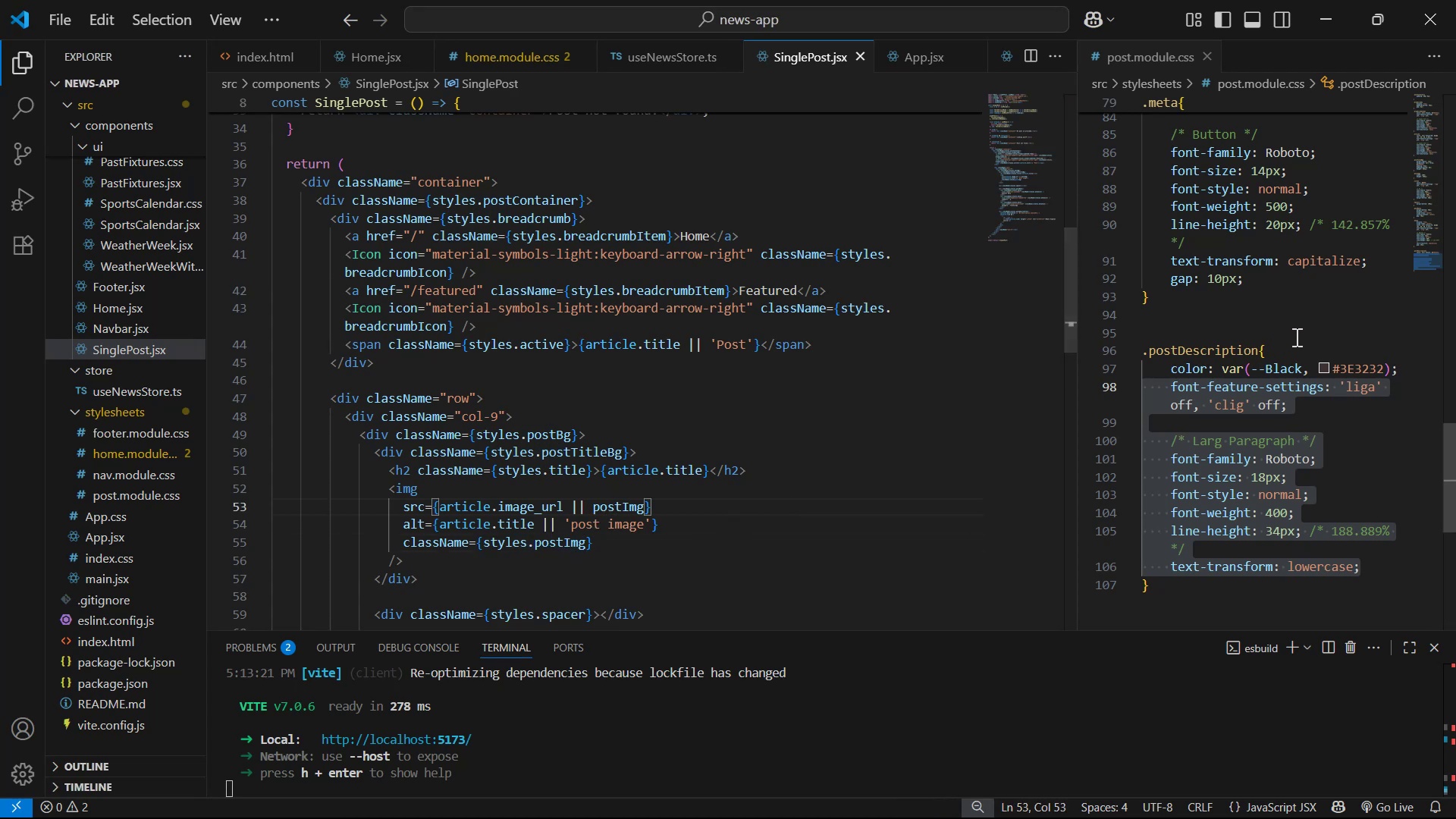 
left_click([1301, 331])
 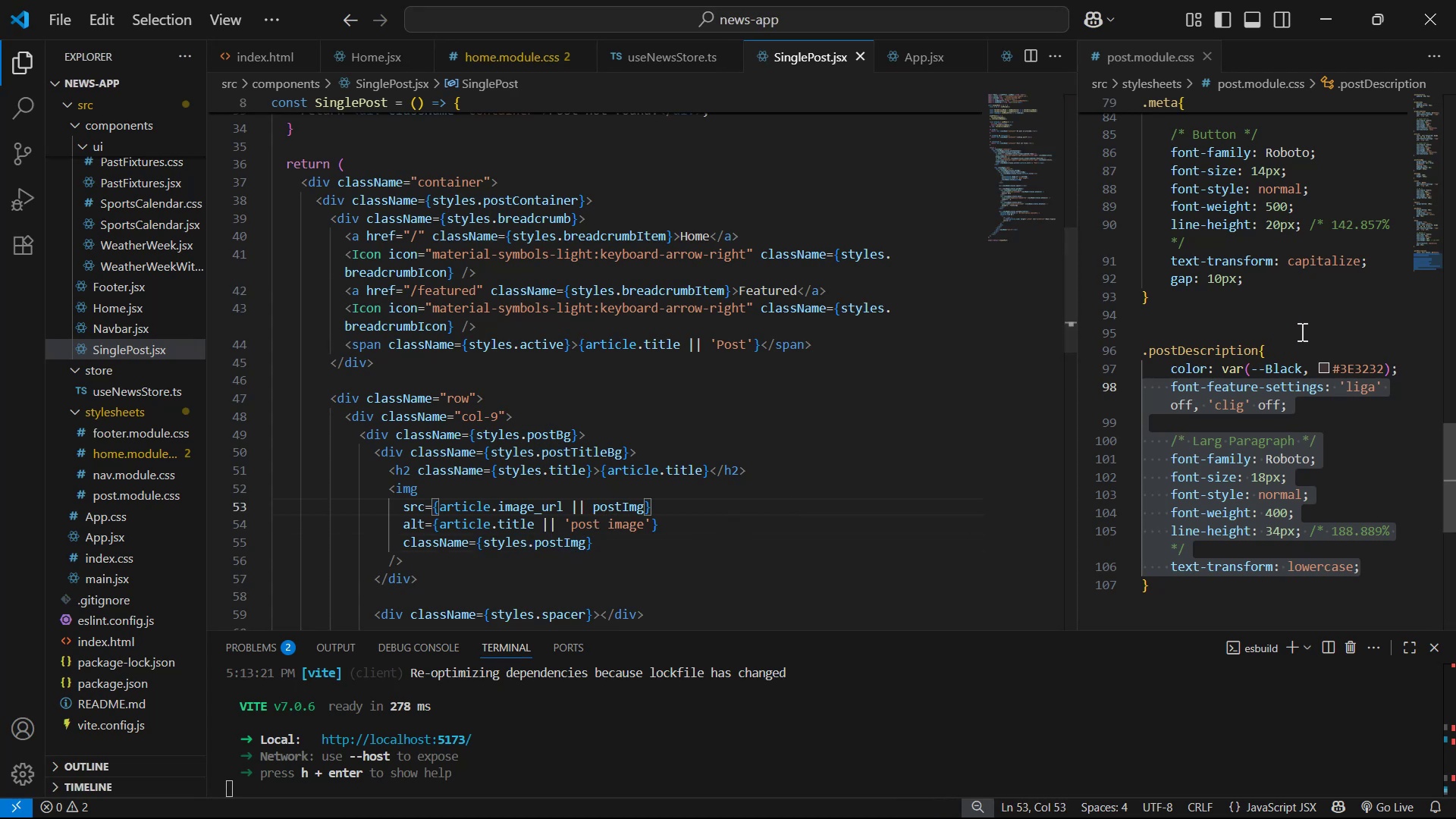 
key(Control+D)
 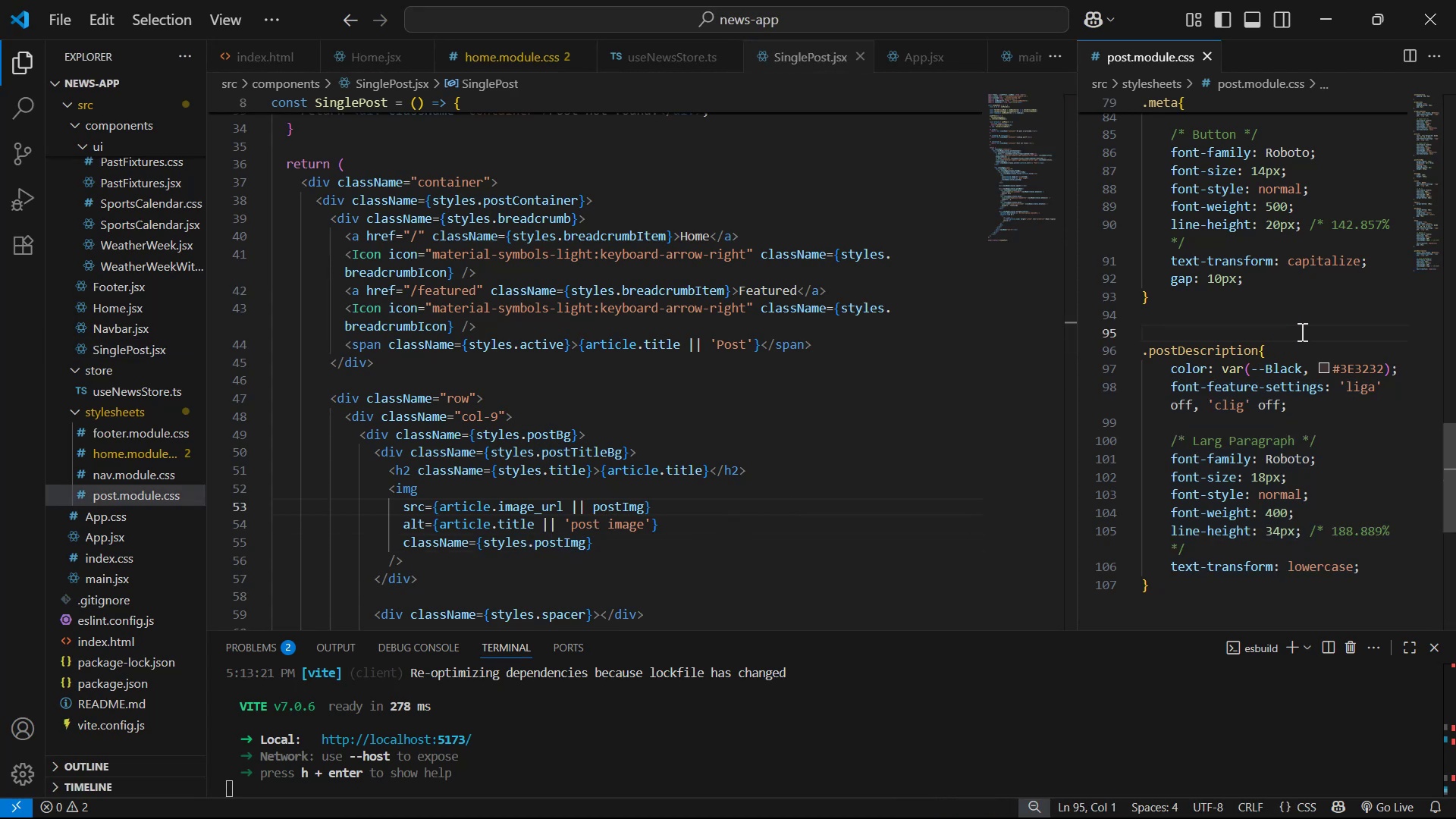 
key(Control+F)
 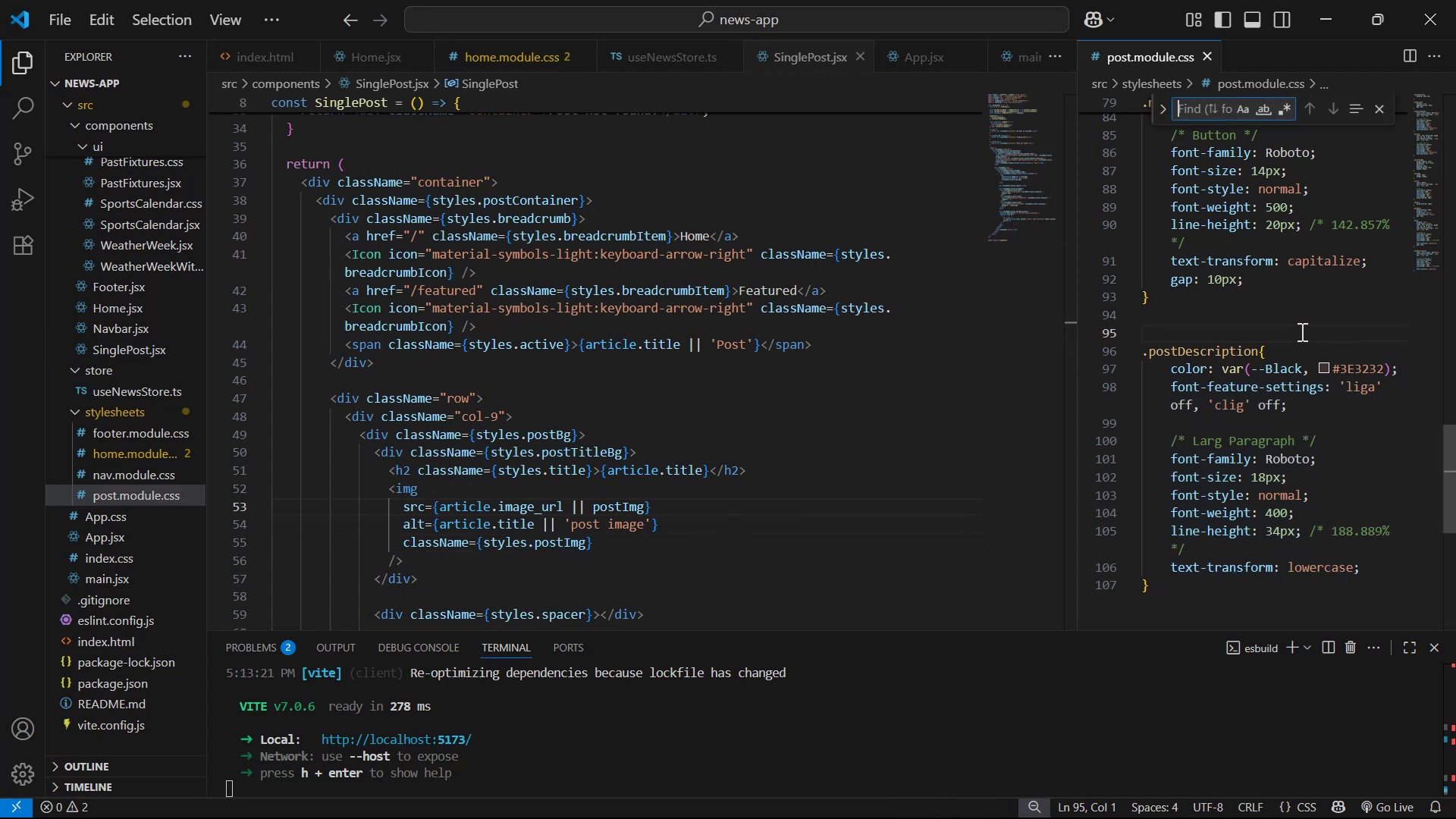 
key(Control+V)
 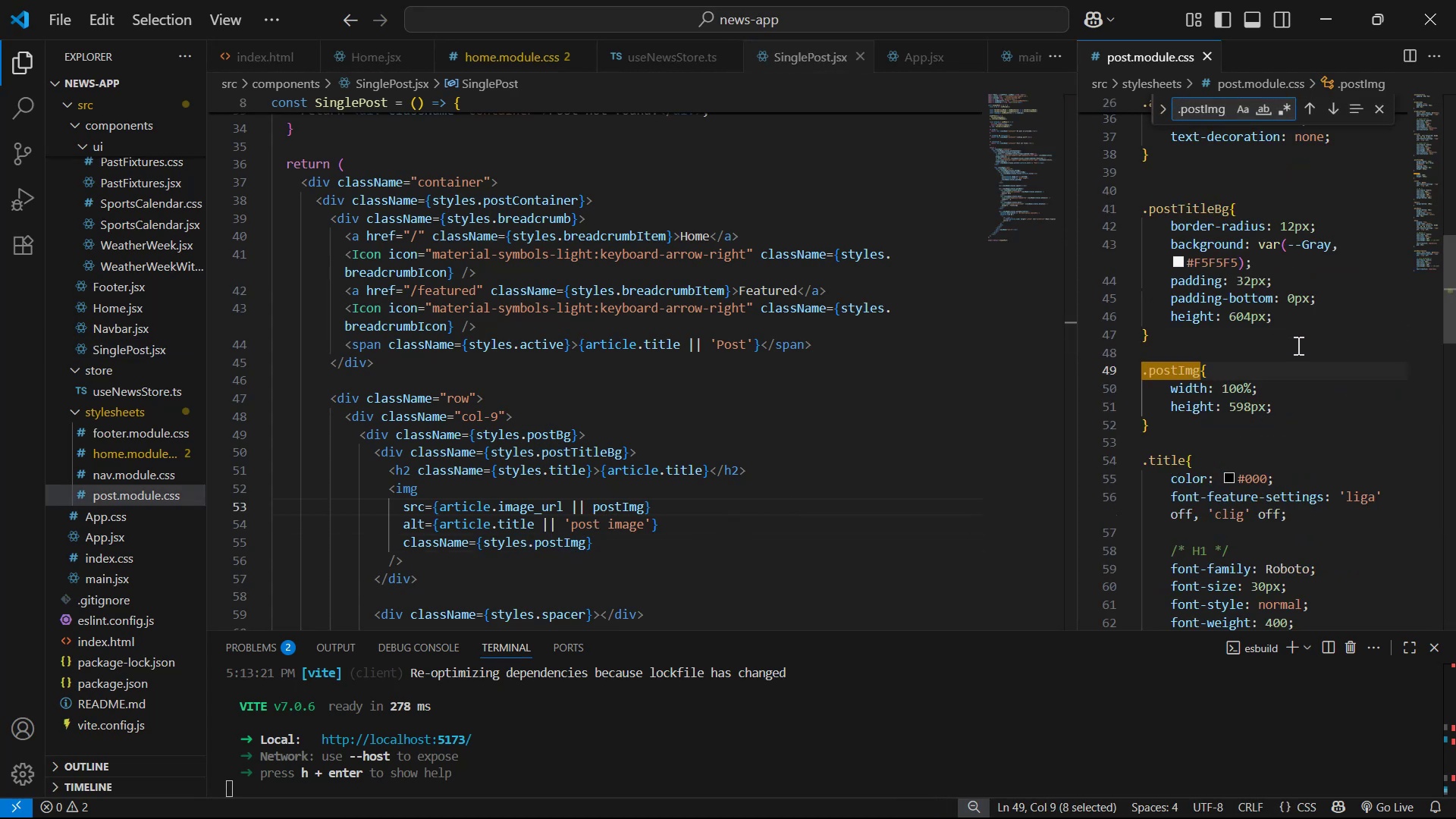 
scroll: coordinate [1294, 362], scroll_direction: down, amount: 1.0
 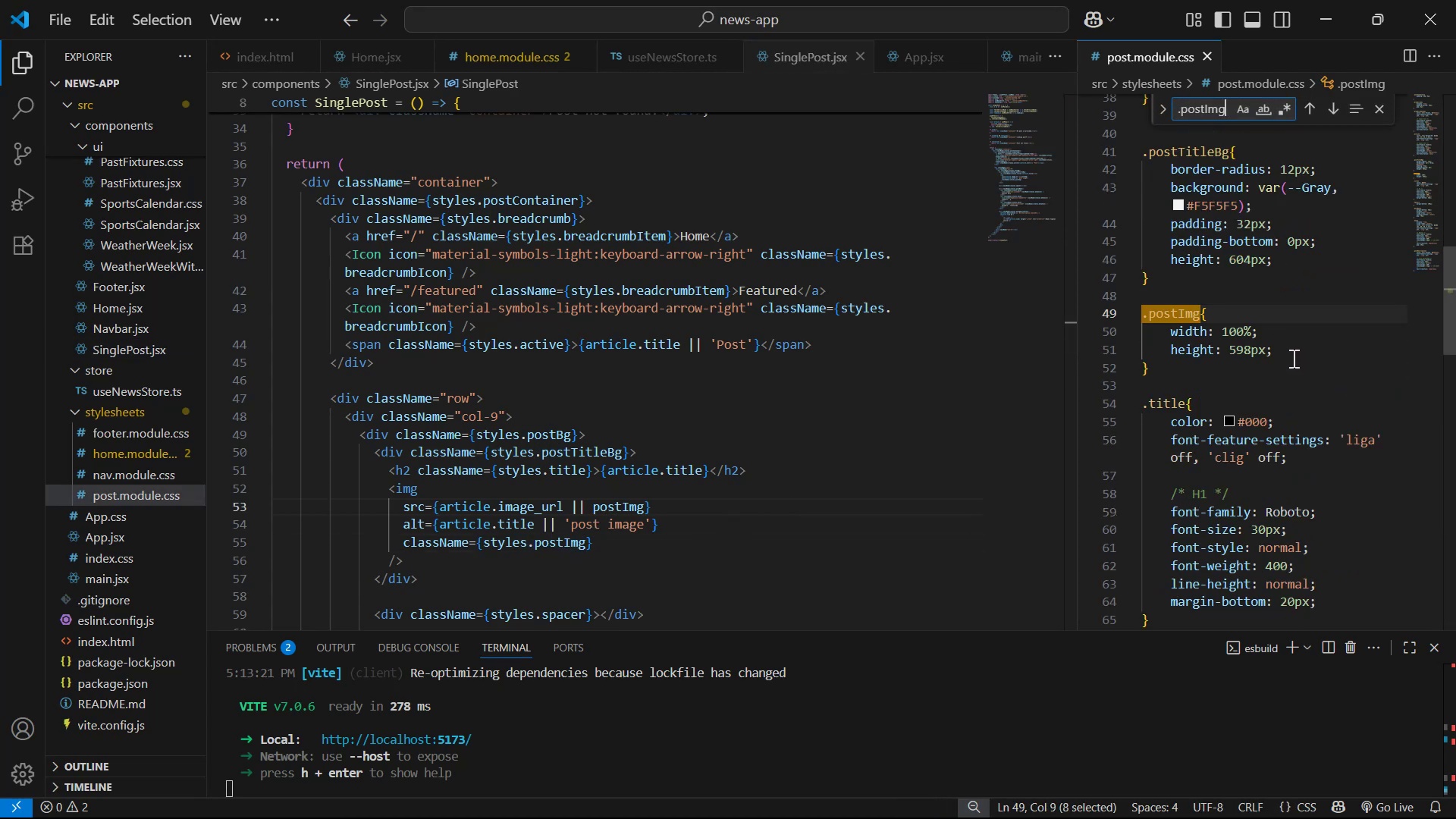 
left_click([1292, 354])
 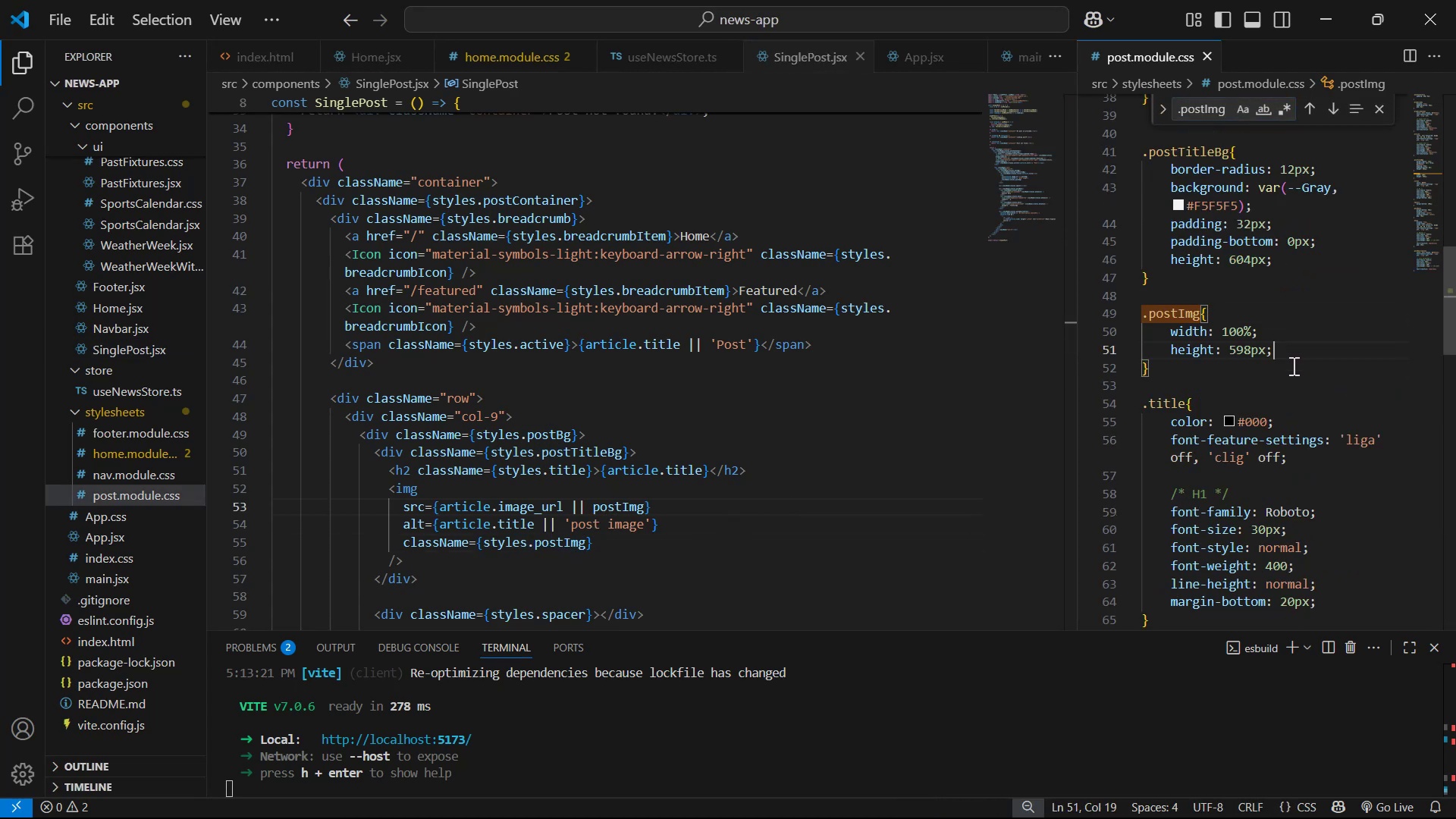 
key(Alt+AltLeft)
 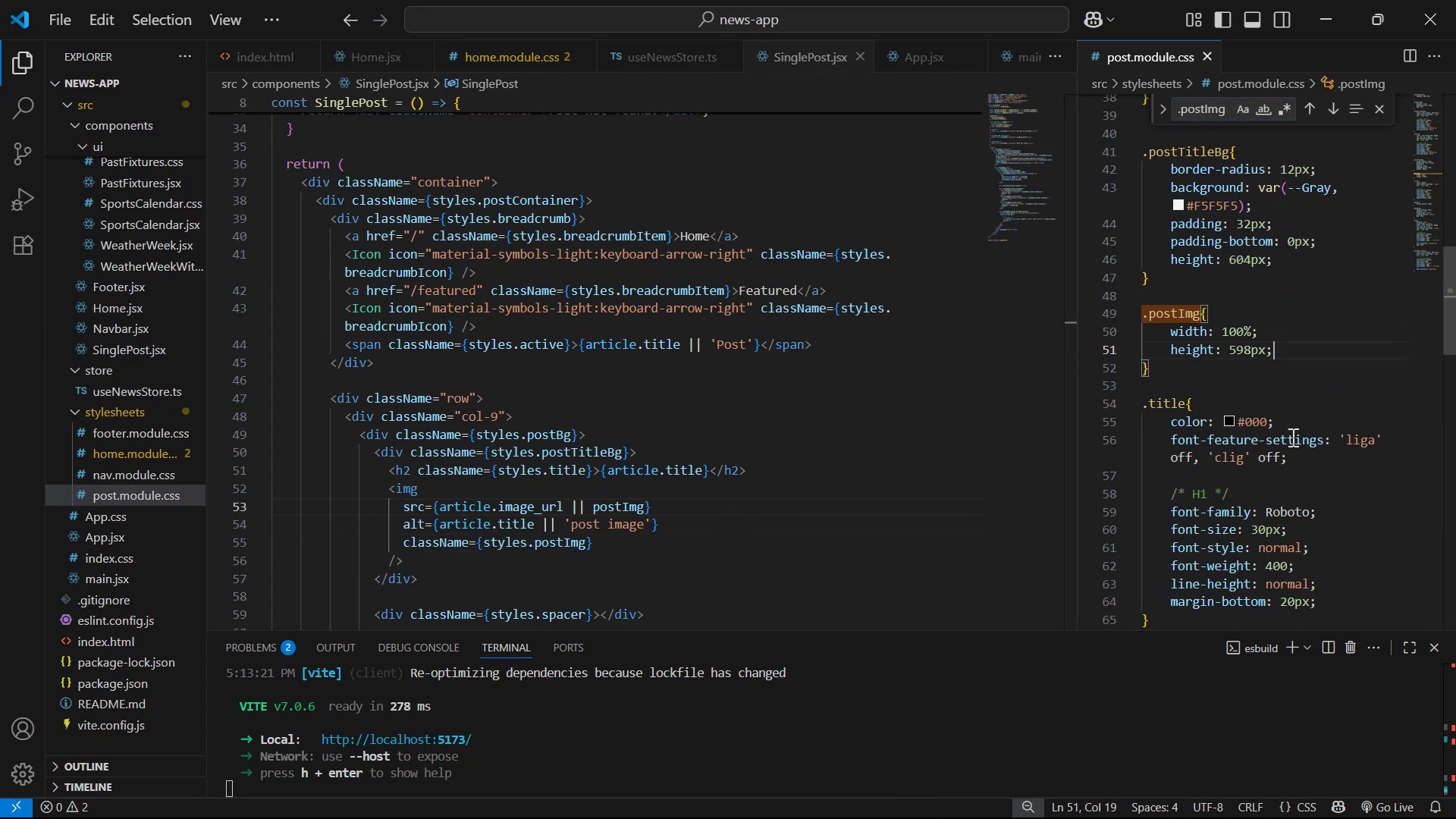 
key(Alt+Tab)
 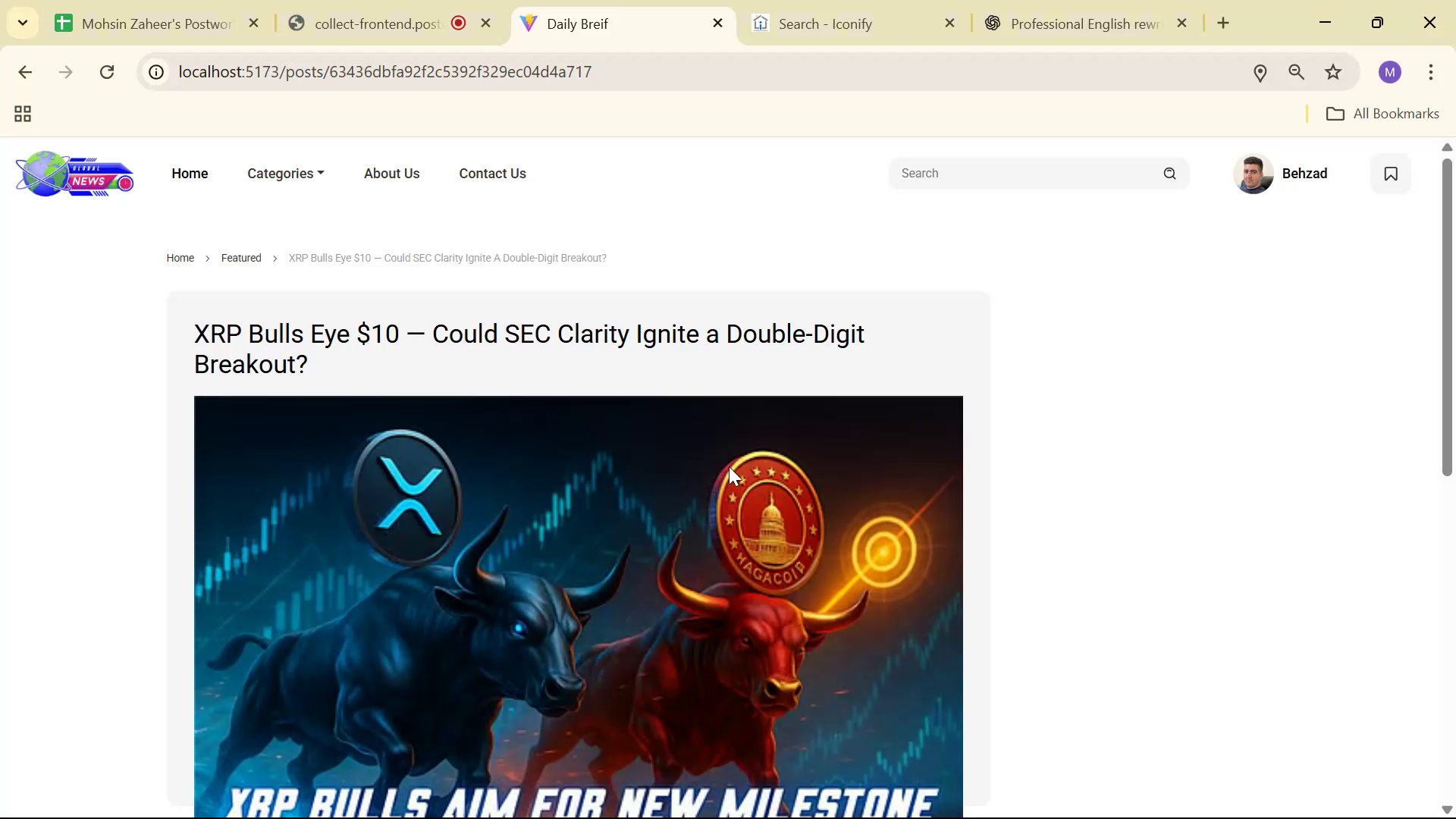 
right_click([720, 472])
 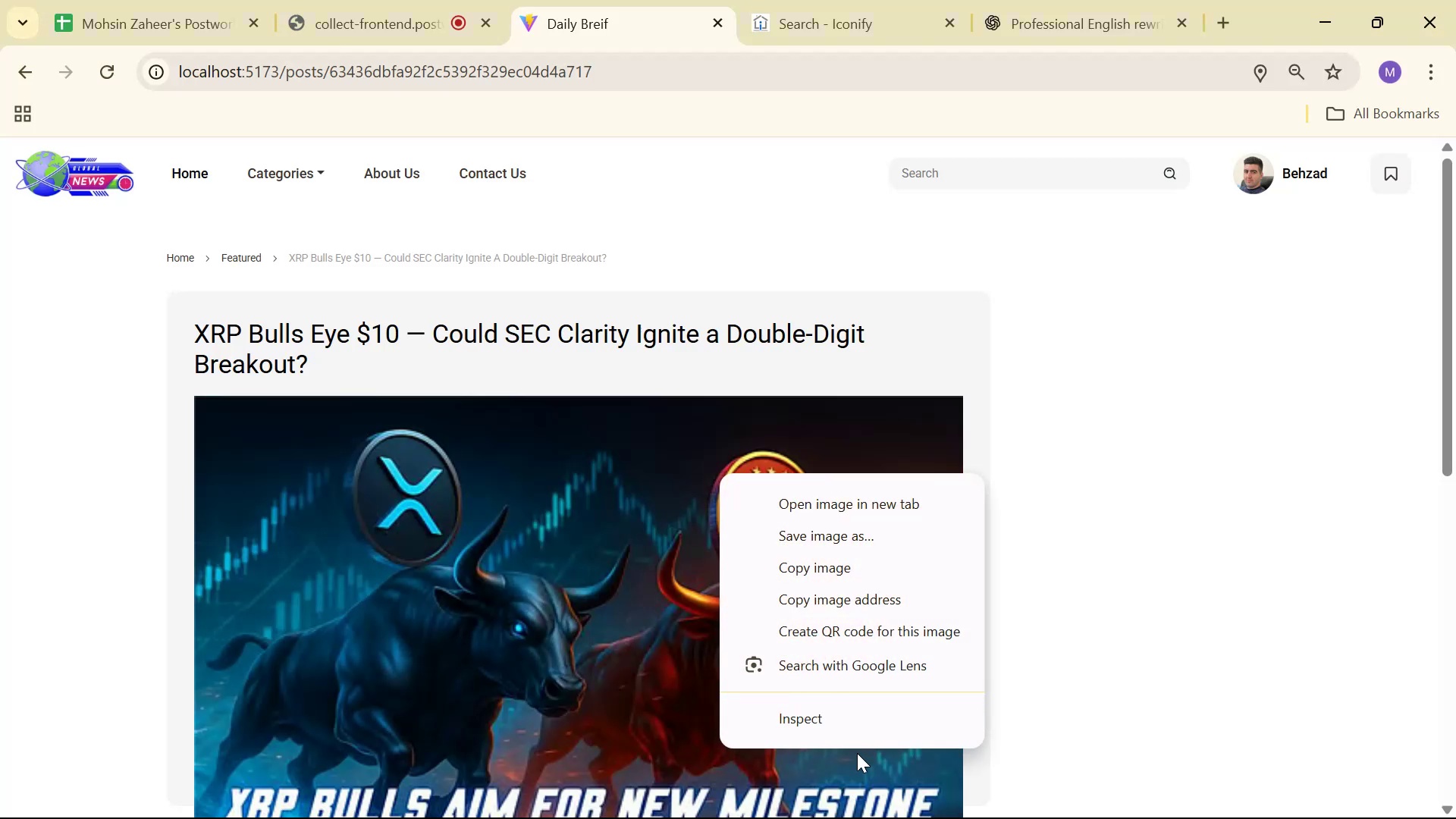 
left_click([866, 712])
 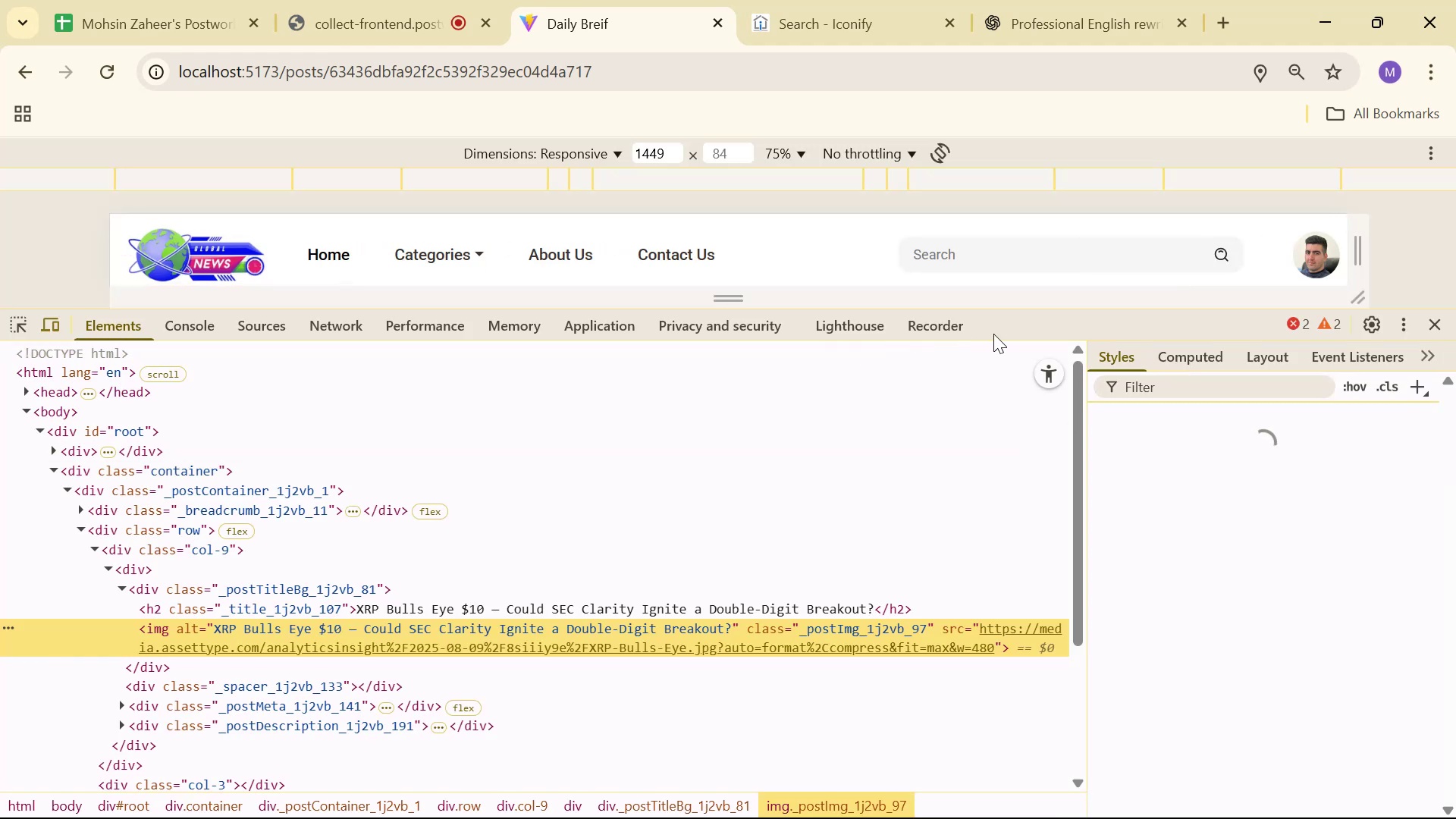 
left_click_drag(start_coordinate=[1119, 311], to_coordinate=[1122, 724])
 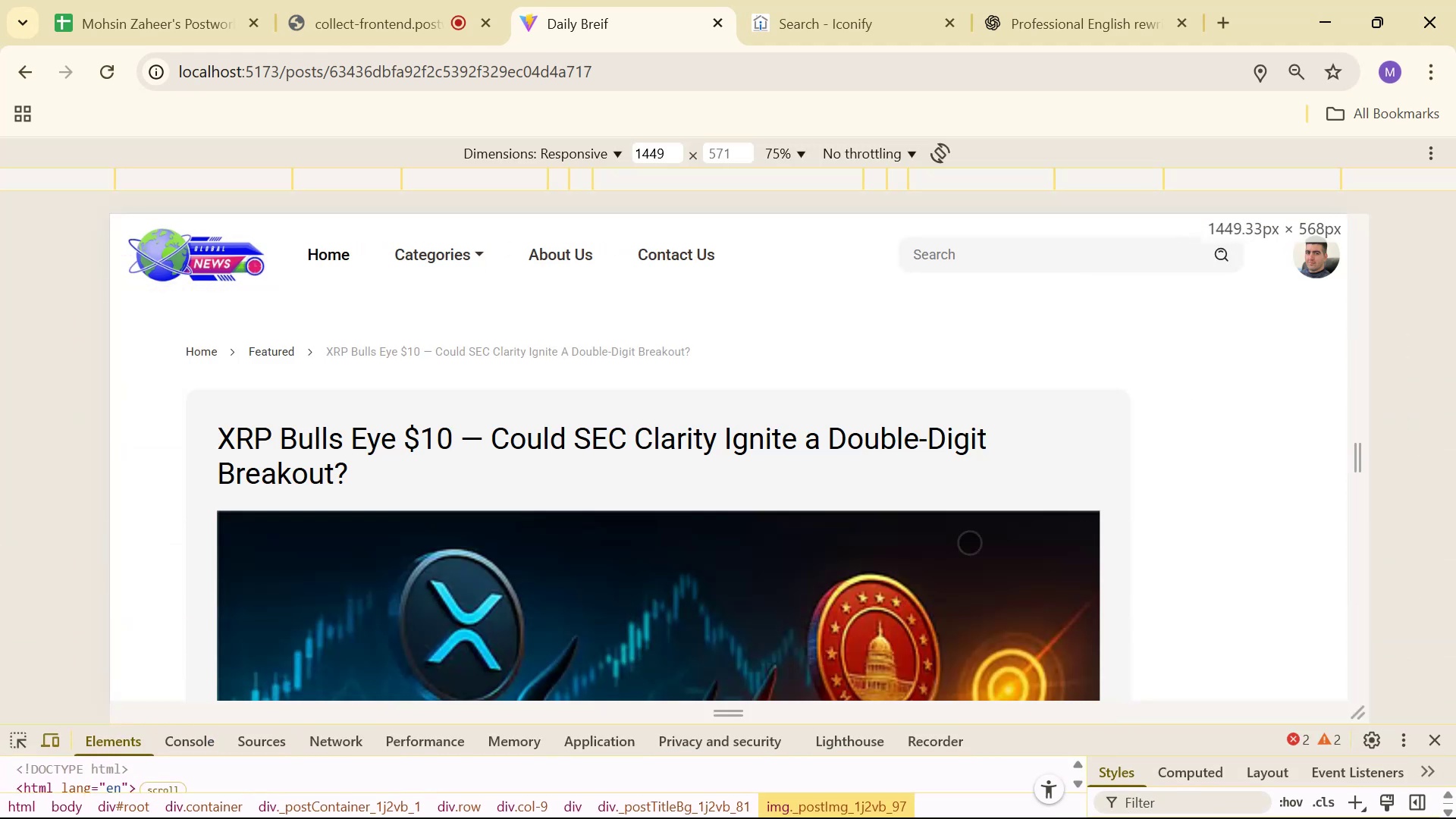 
scroll: coordinate [965, 472], scroll_direction: down, amount: 17.0
 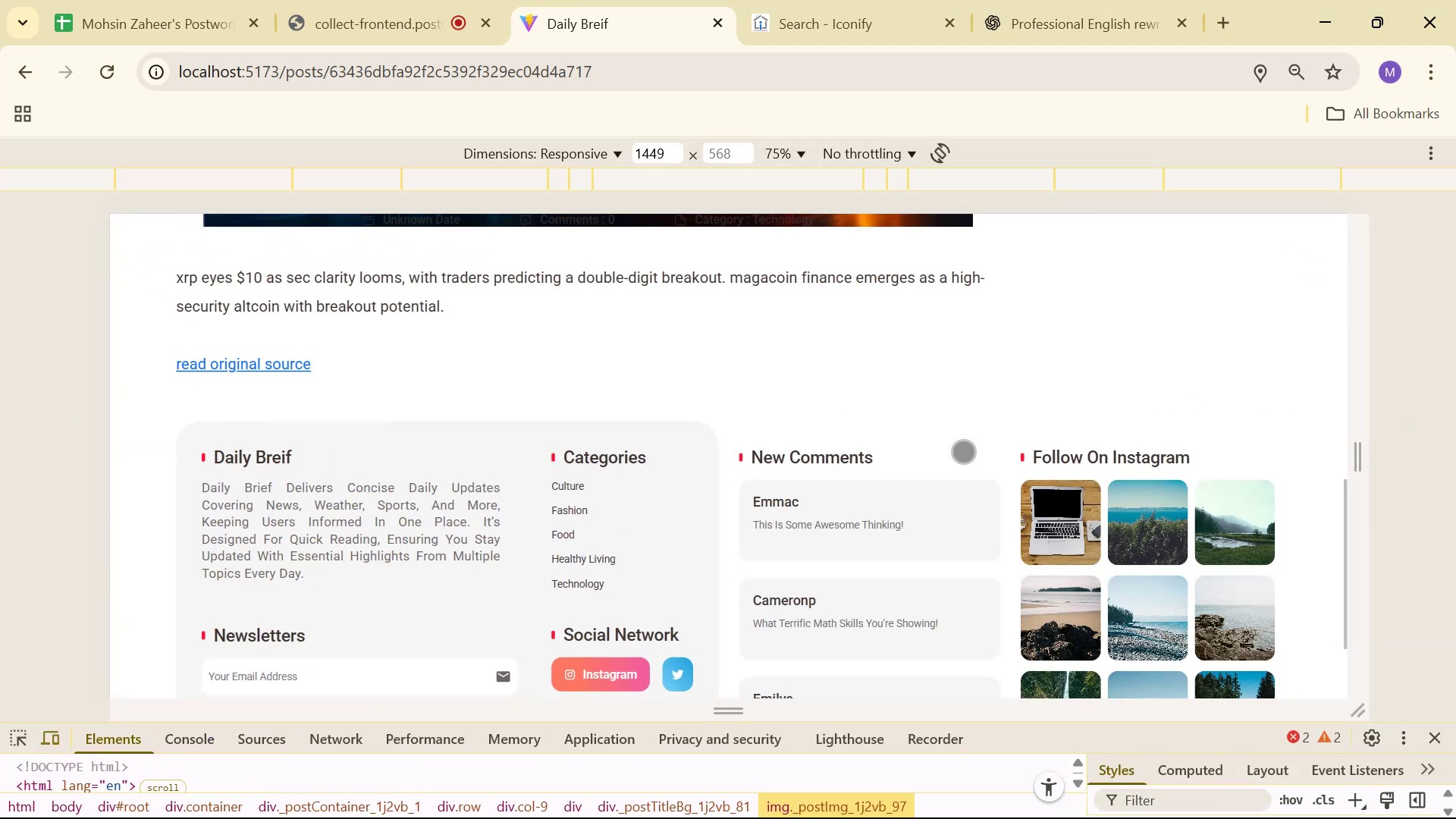 
scroll: coordinate [915, 437], scroll_direction: up, amount: 5.0
 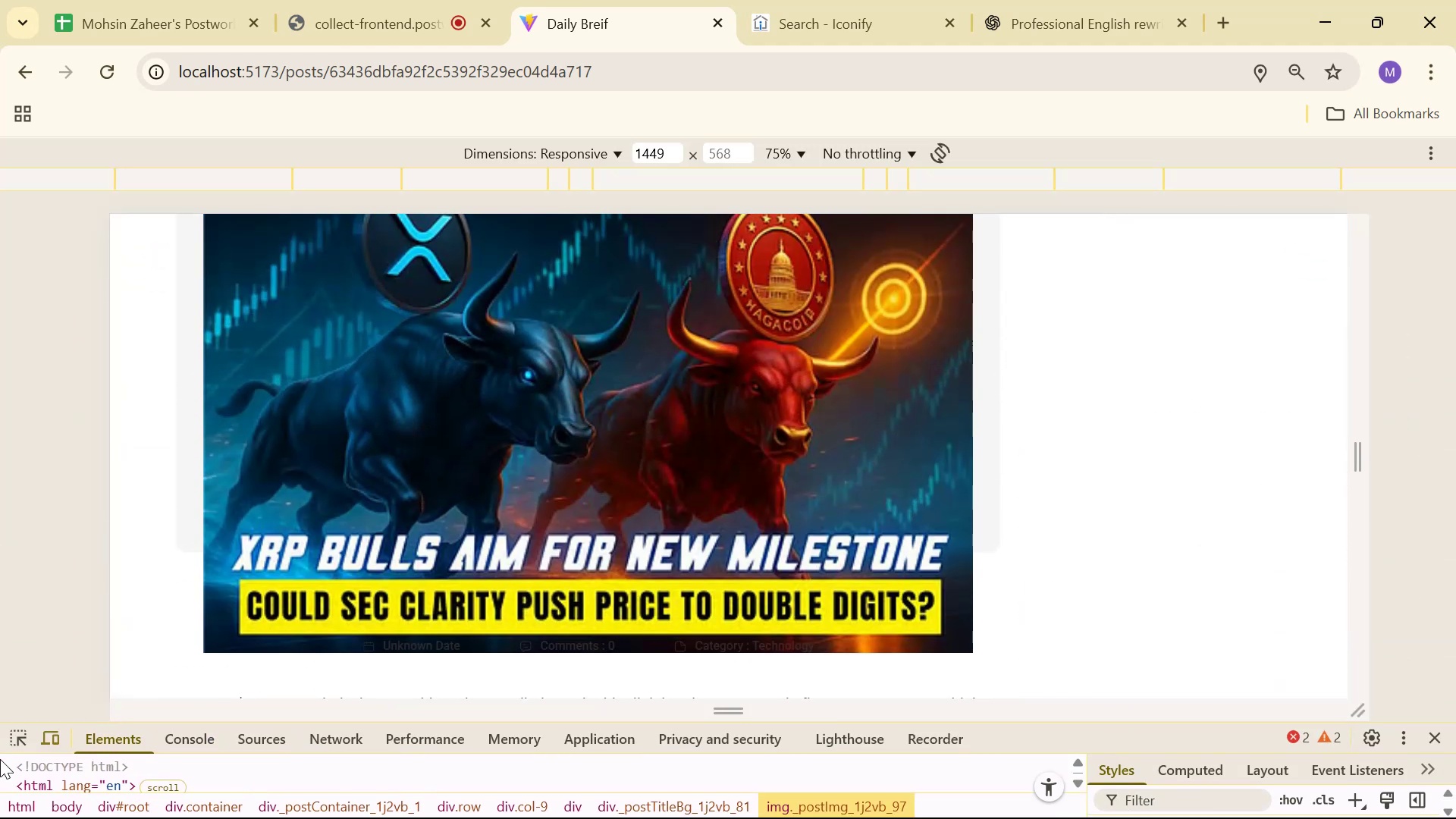 
left_click([21, 737])
 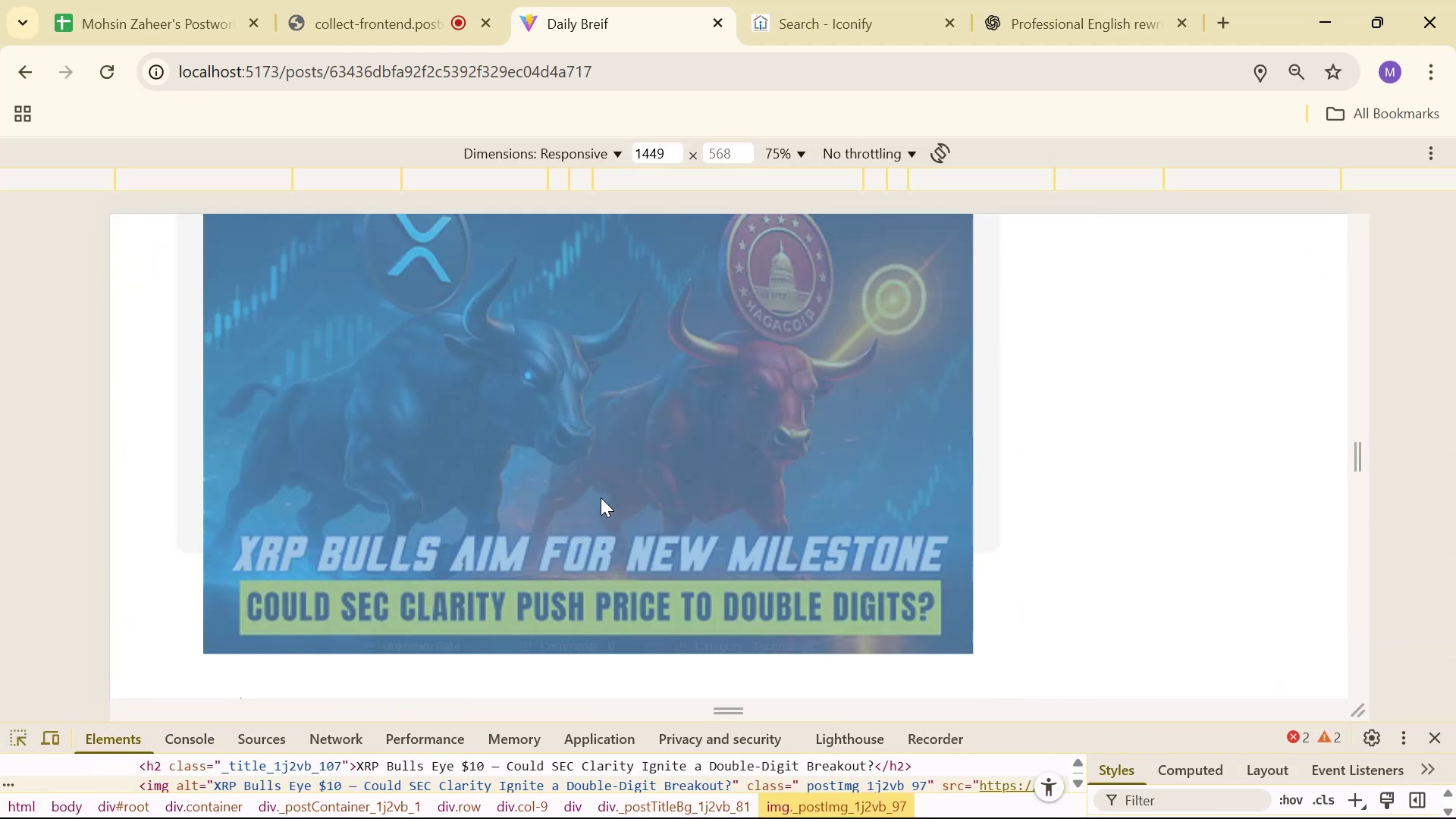 
left_click([601, 497])
 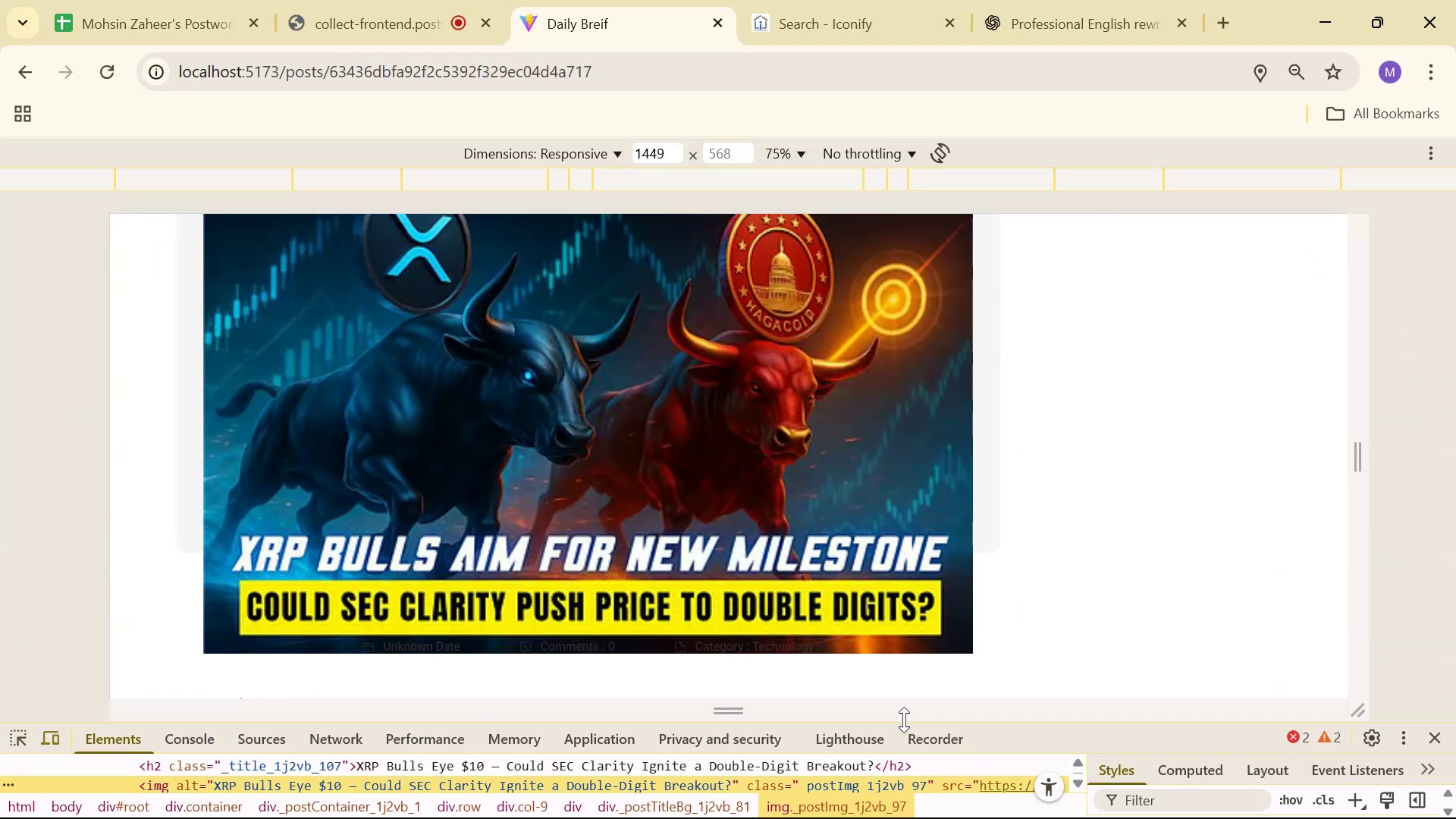 
left_click_drag(start_coordinate=[910, 723], to_coordinate=[911, 640])
 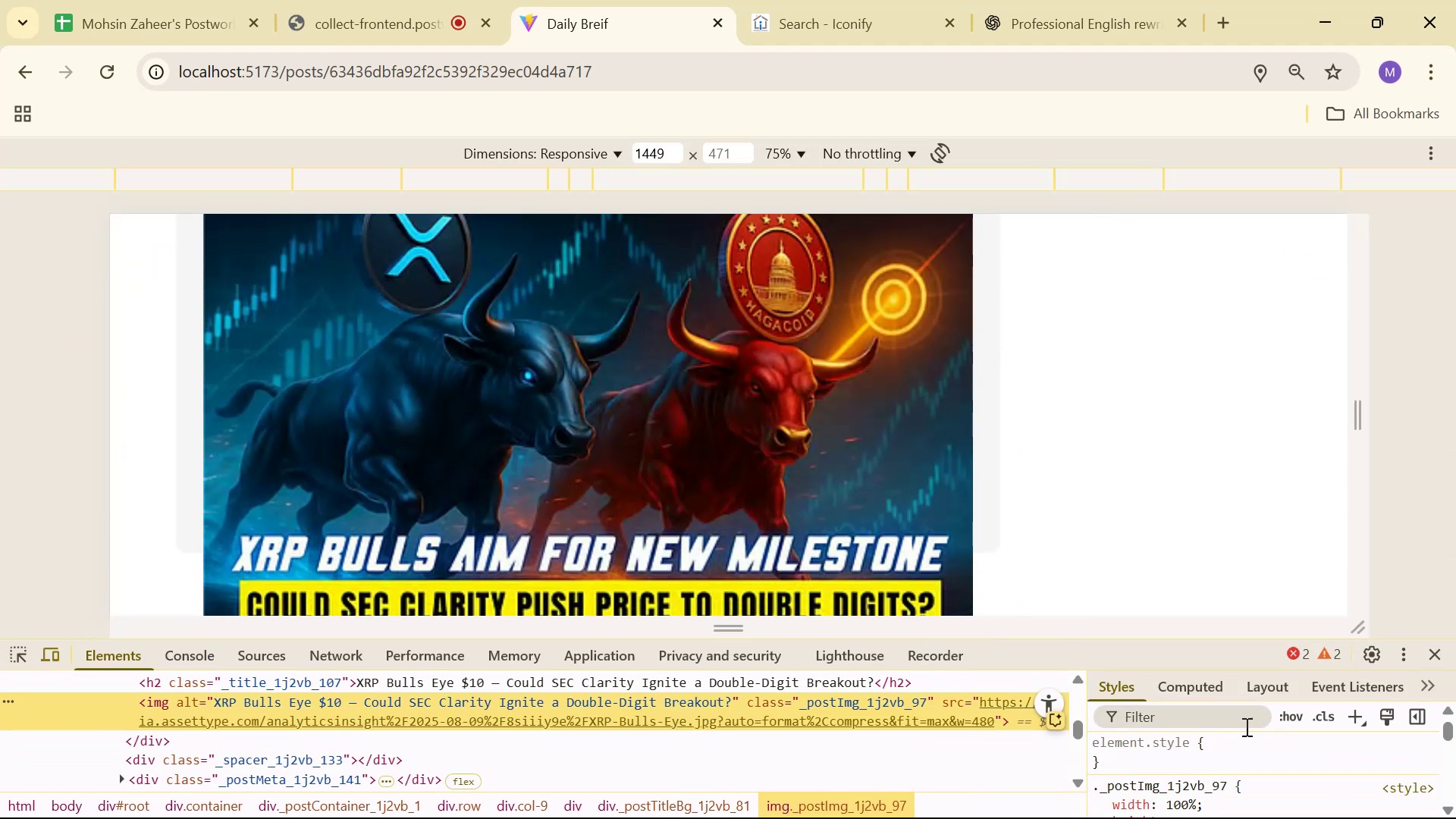 
scroll: coordinate [1285, 752], scroll_direction: none, amount: 0.0
 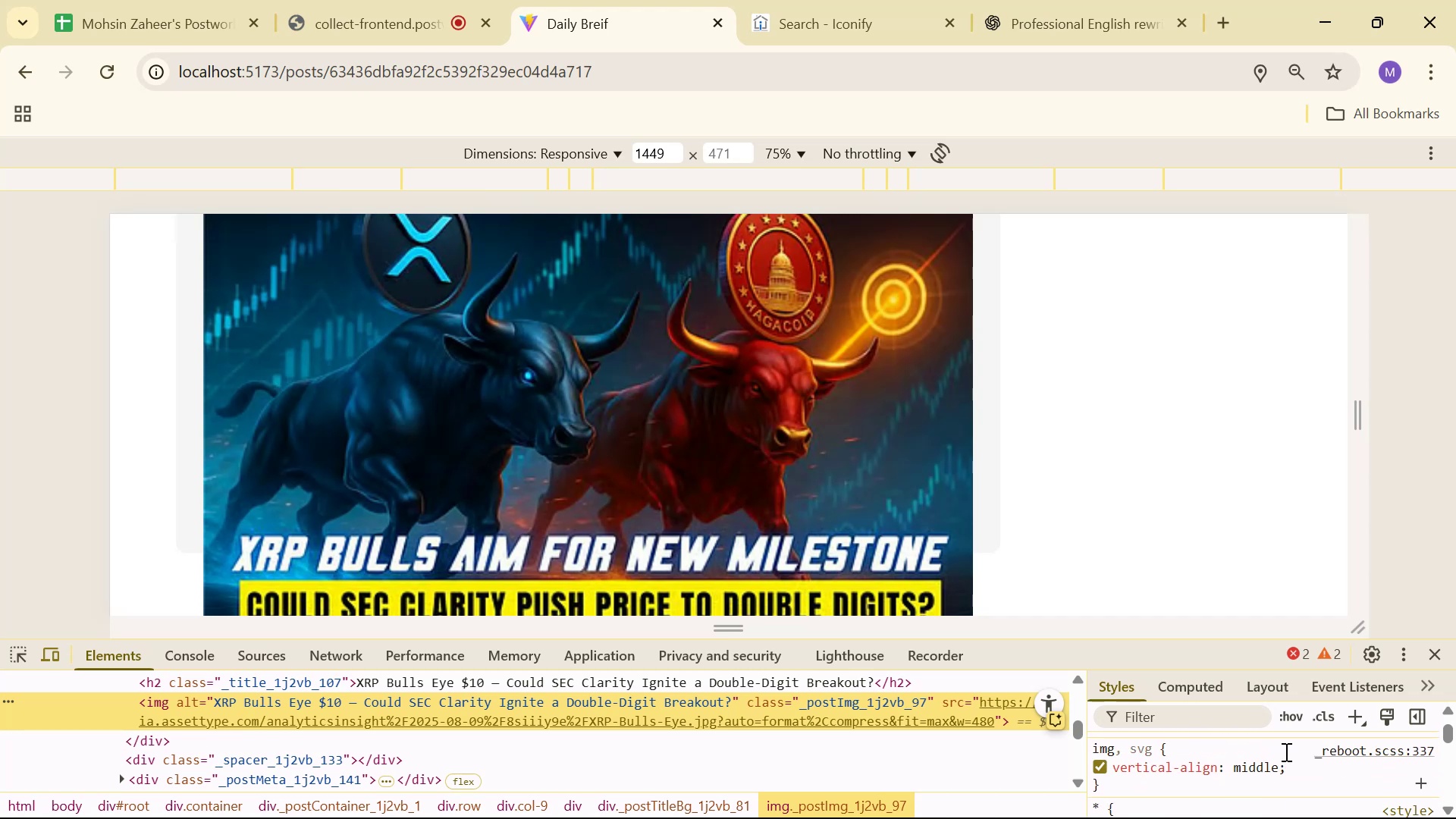 
scroll: coordinate [1285, 752], scroll_direction: up, amount: 1.0
 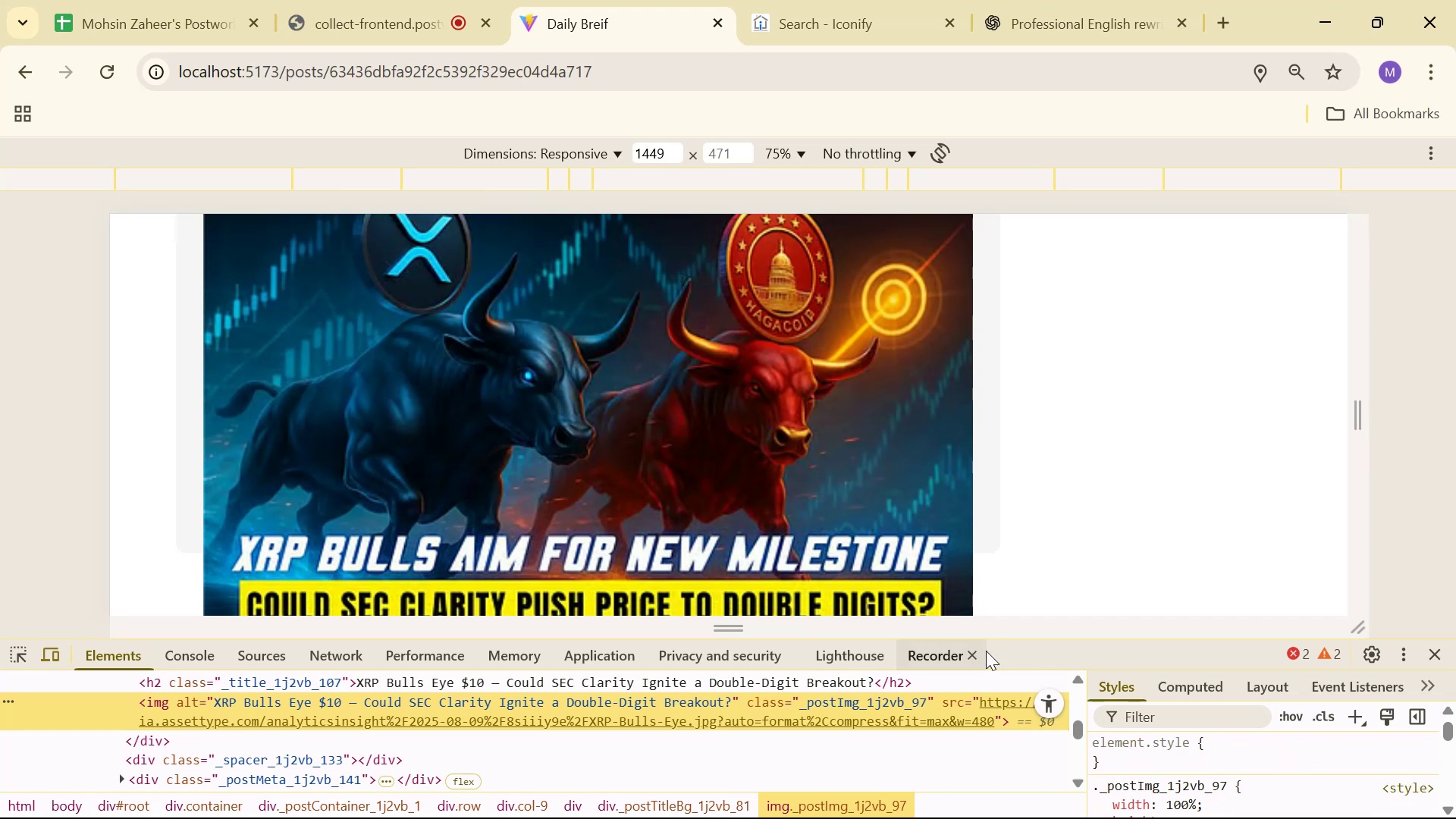 
left_click_drag(start_coordinate=[1007, 639], to_coordinate=[1007, 597])
 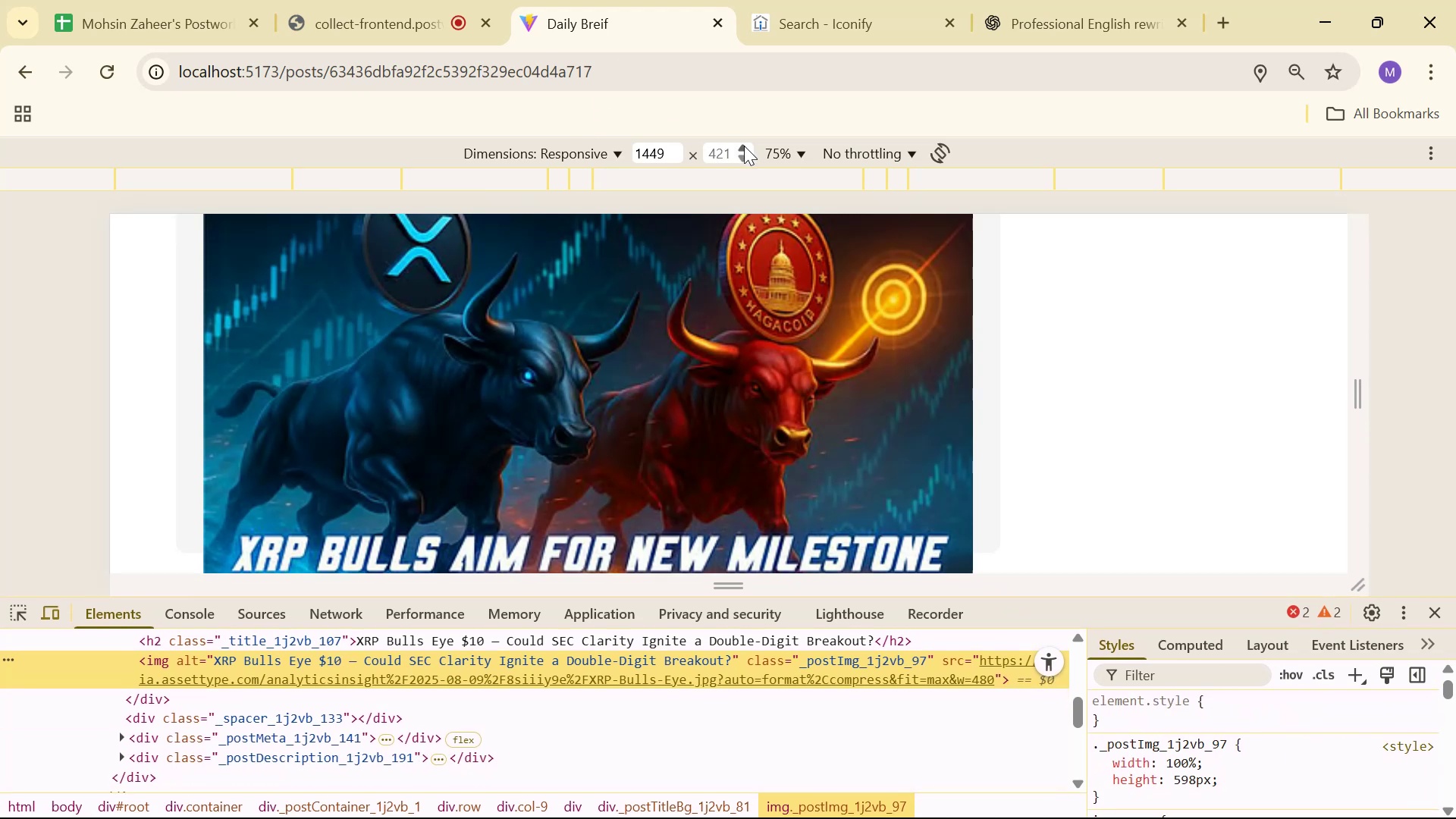 
left_click([787, 150])
 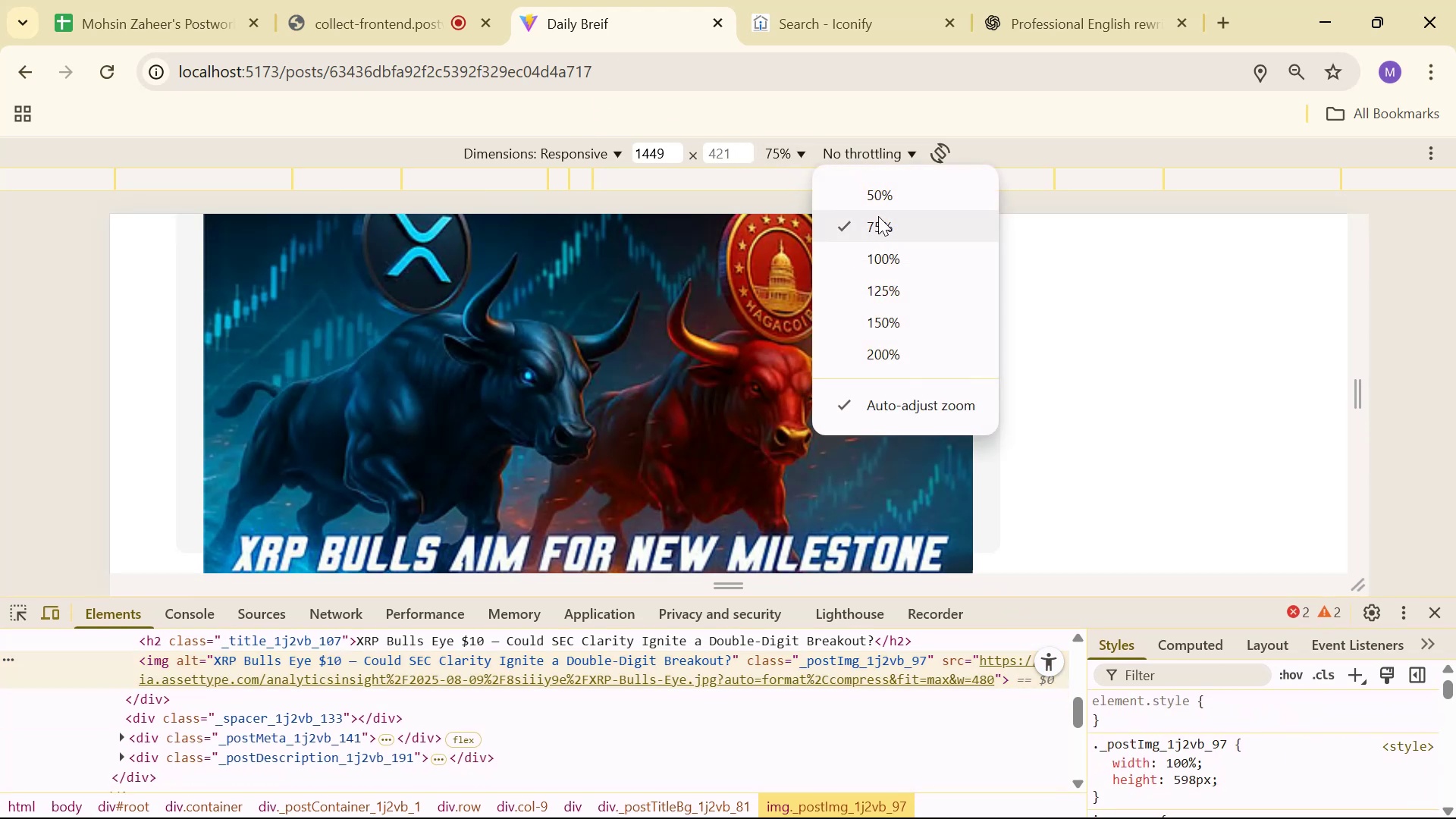 
left_click([879, 209])
 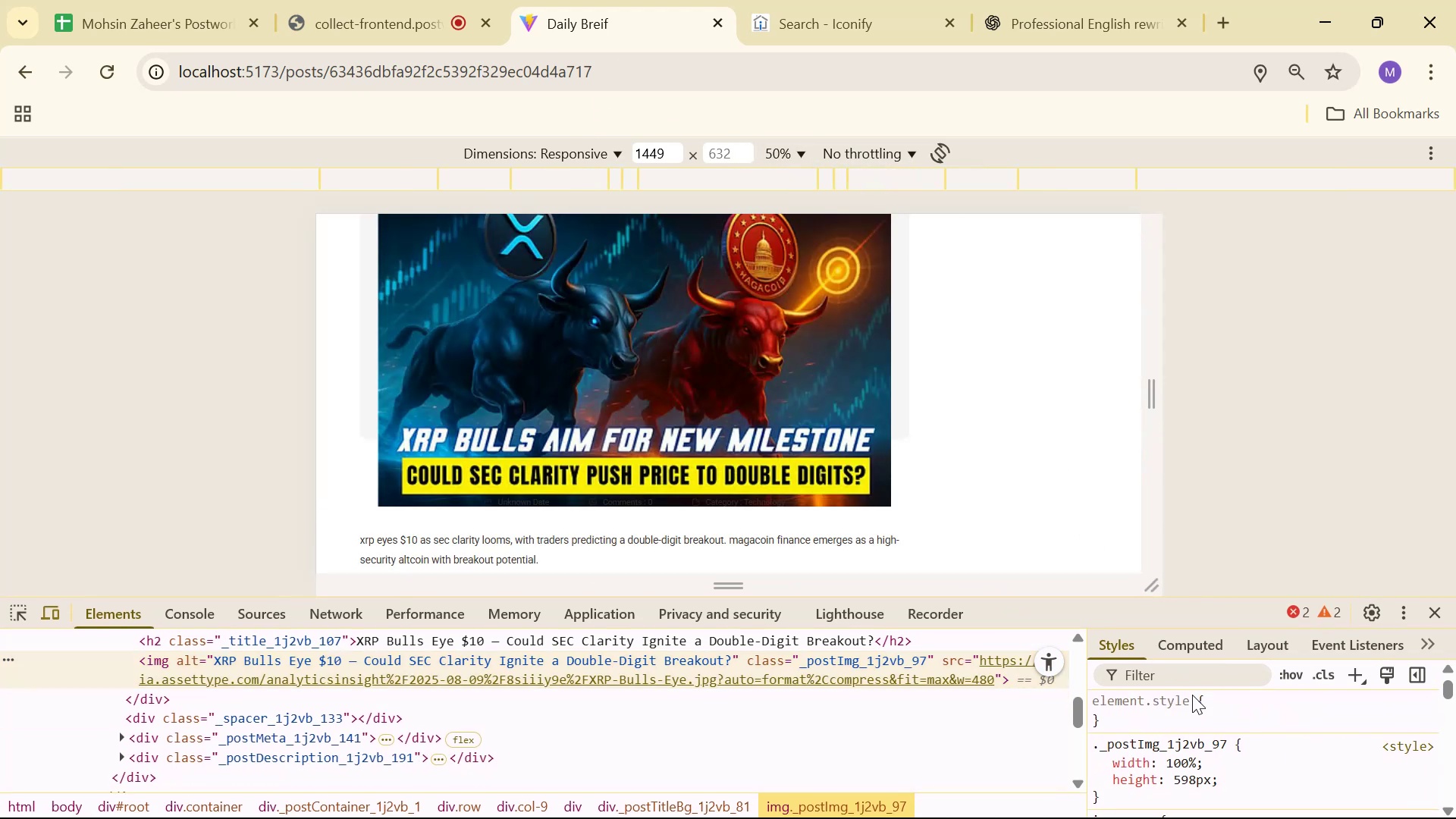 
scroll: coordinate [1250, 725], scroll_direction: down, amount: 1.0
 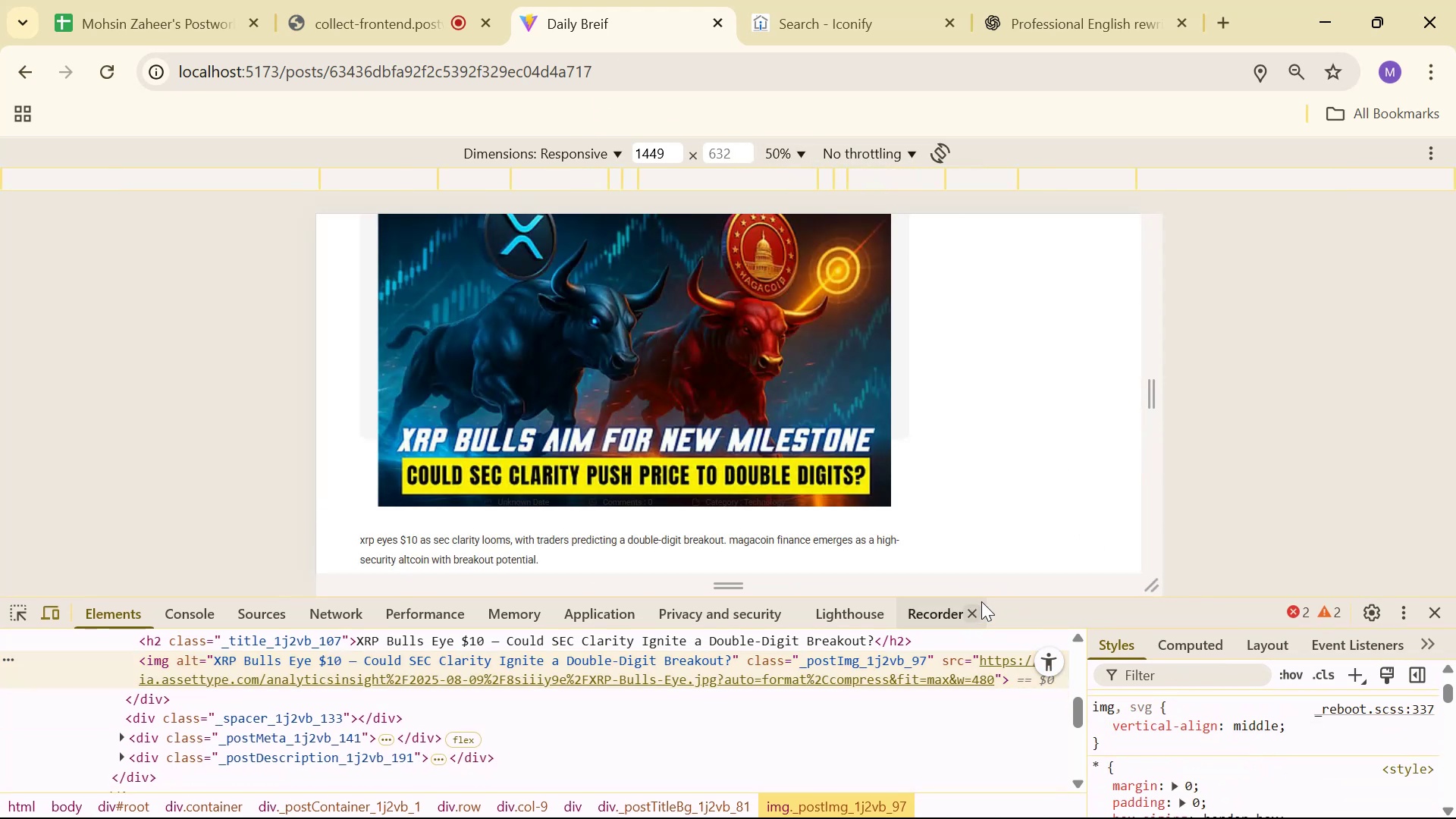 
left_click_drag(start_coordinate=[996, 596], to_coordinate=[1003, 551])
 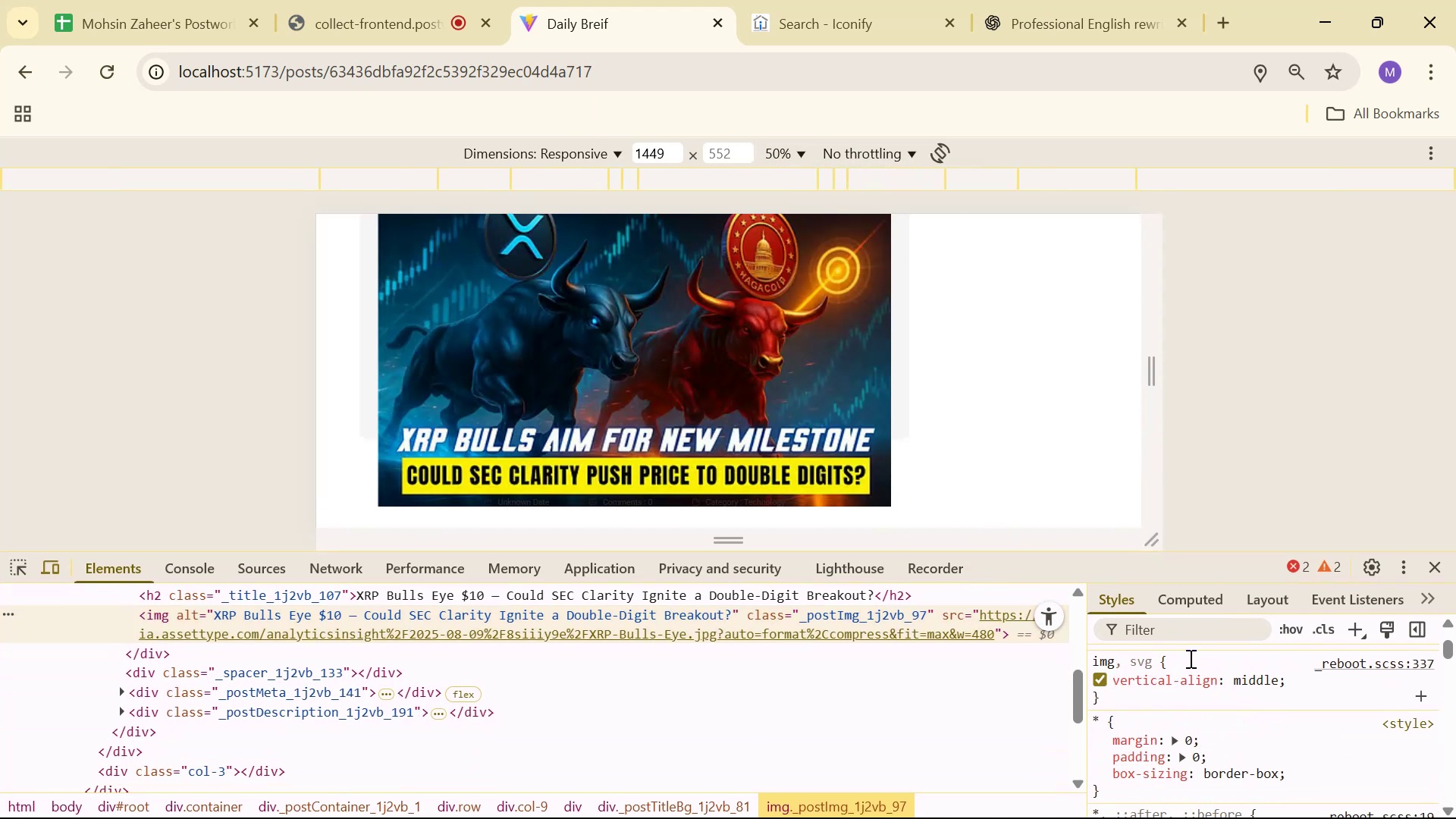 
scroll: coordinate [1271, 713], scroll_direction: down, amount: 37.0
 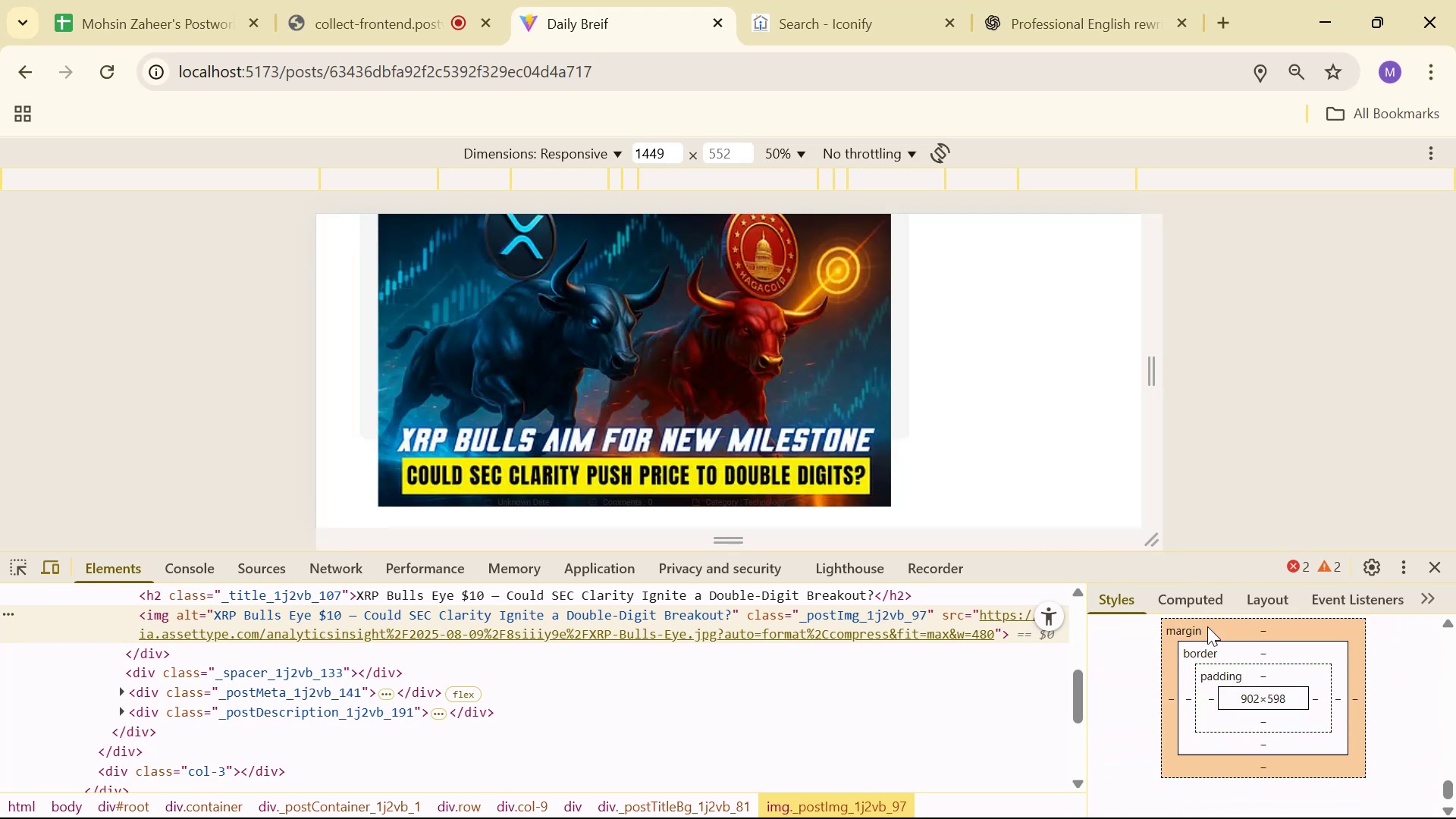 
key(Alt+Tab)
 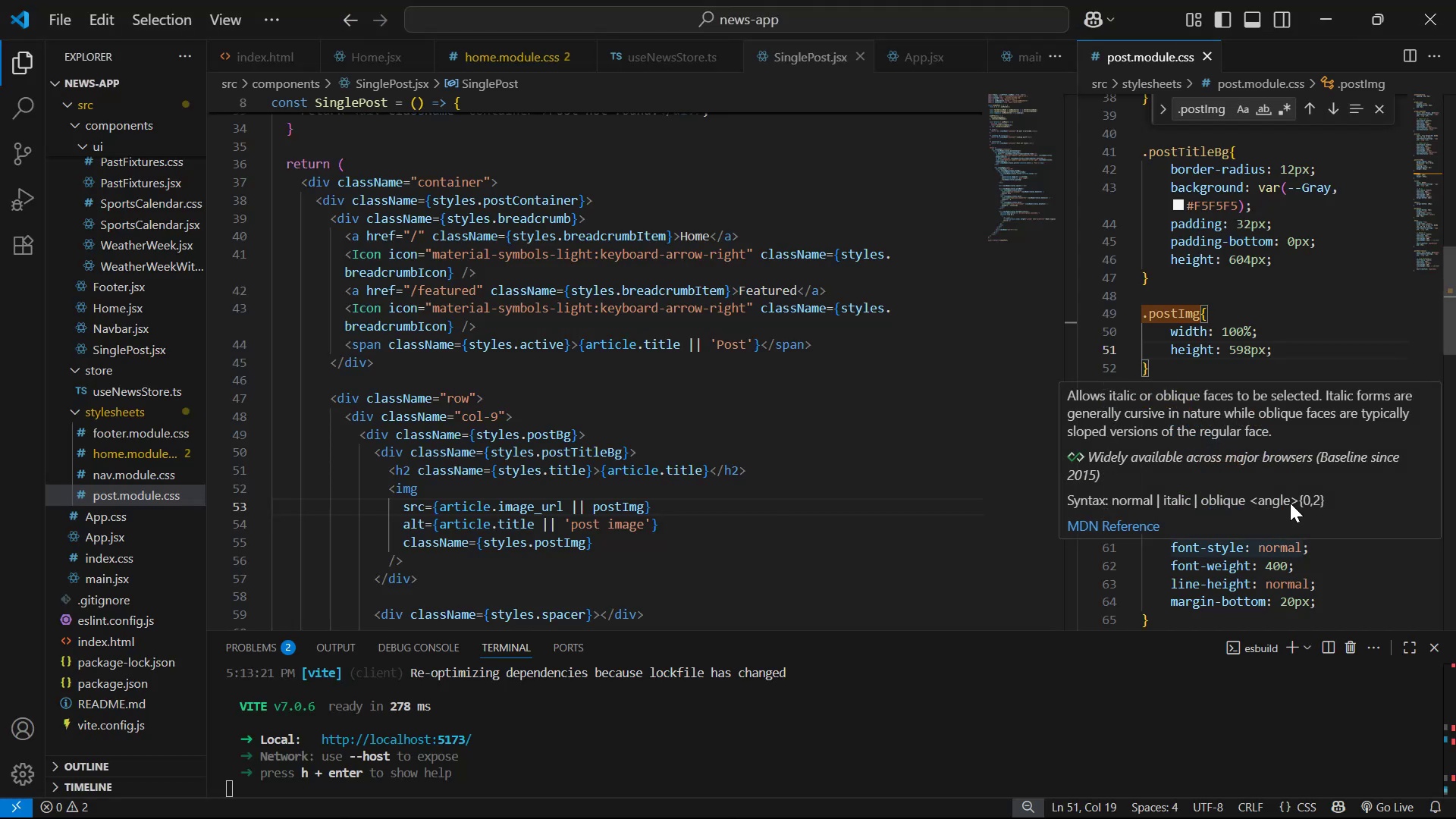 
left_click([1314, 343])
 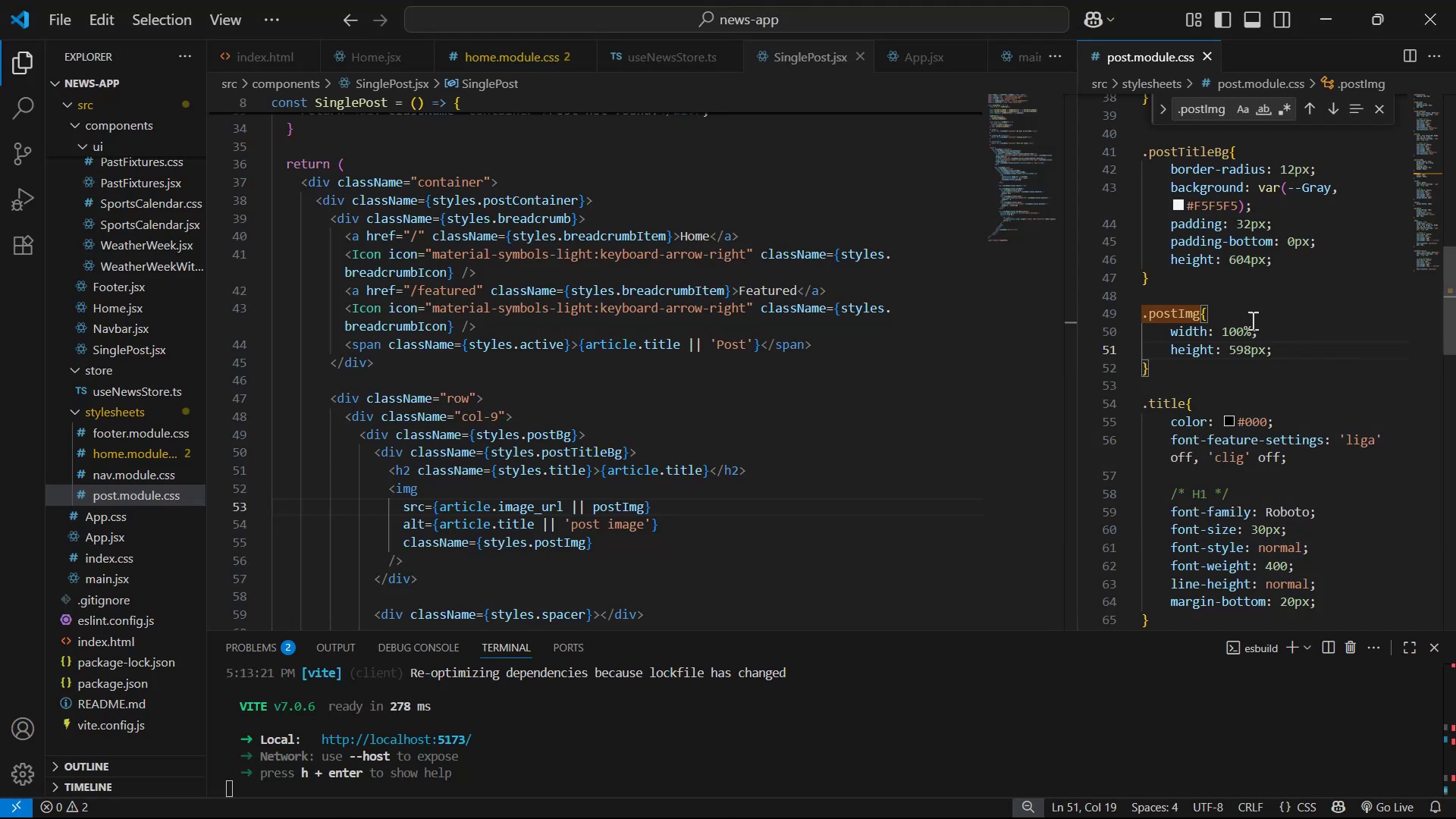 
left_click([1260, 294])
 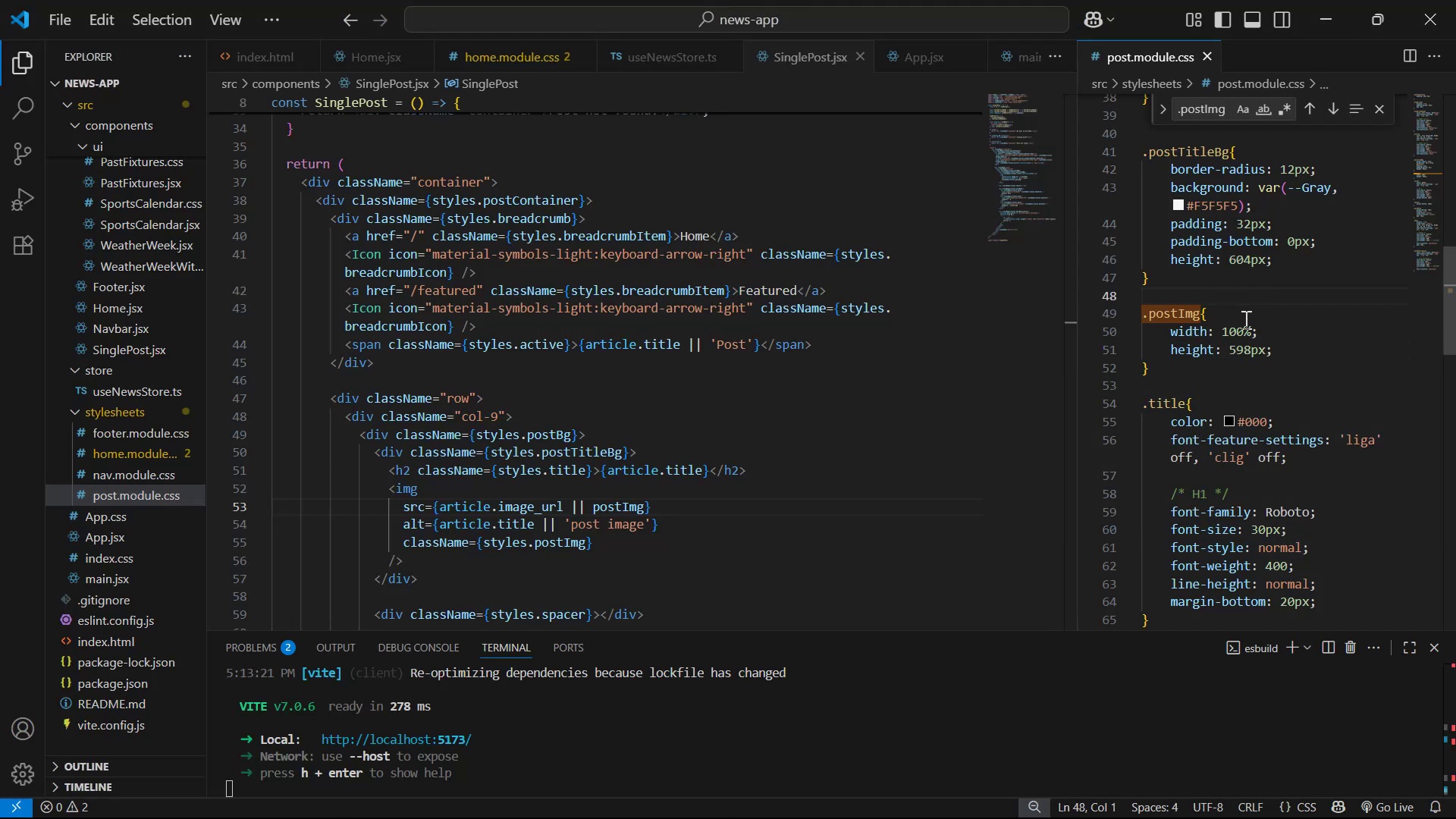 
left_click([1244, 319])
 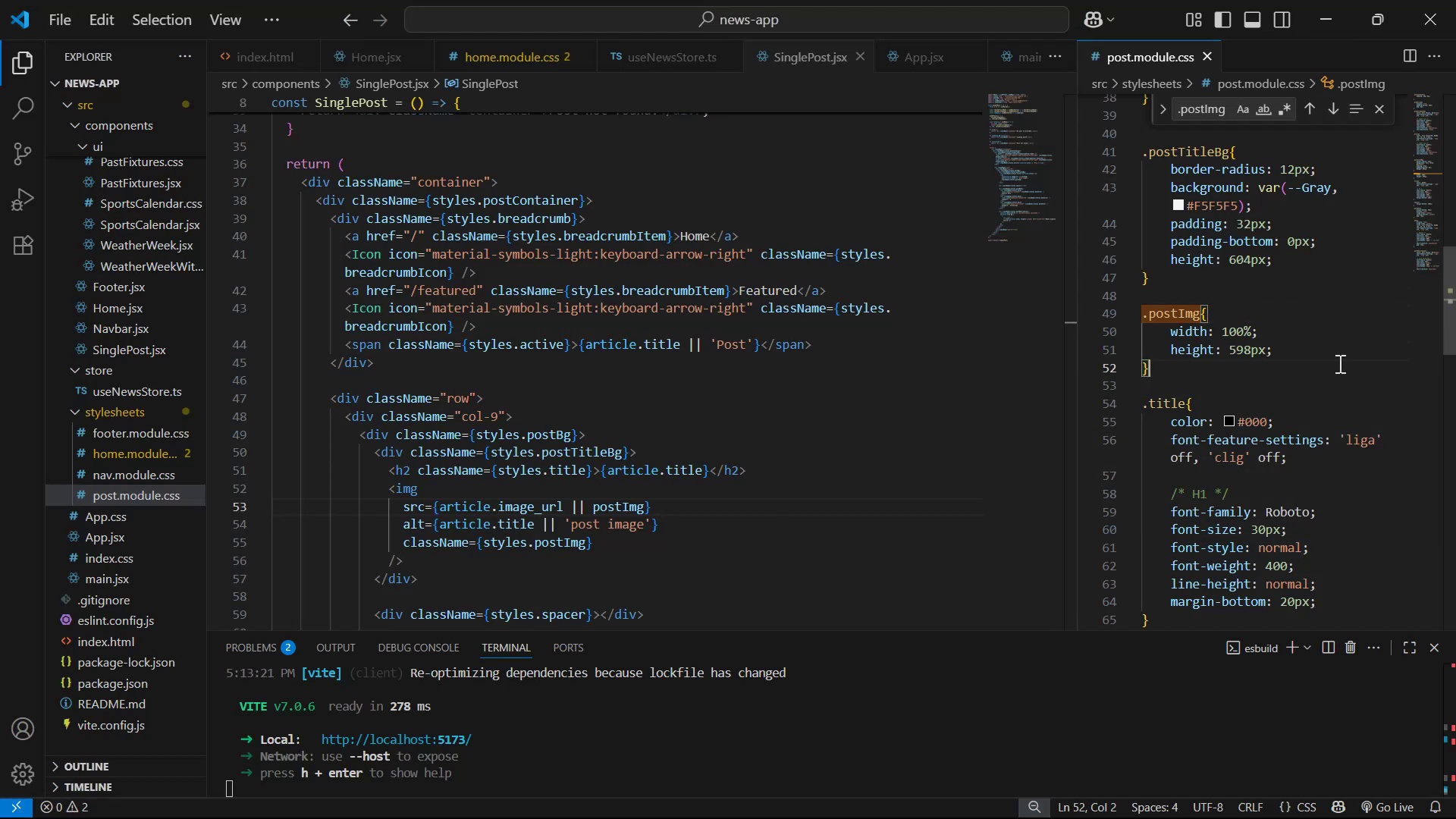 
double_click([1335, 344])
 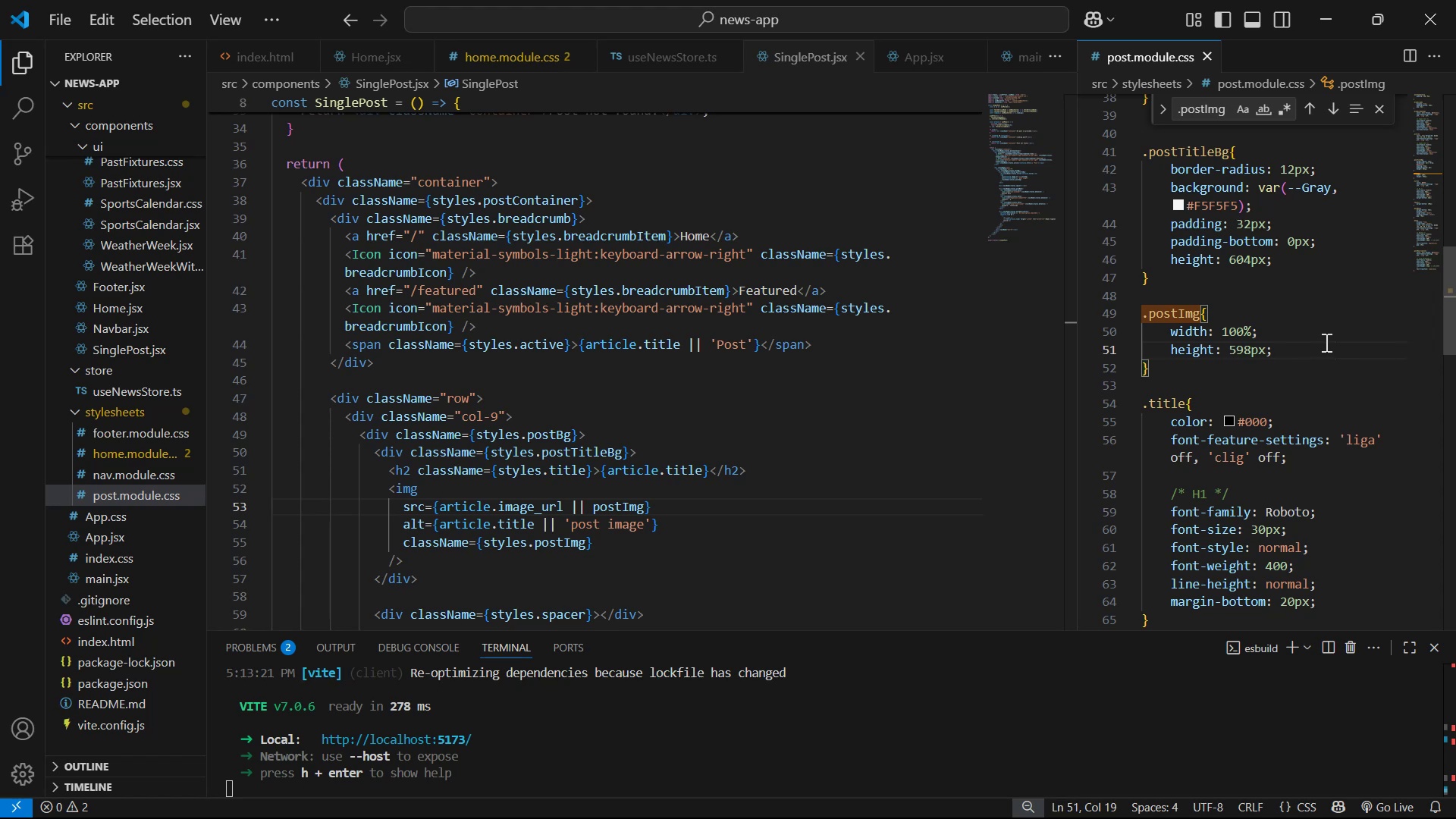 
scroll: coordinate [1326, 344], scroll_direction: down, amount: 6.0
 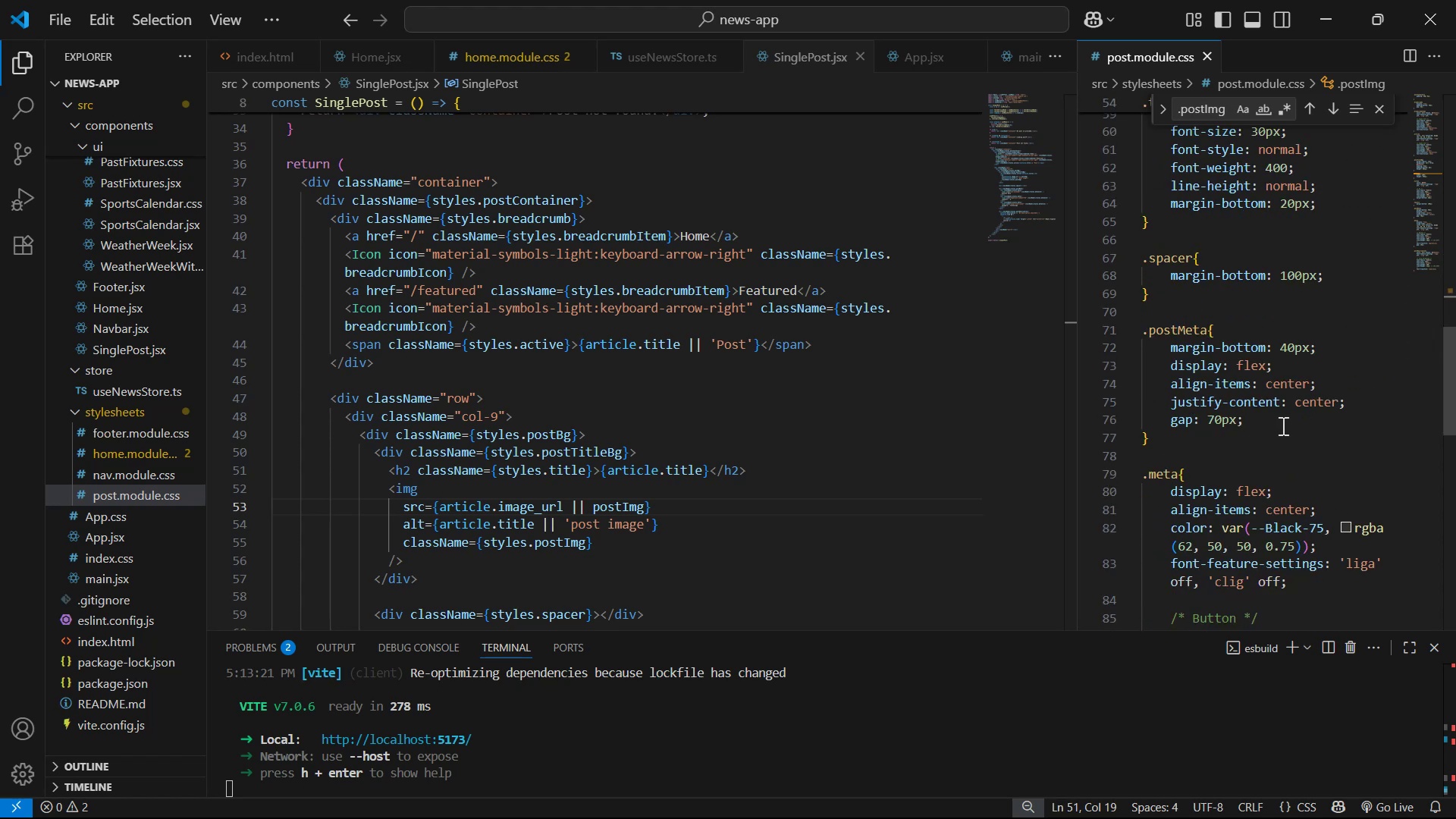 
left_click([1282, 425])
 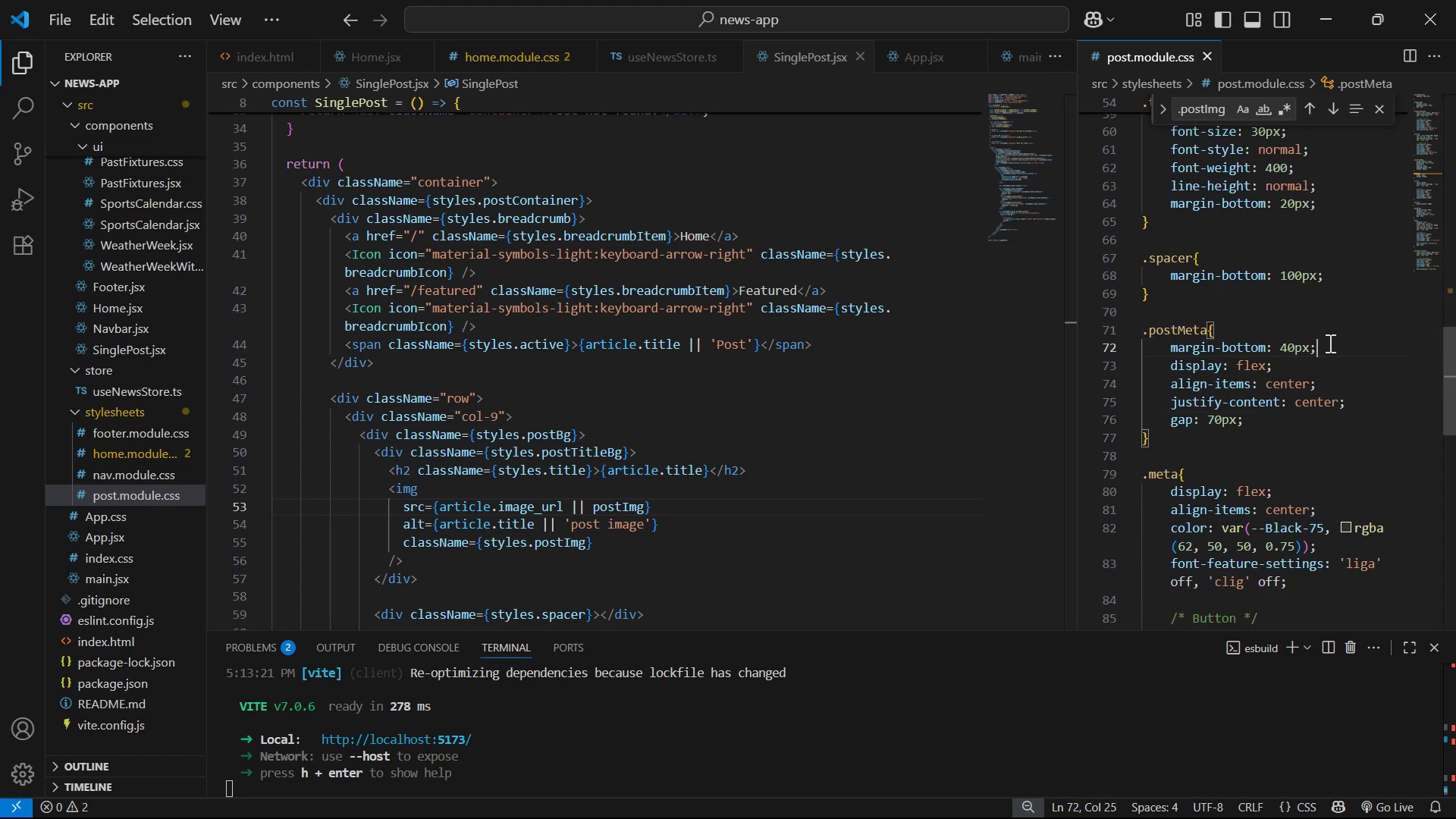 
mouse_move([1295, 346])
 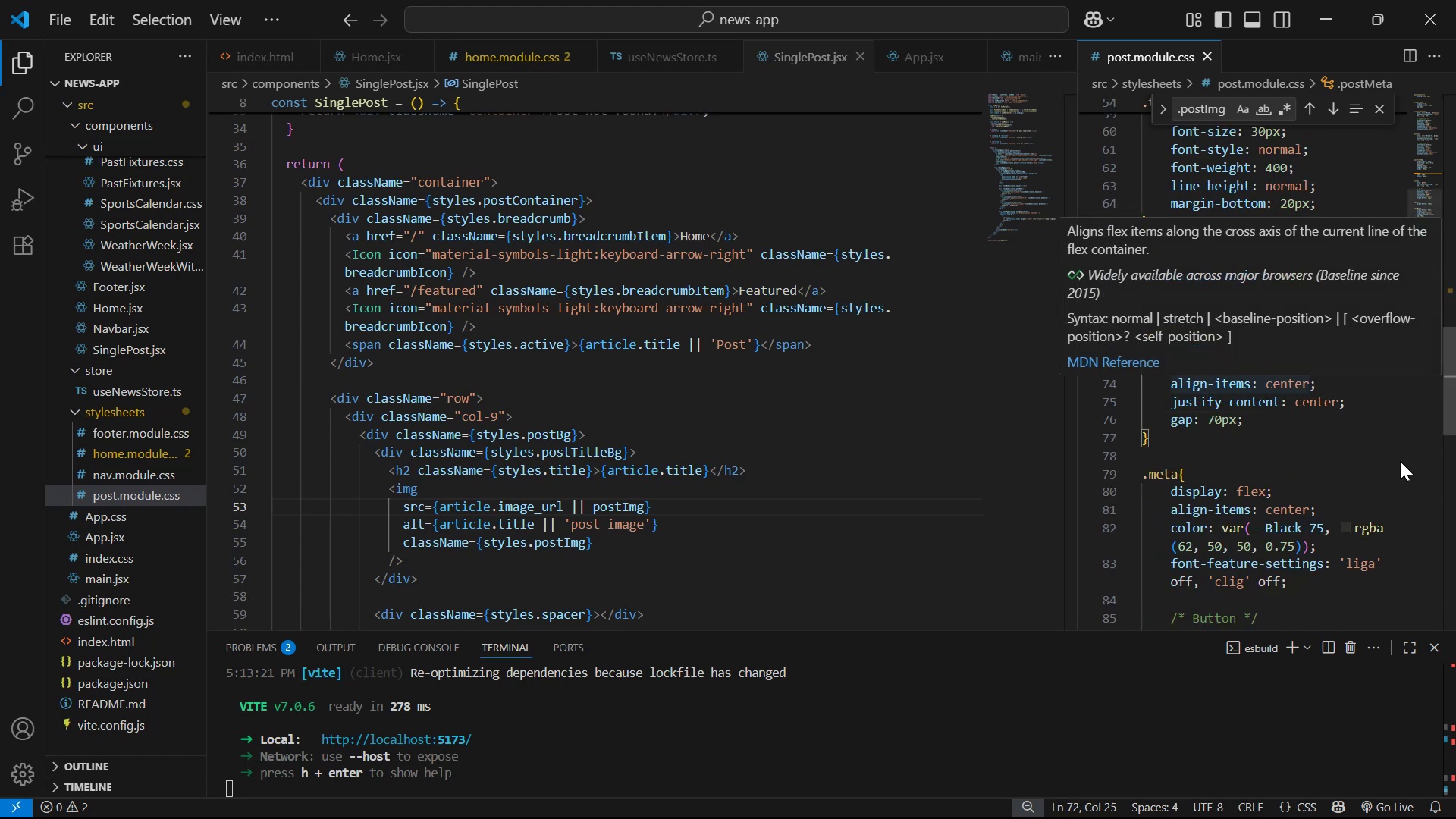 
left_click([1347, 451])
 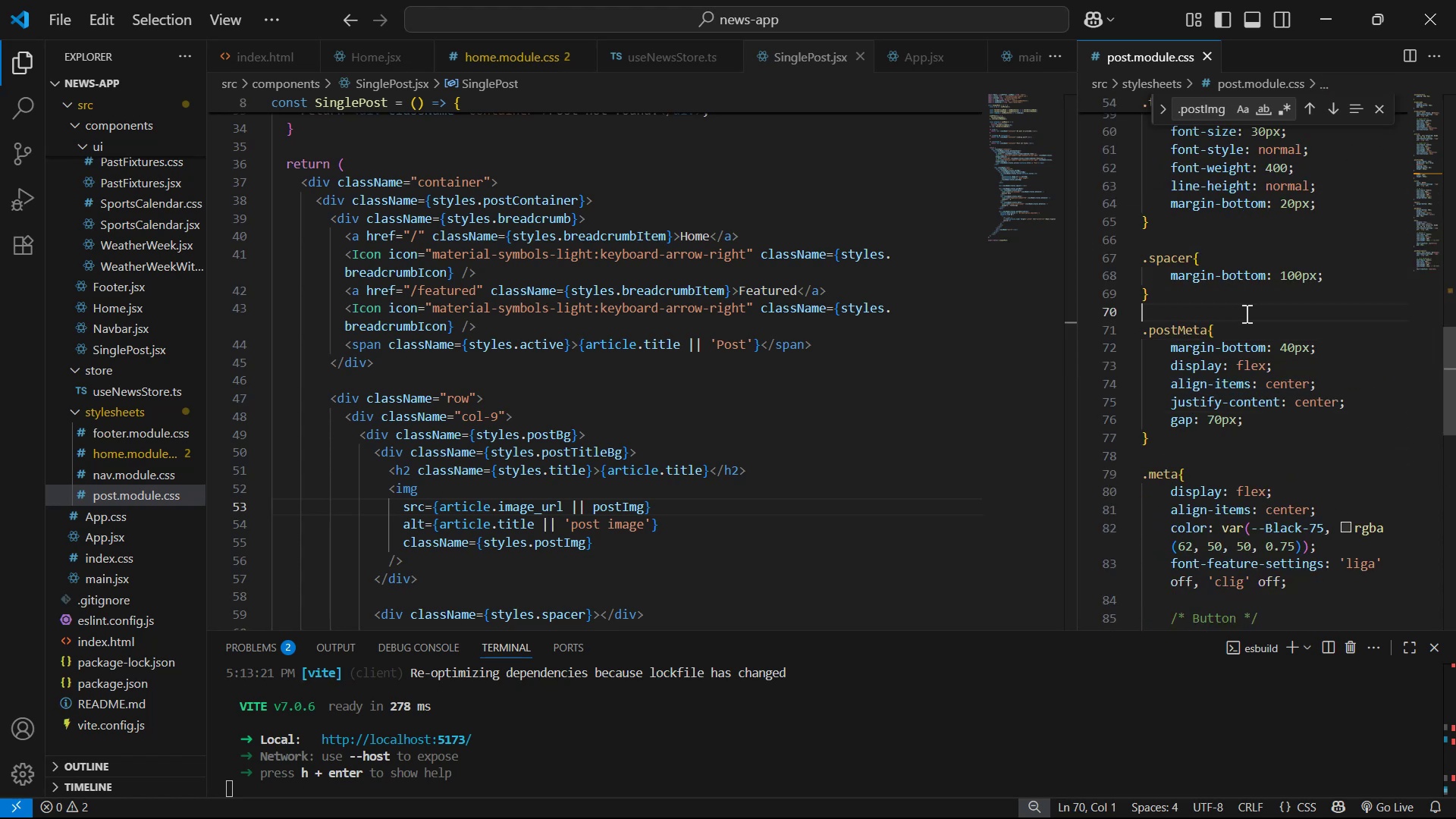 
double_click([1254, 328])
 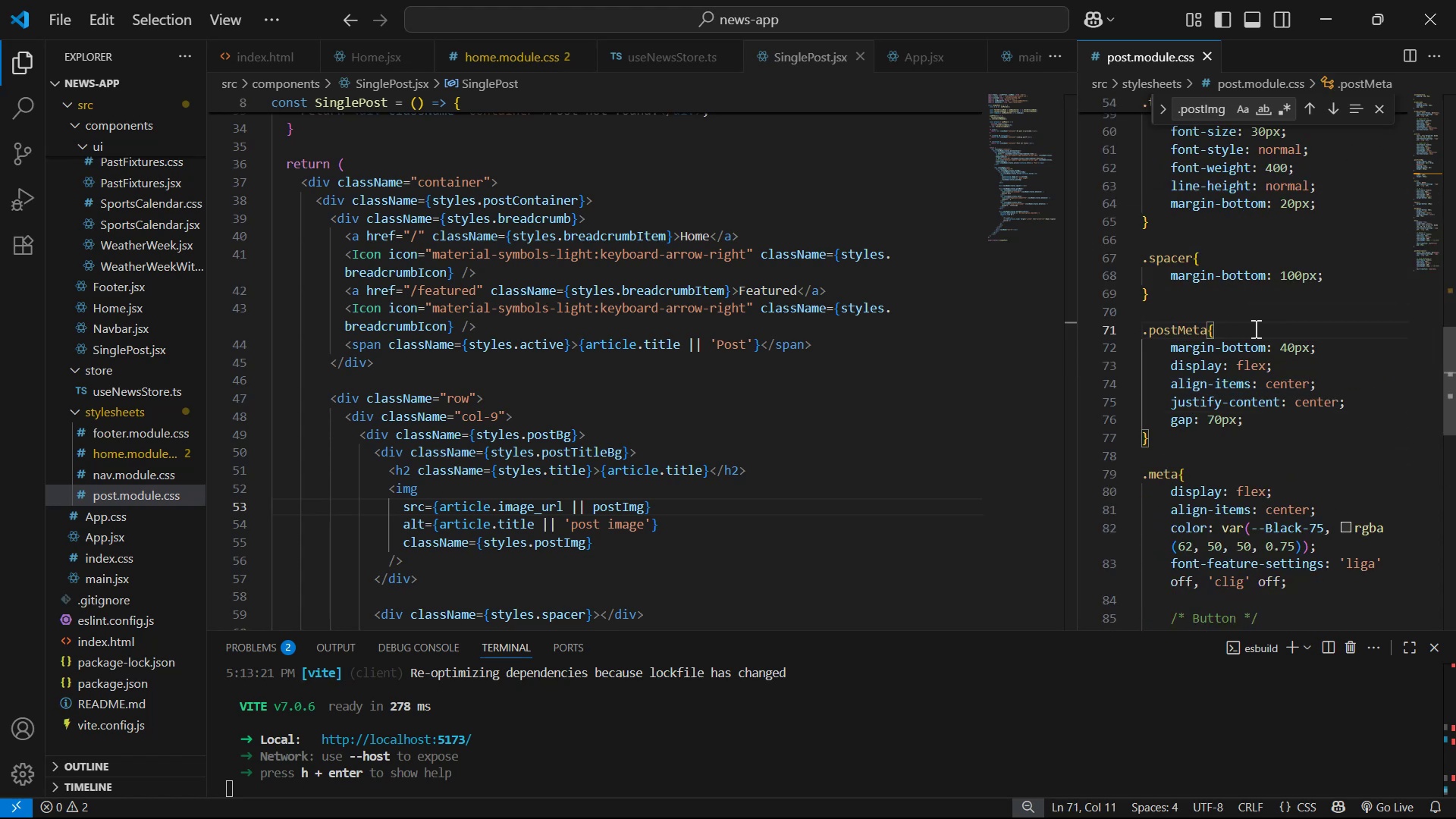 
key(Enter)
 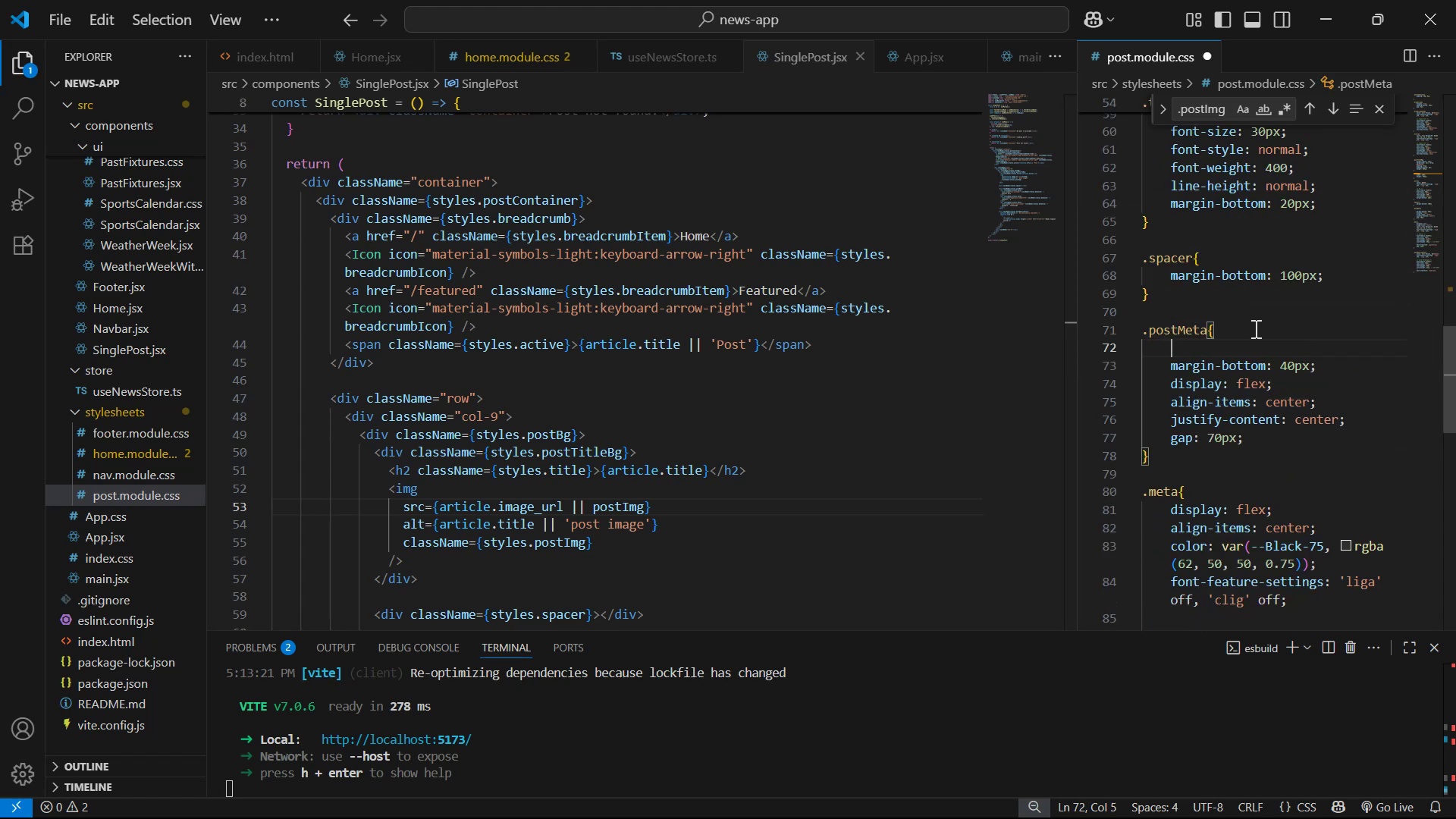 
type(ma)
 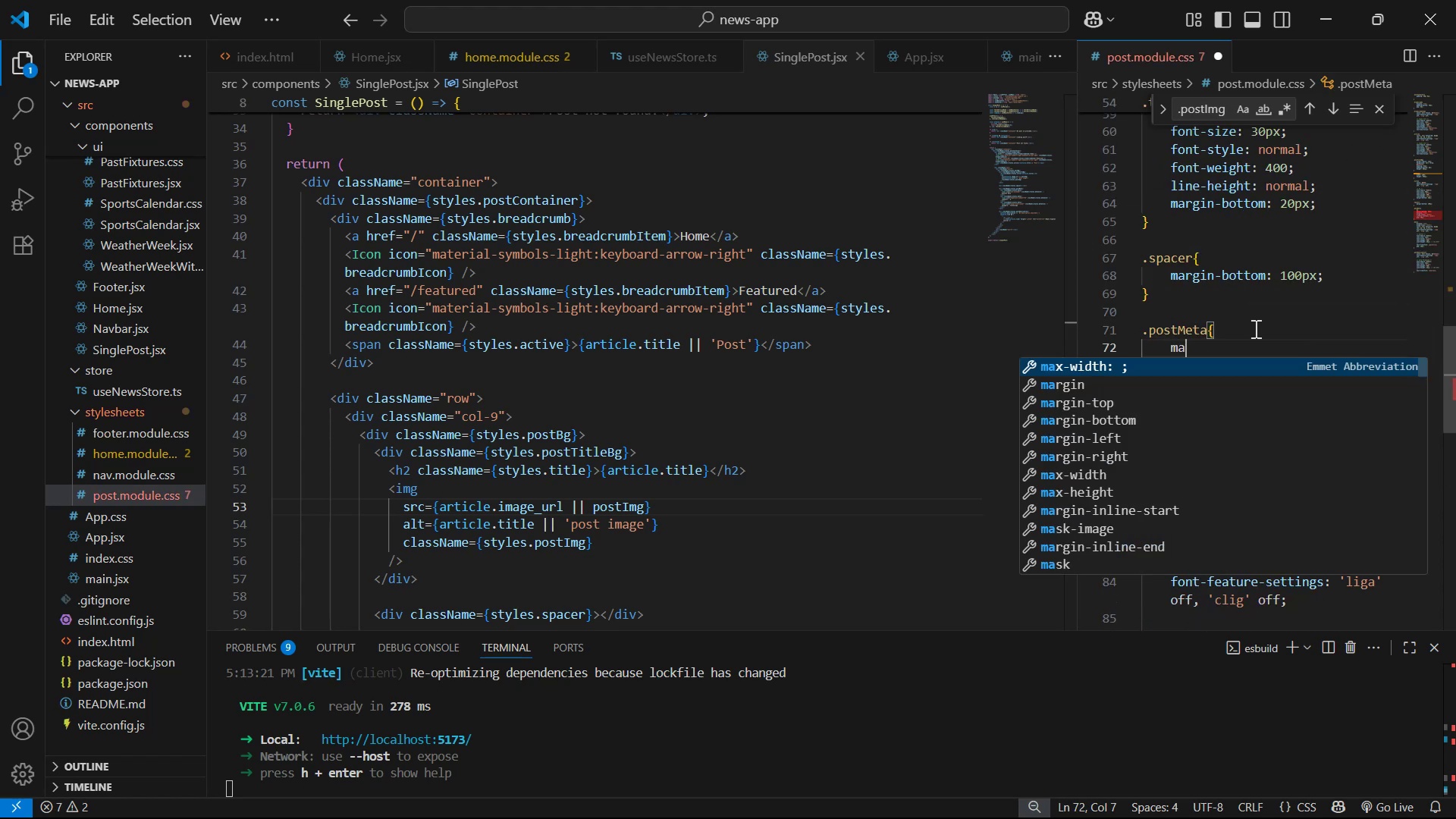 
key(ArrowDown)
 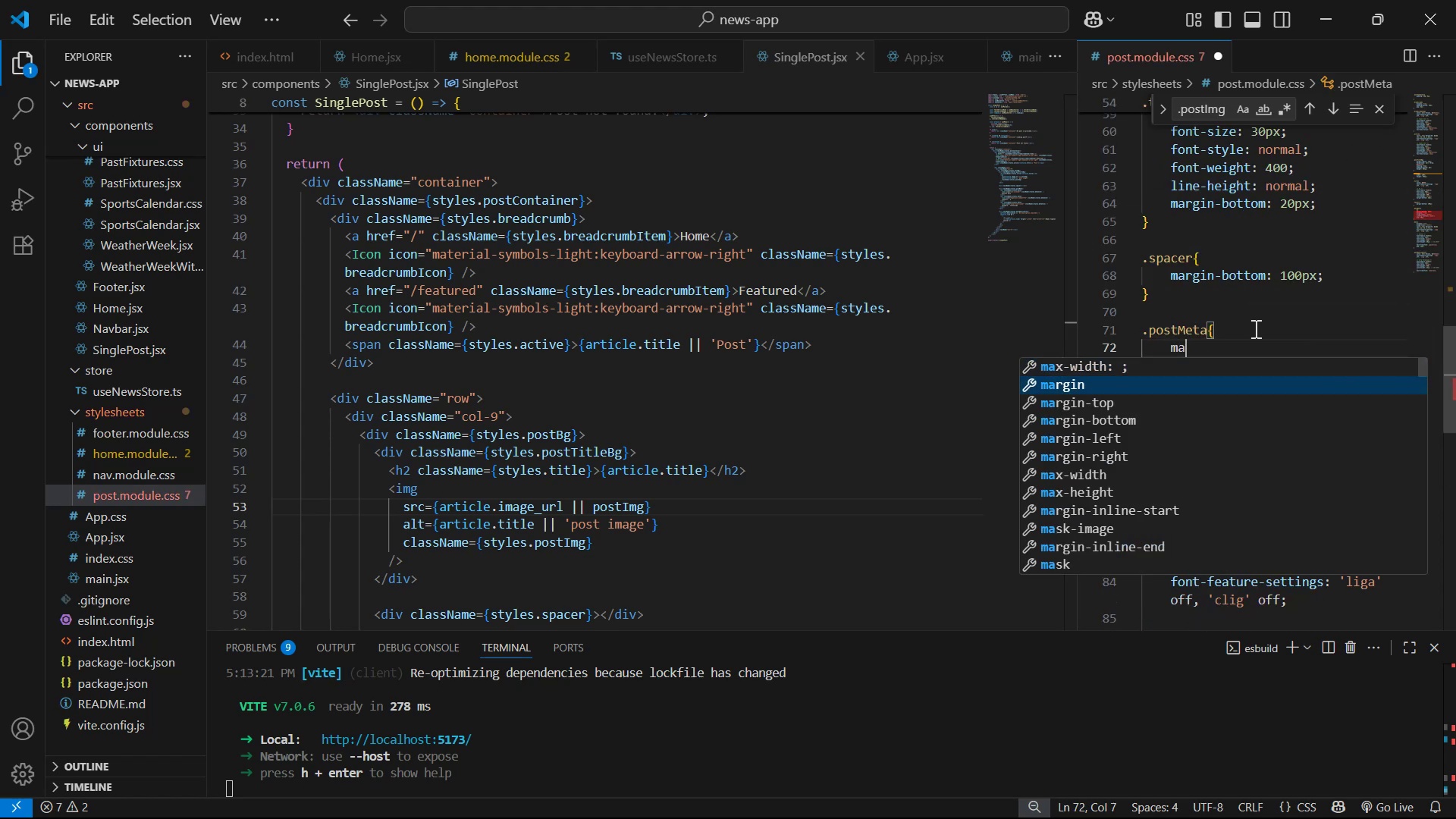 
key(ArrowDown)
 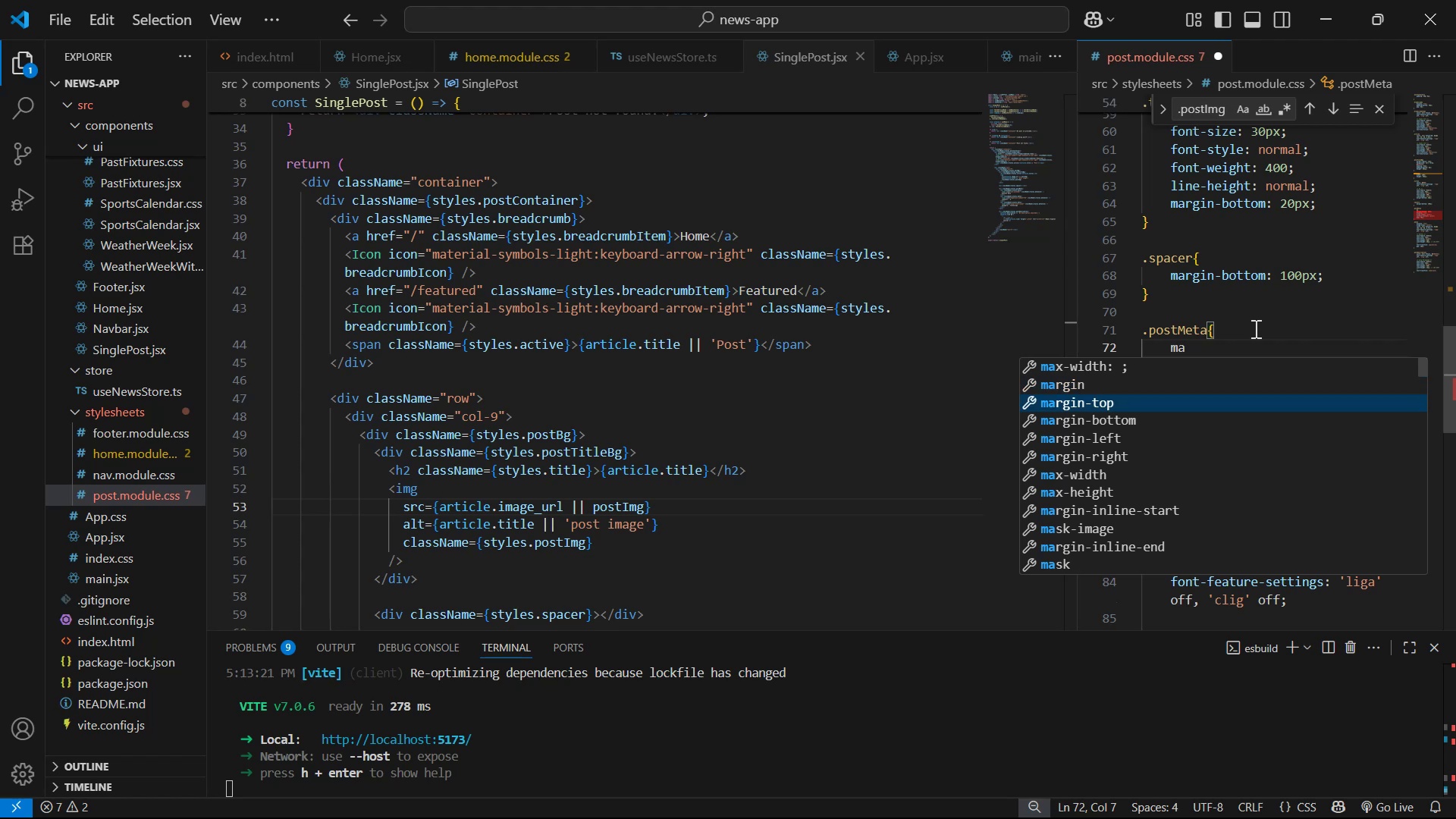 
key(ArrowDown)
 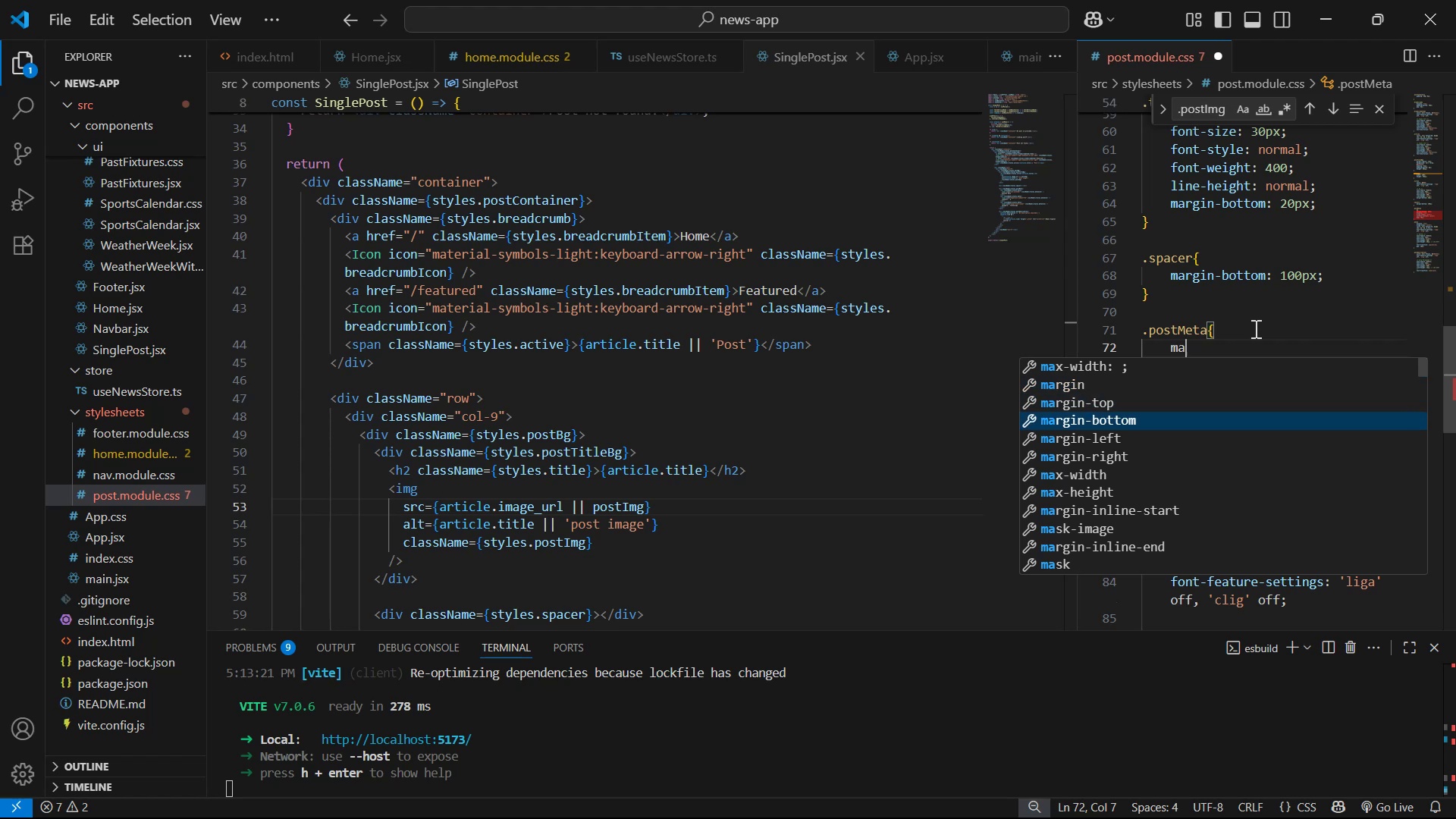 
key(ArrowUp)
 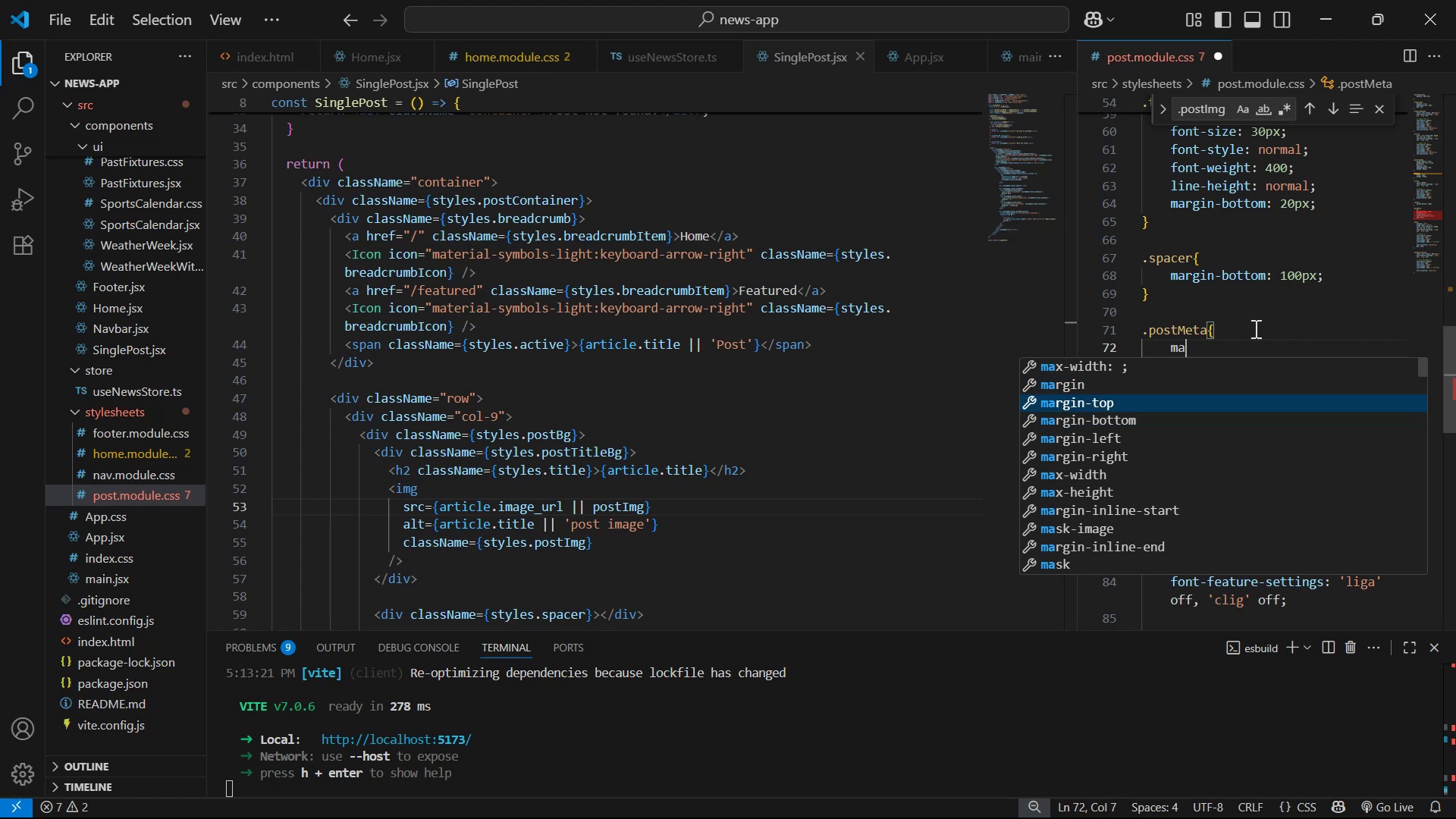 
key(Enter)
 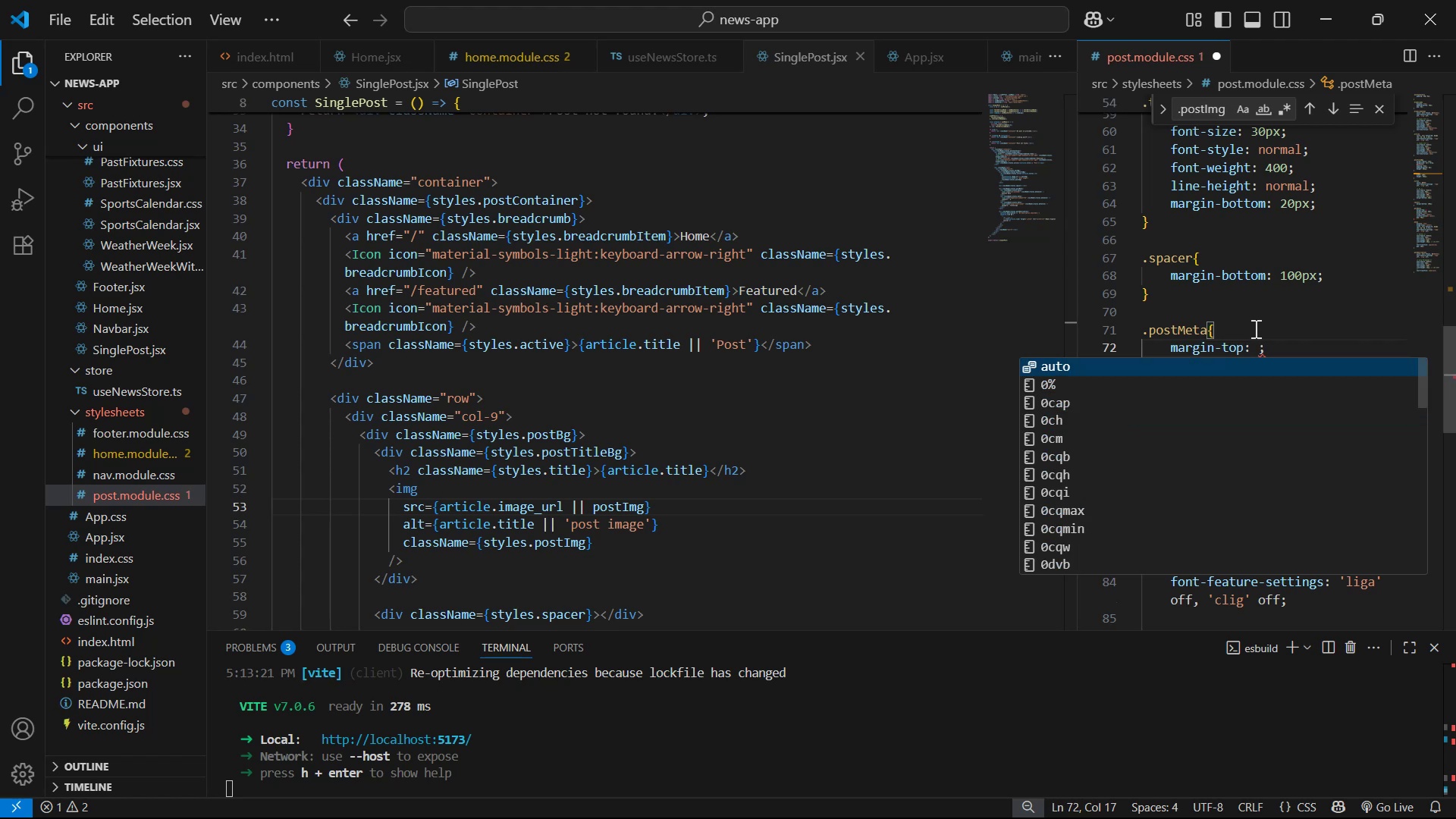 
type(50px)
 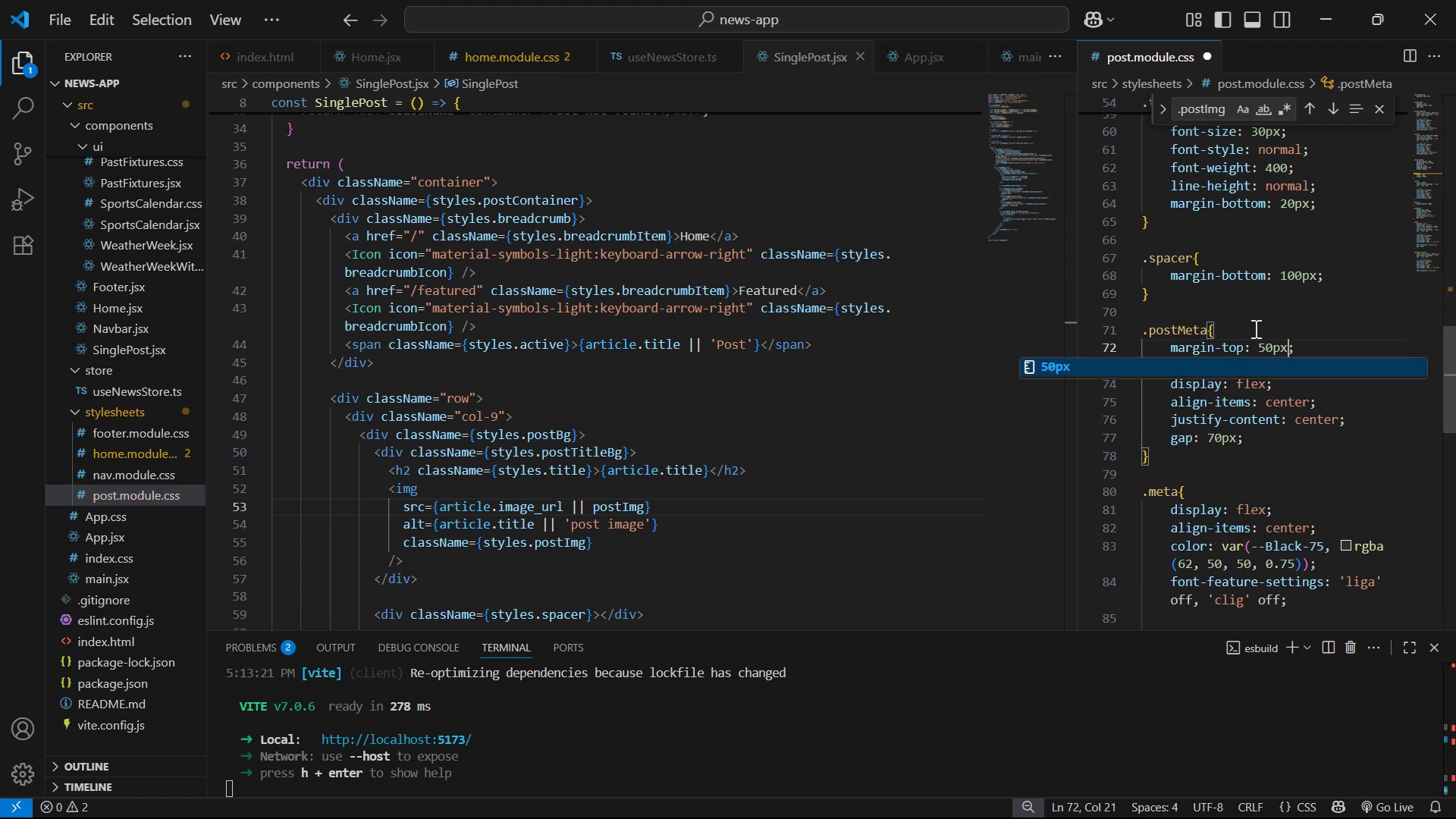 
key(Control+S)
 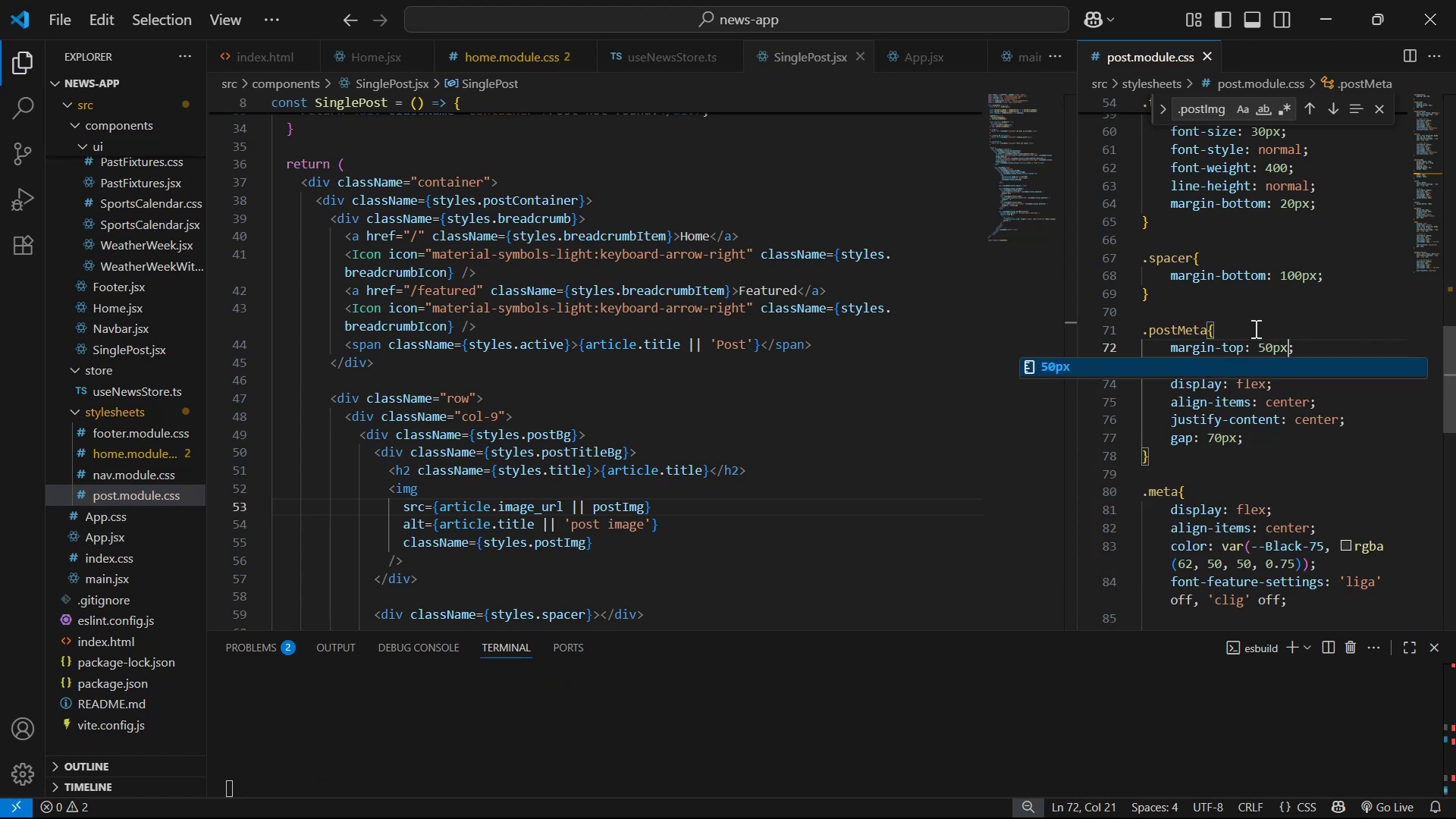 
key(Alt+AltLeft)
 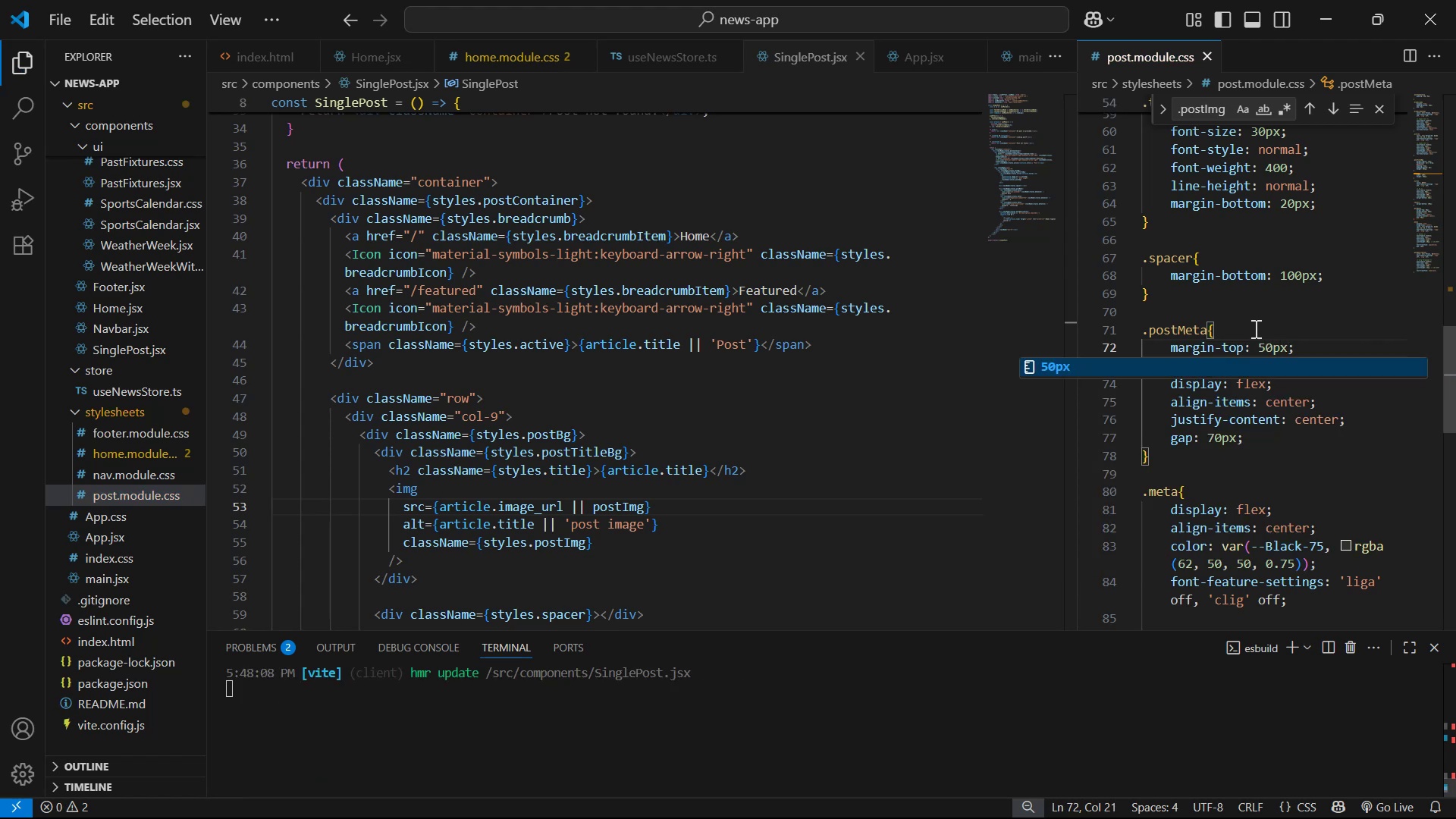 
key(Alt+Tab)
 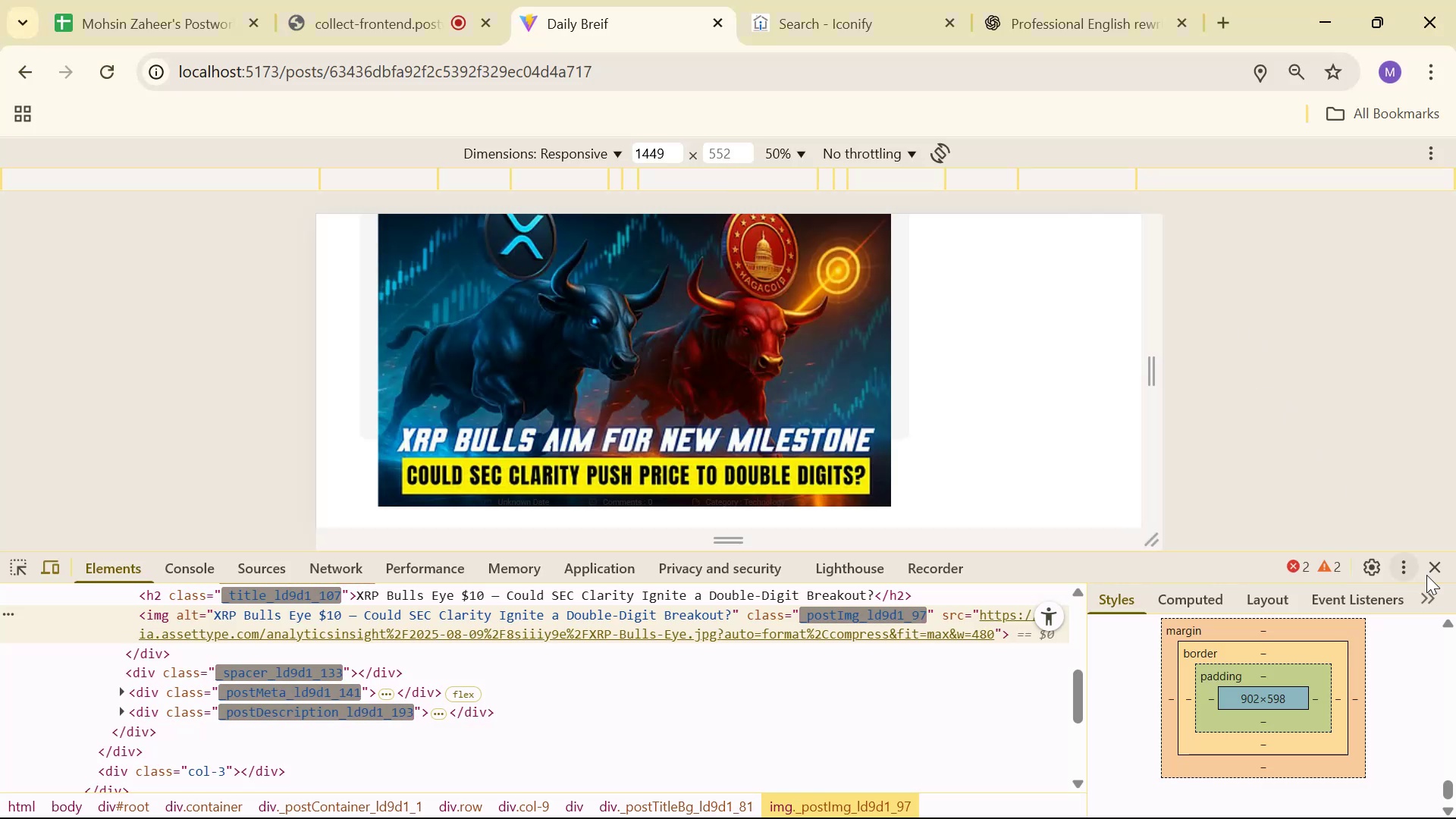 
left_click([1444, 574])
 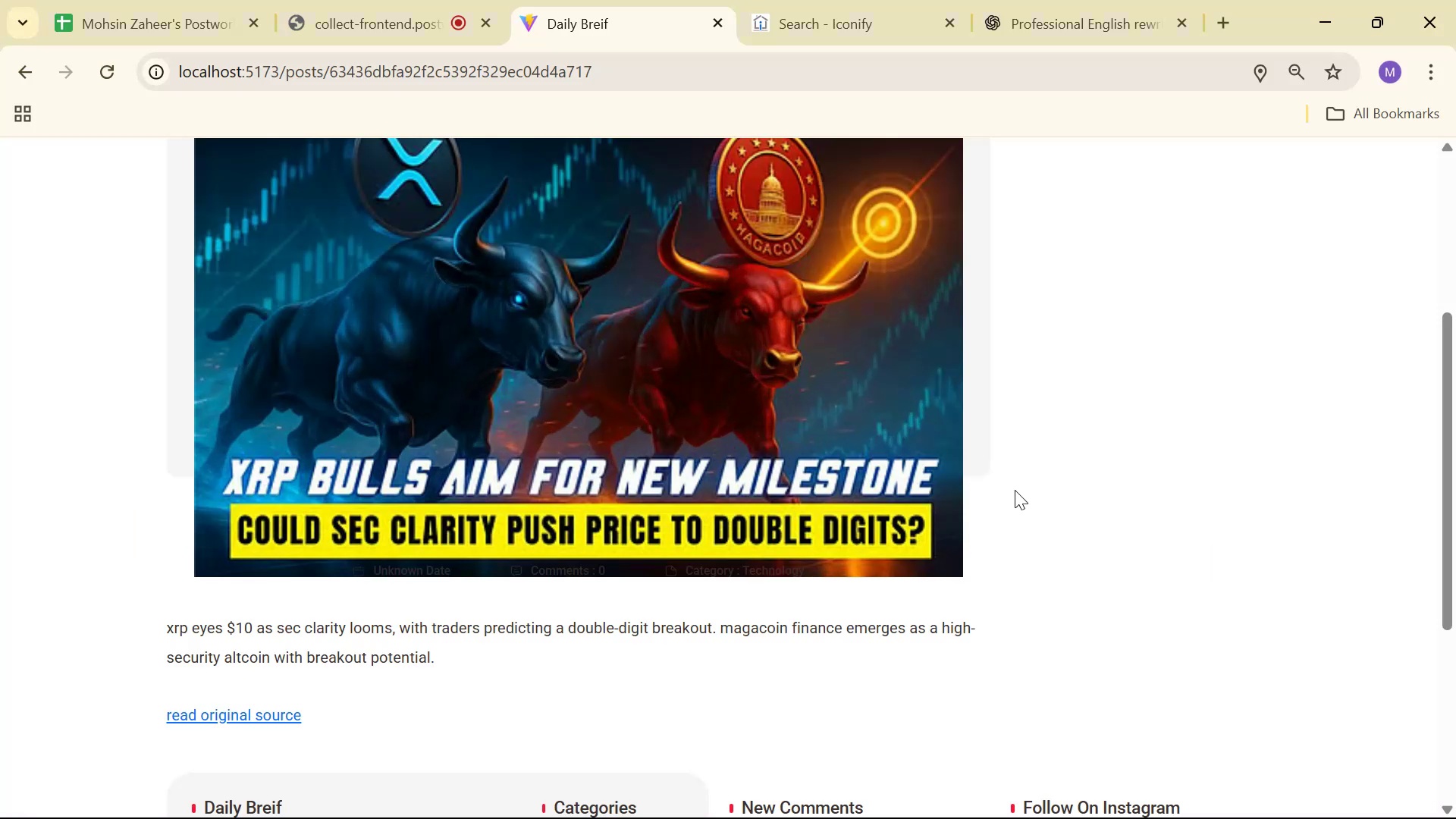 
scroll: coordinate [982, 423], scroll_direction: down, amount: 1.0
 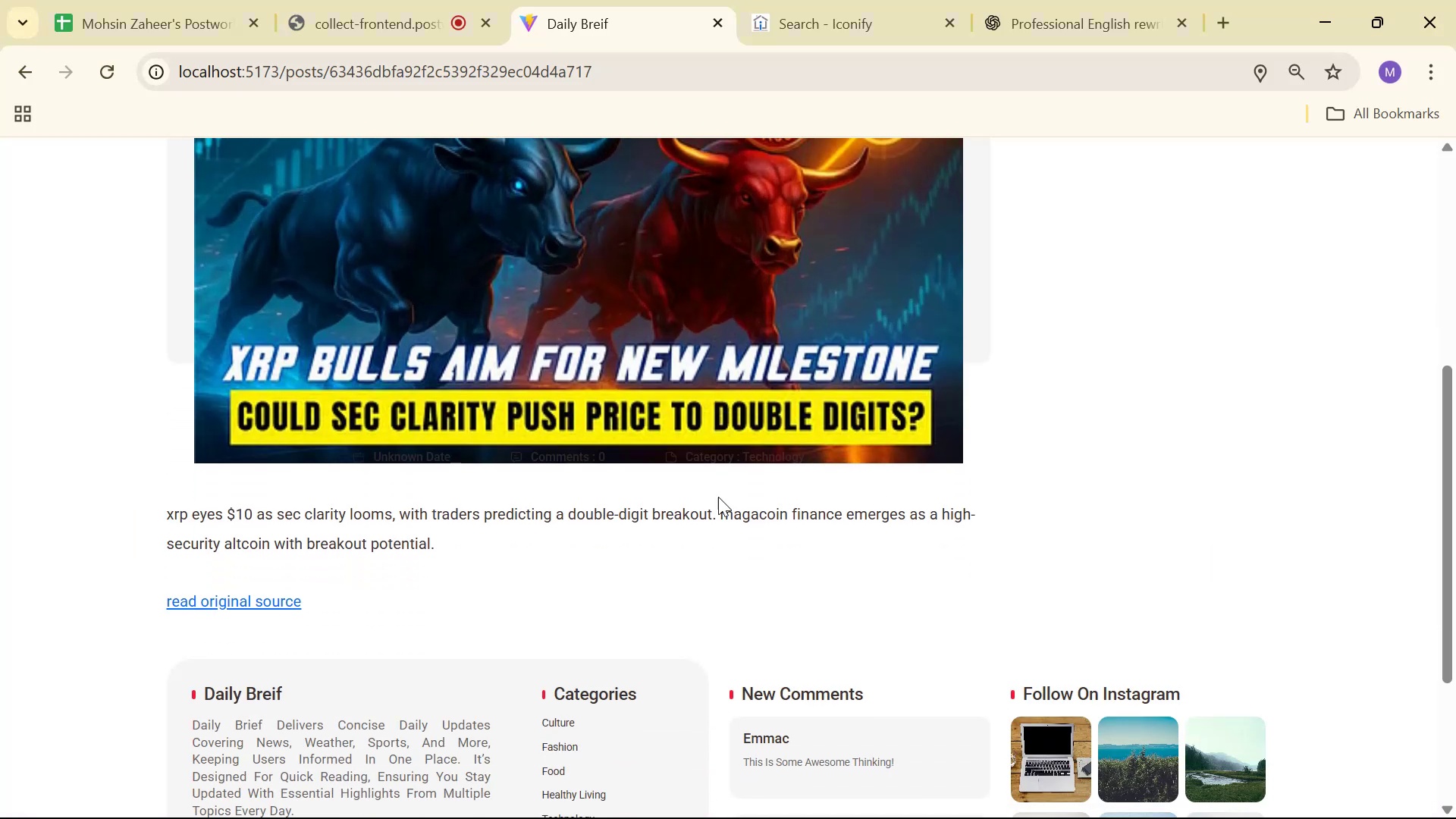 
left_click_drag(start_coordinate=[633, 463], to_coordinate=[451, 444])
 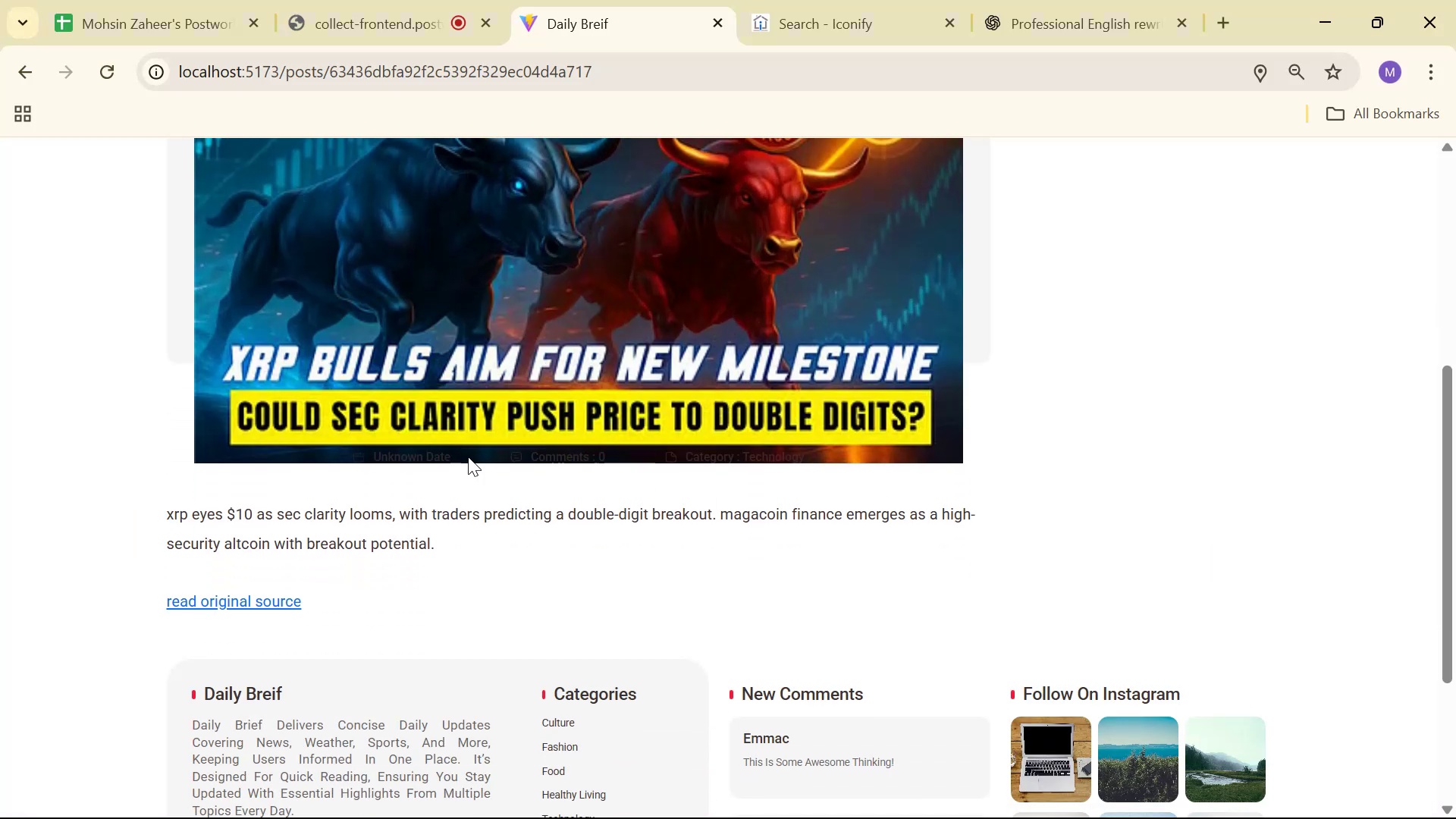 
left_click_drag(start_coordinate=[366, 442], to_coordinate=[642, 484])
 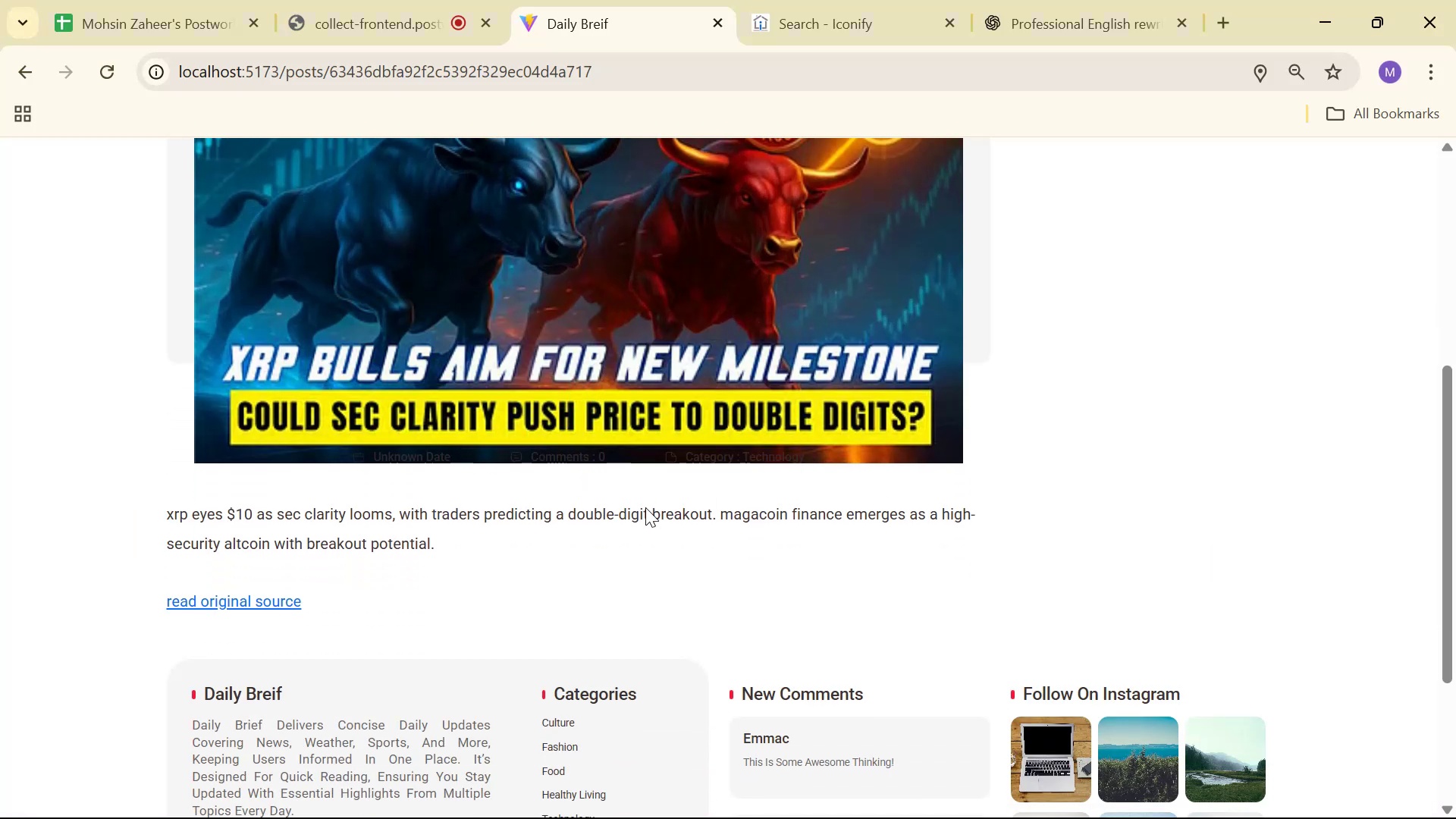 
left_click_drag(start_coordinate=[633, 563], to_coordinate=[435, 413])
 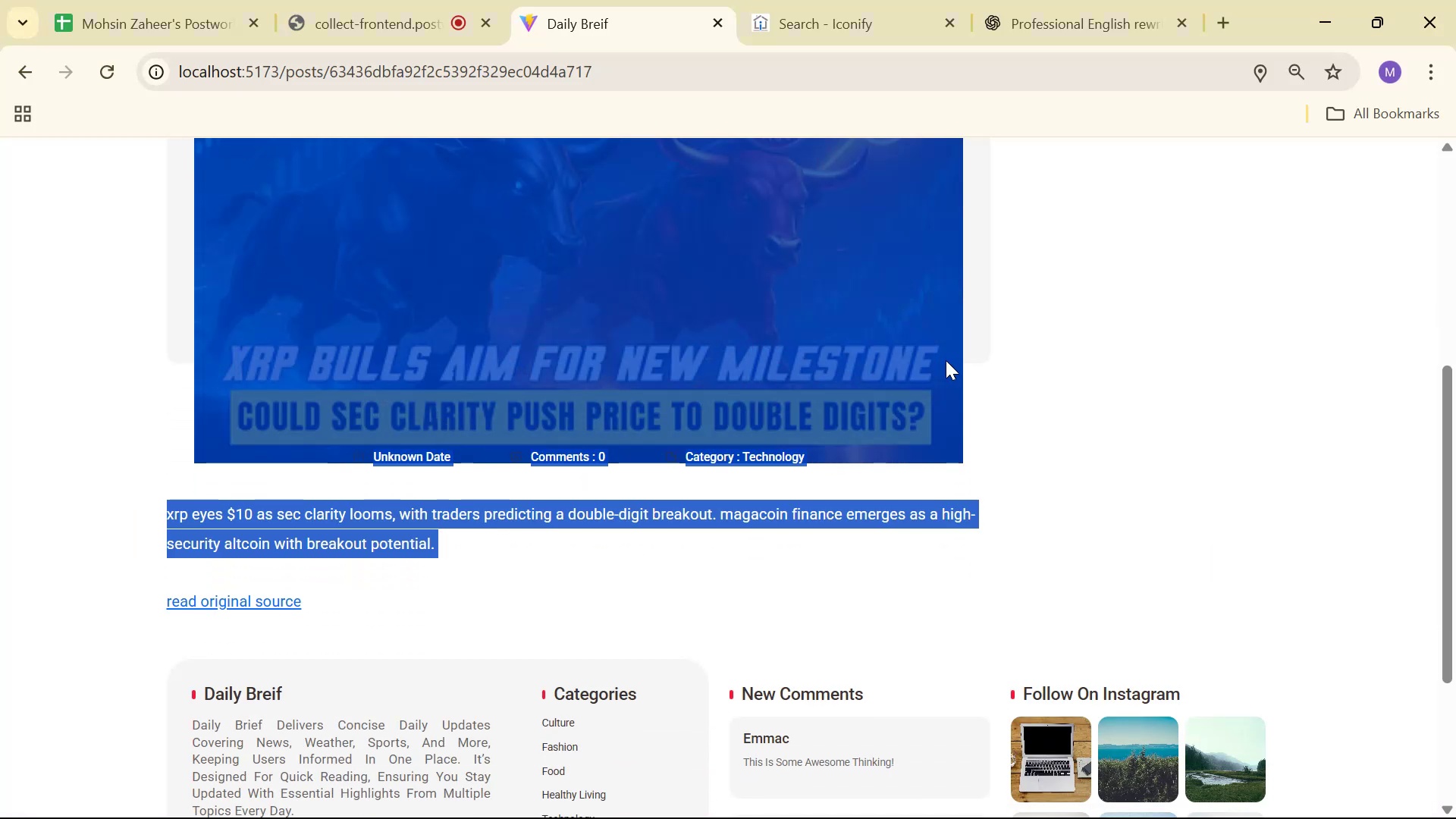 
left_click([1116, 334])
 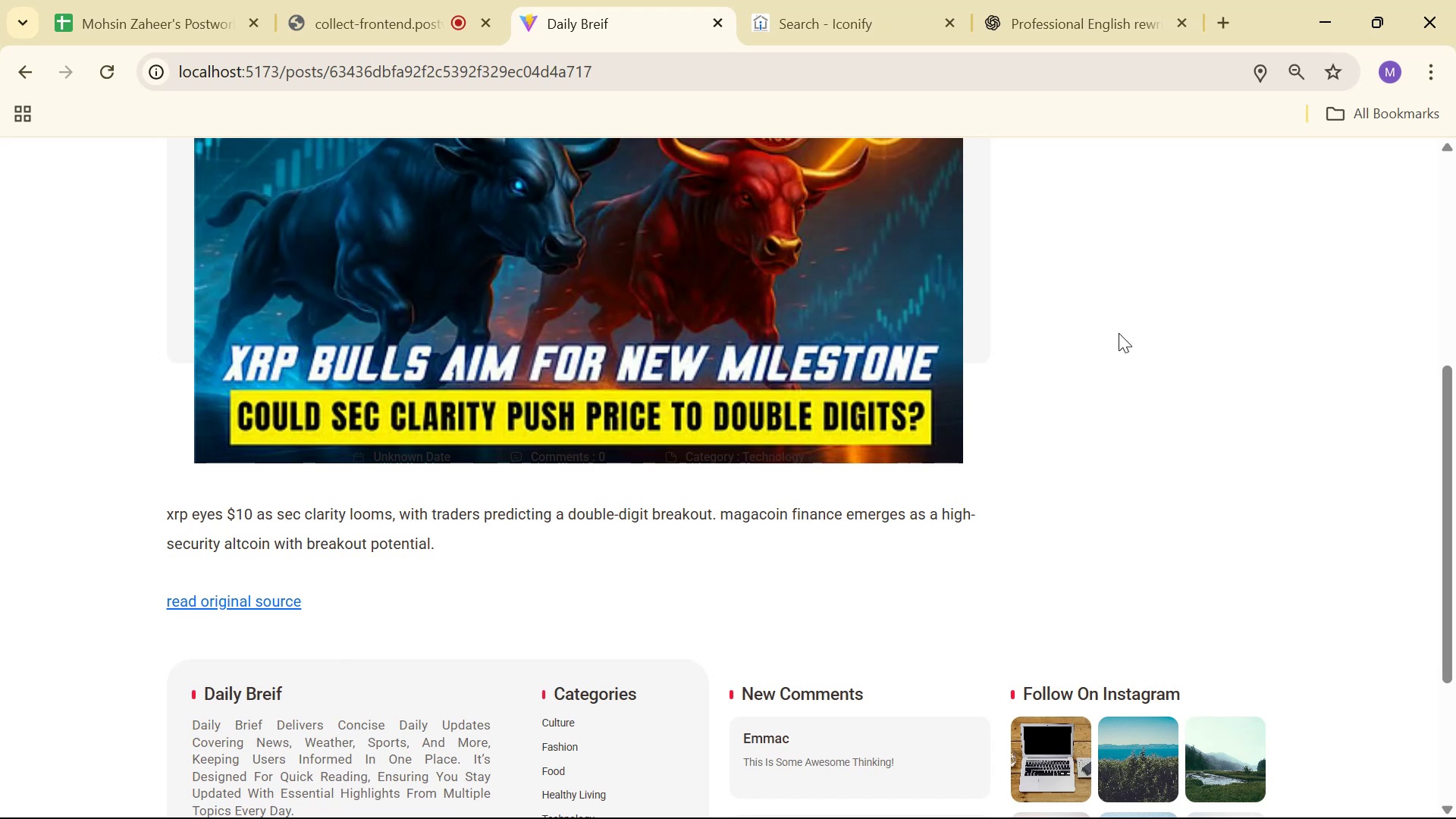 
key(Alt+AltLeft)
 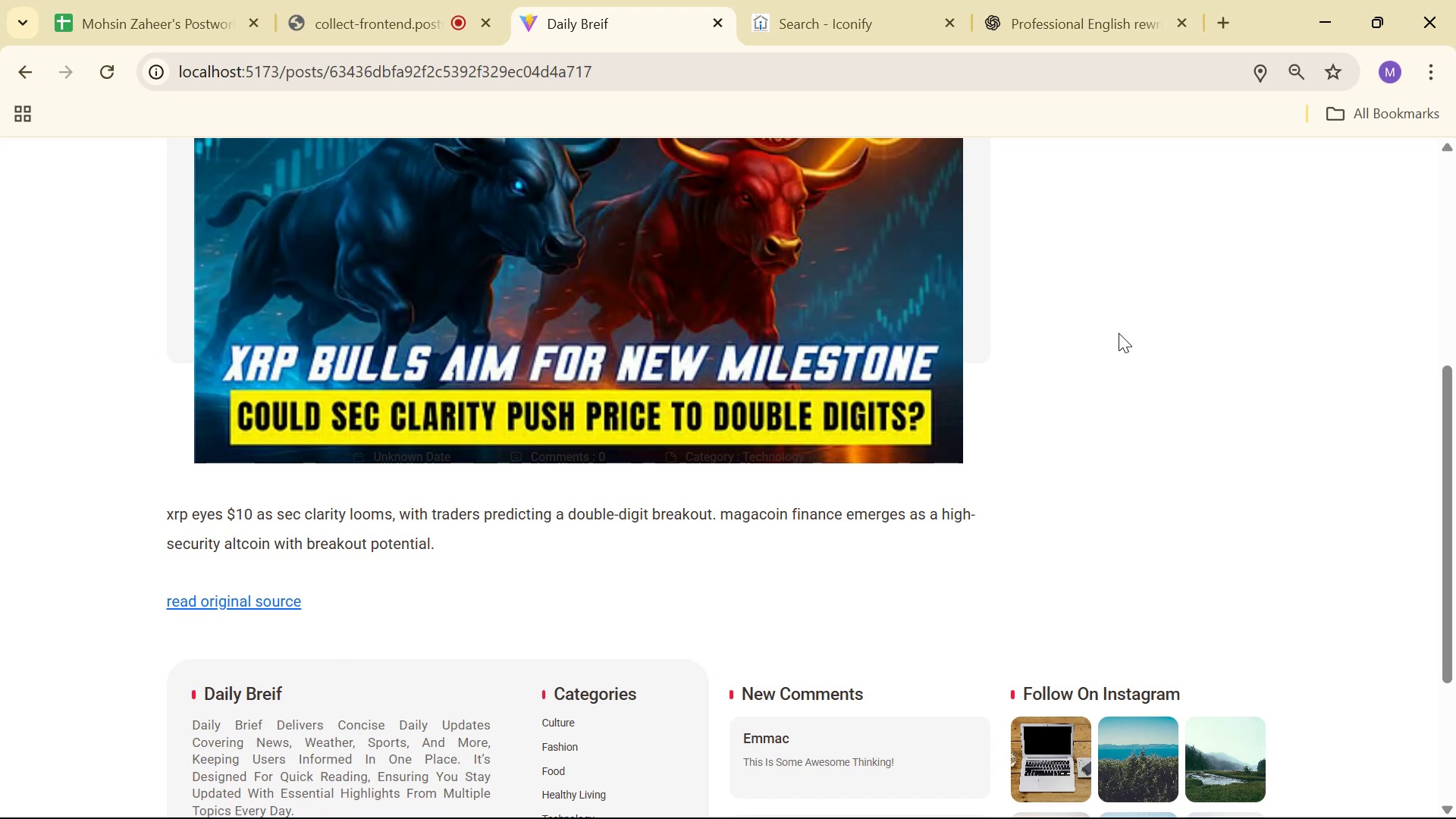 
key(Alt+Tab)
 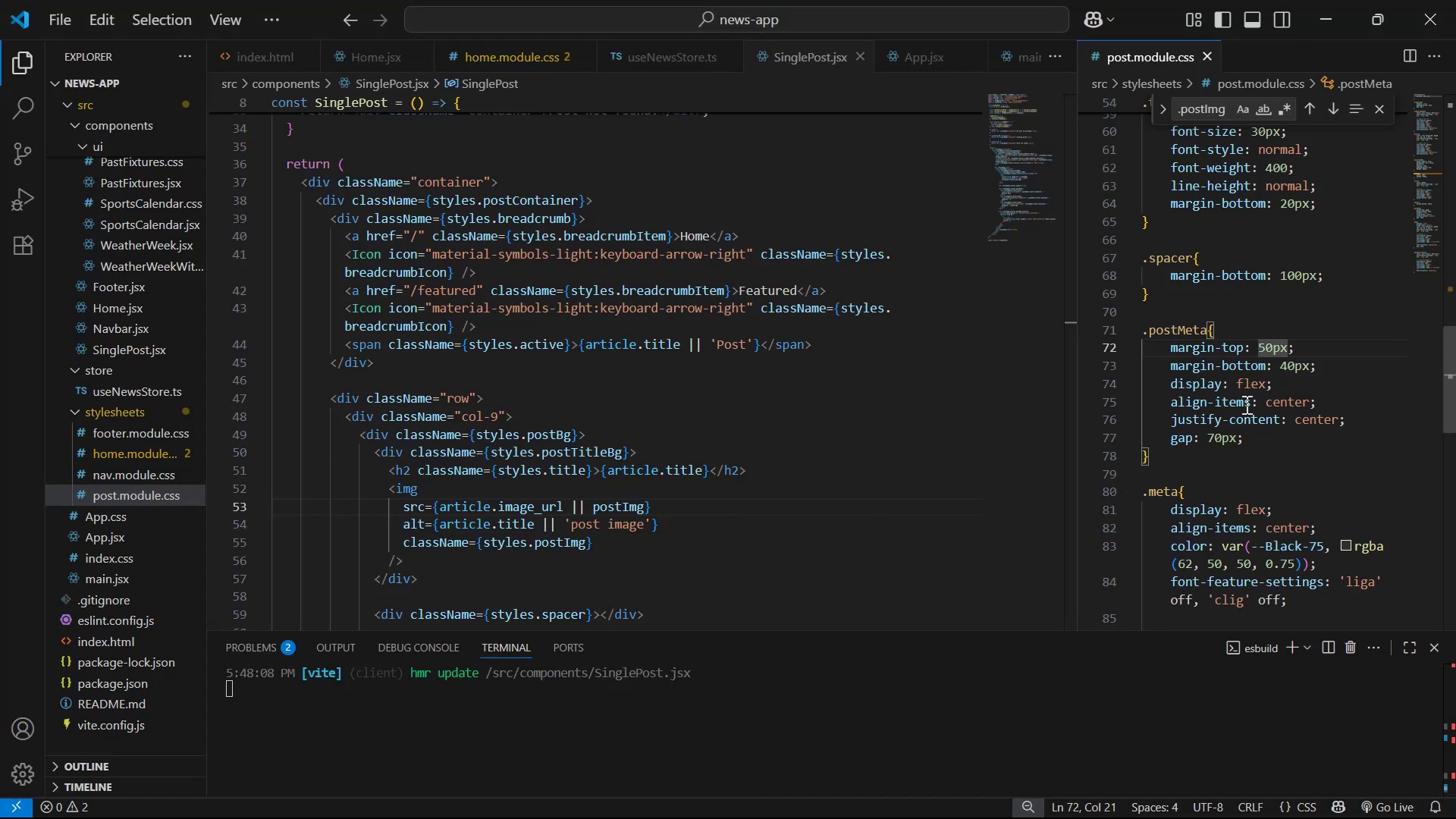 
scroll: coordinate [1272, 408], scroll_direction: up, amount: 1.0
 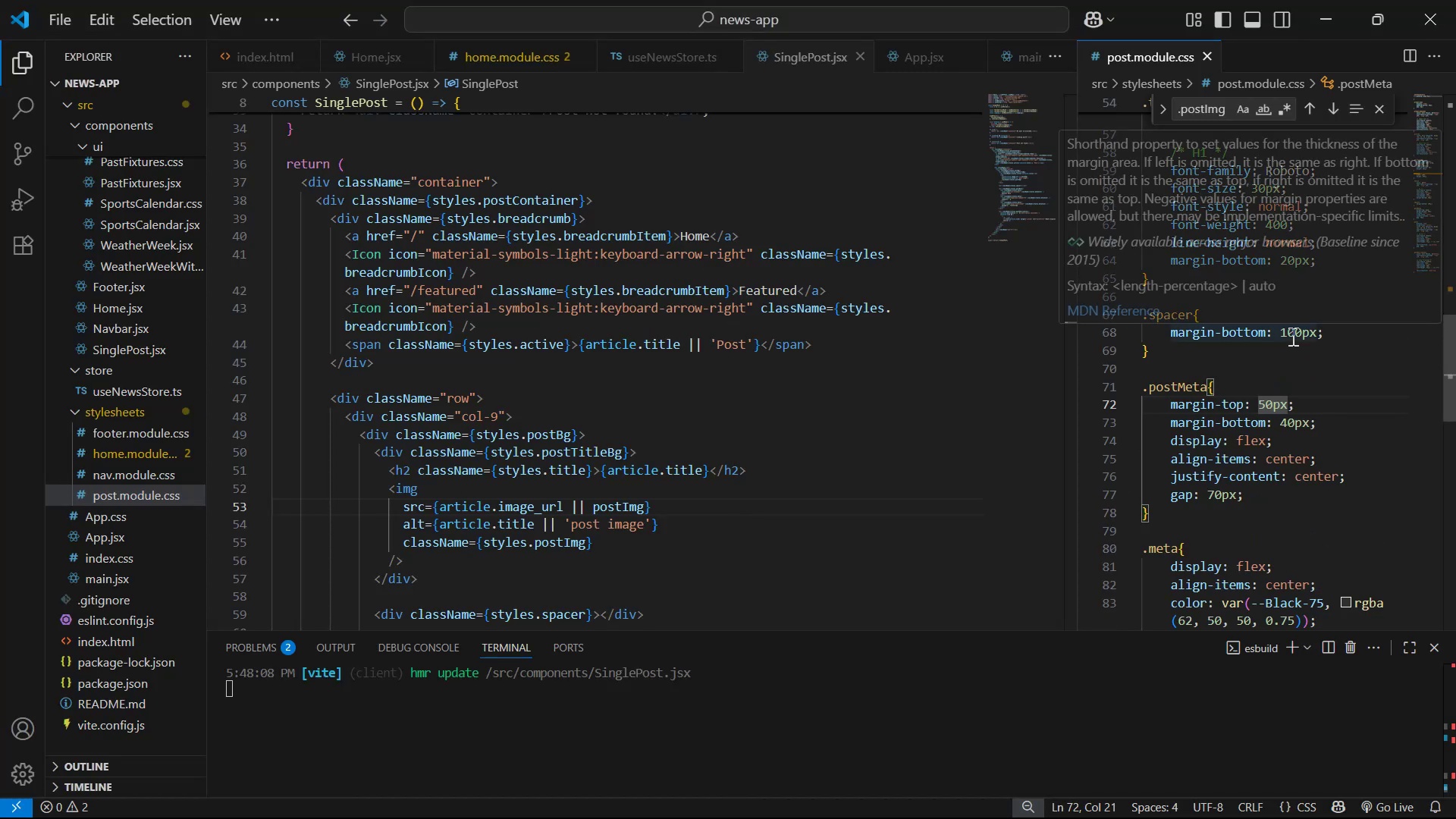 
left_click([1291, 336])
 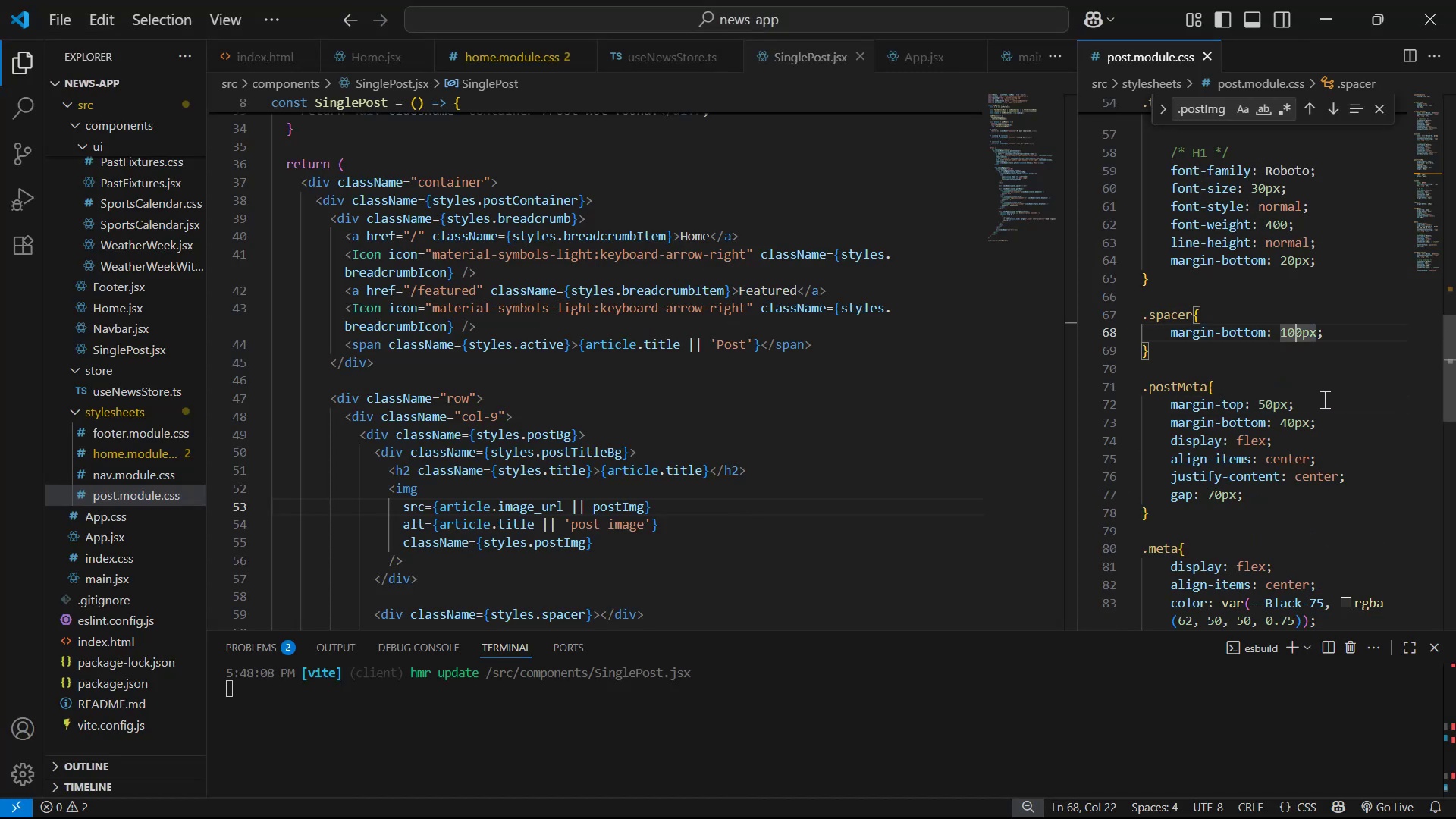 
key(Backspace)
 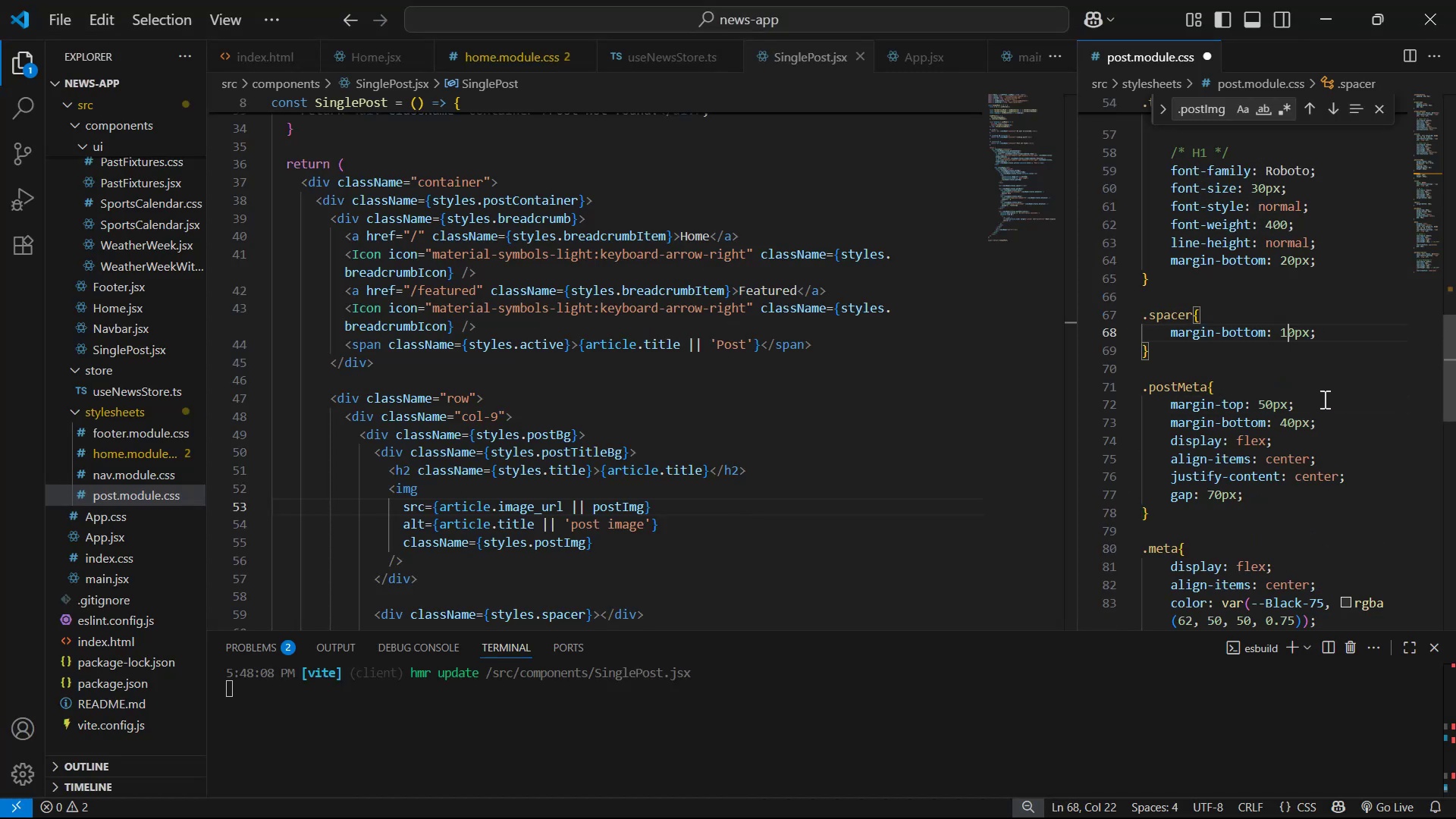 
key(5)
 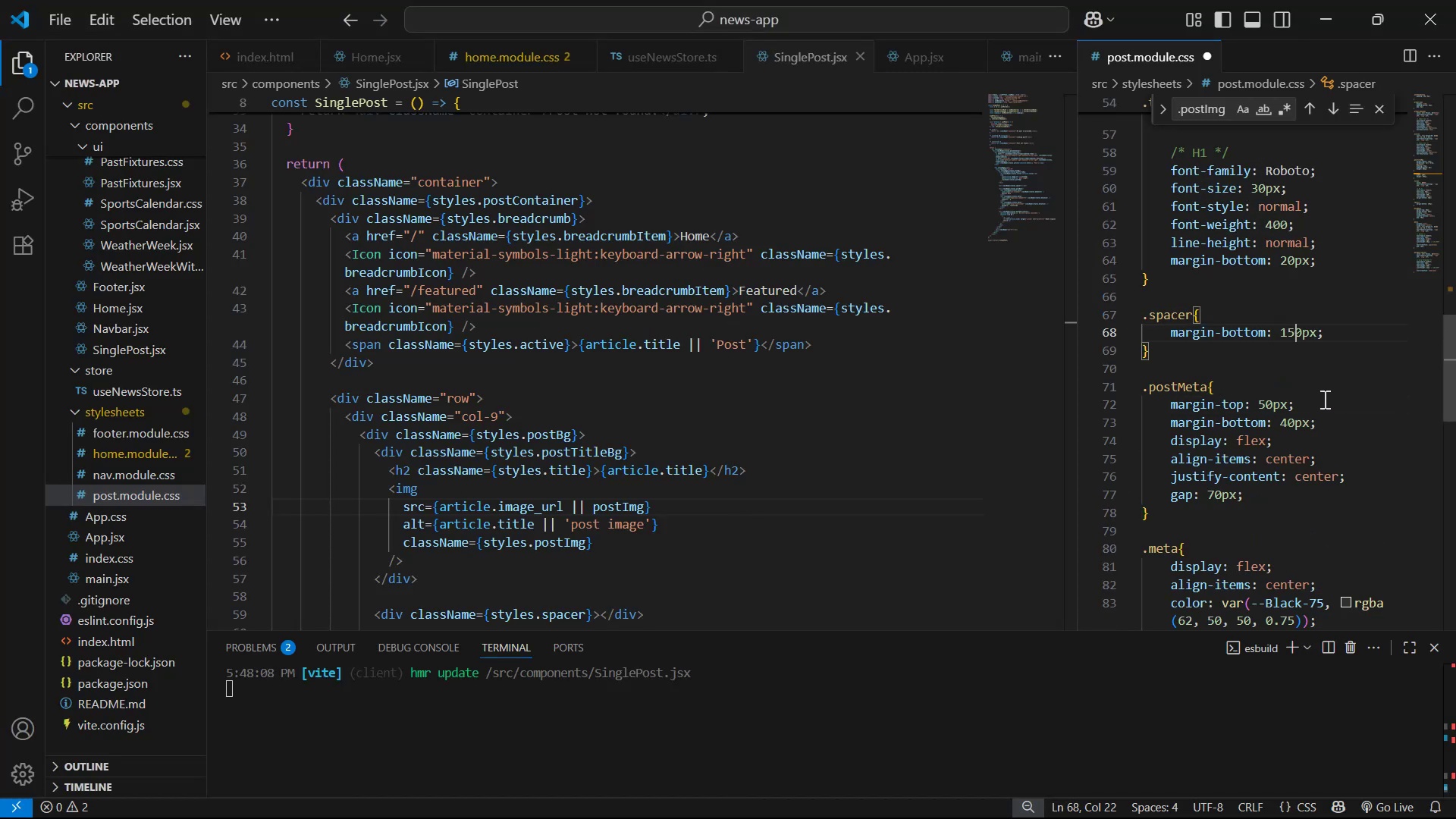 
key(Control+S)
 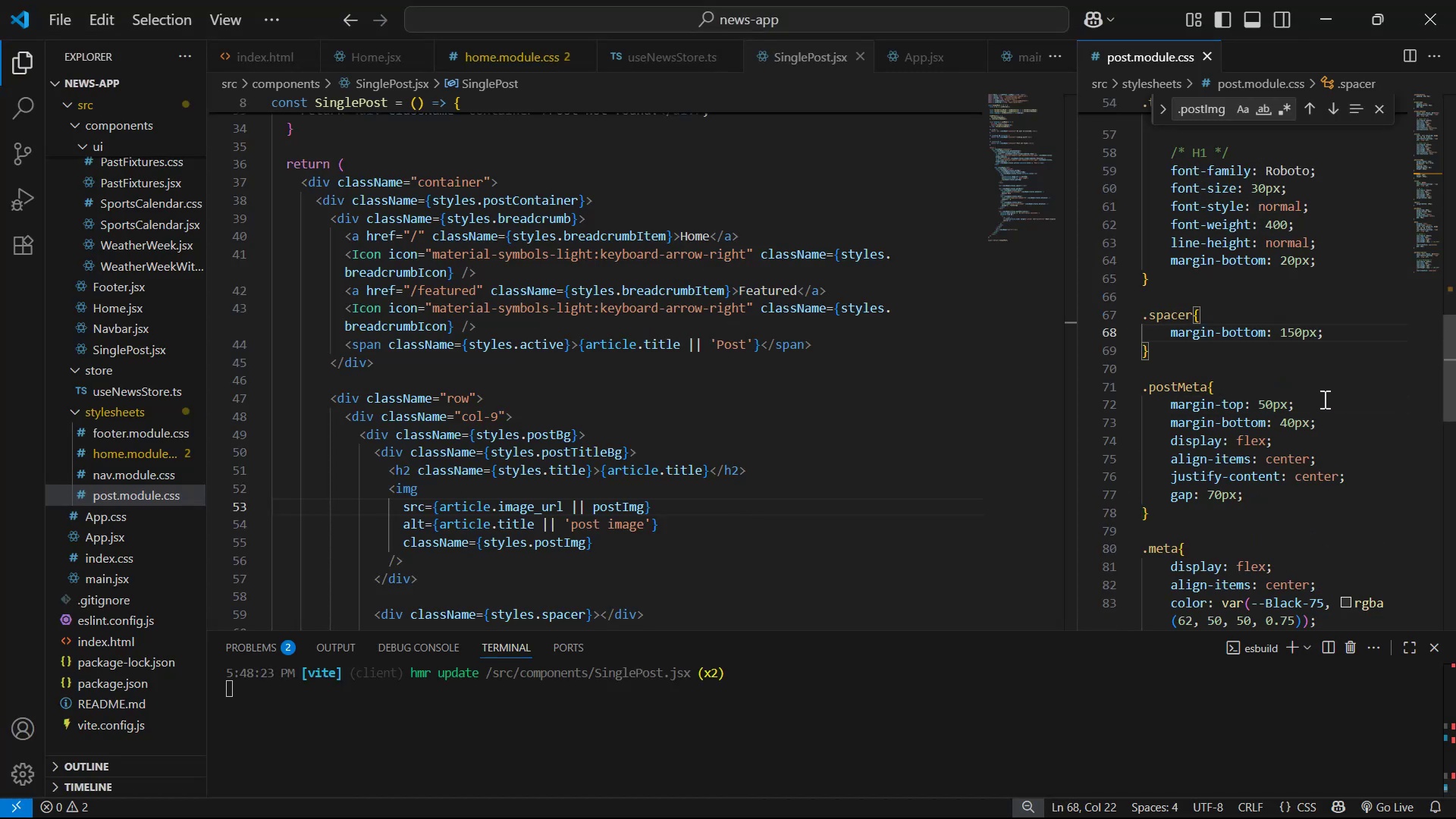 
key(Alt+AltLeft)
 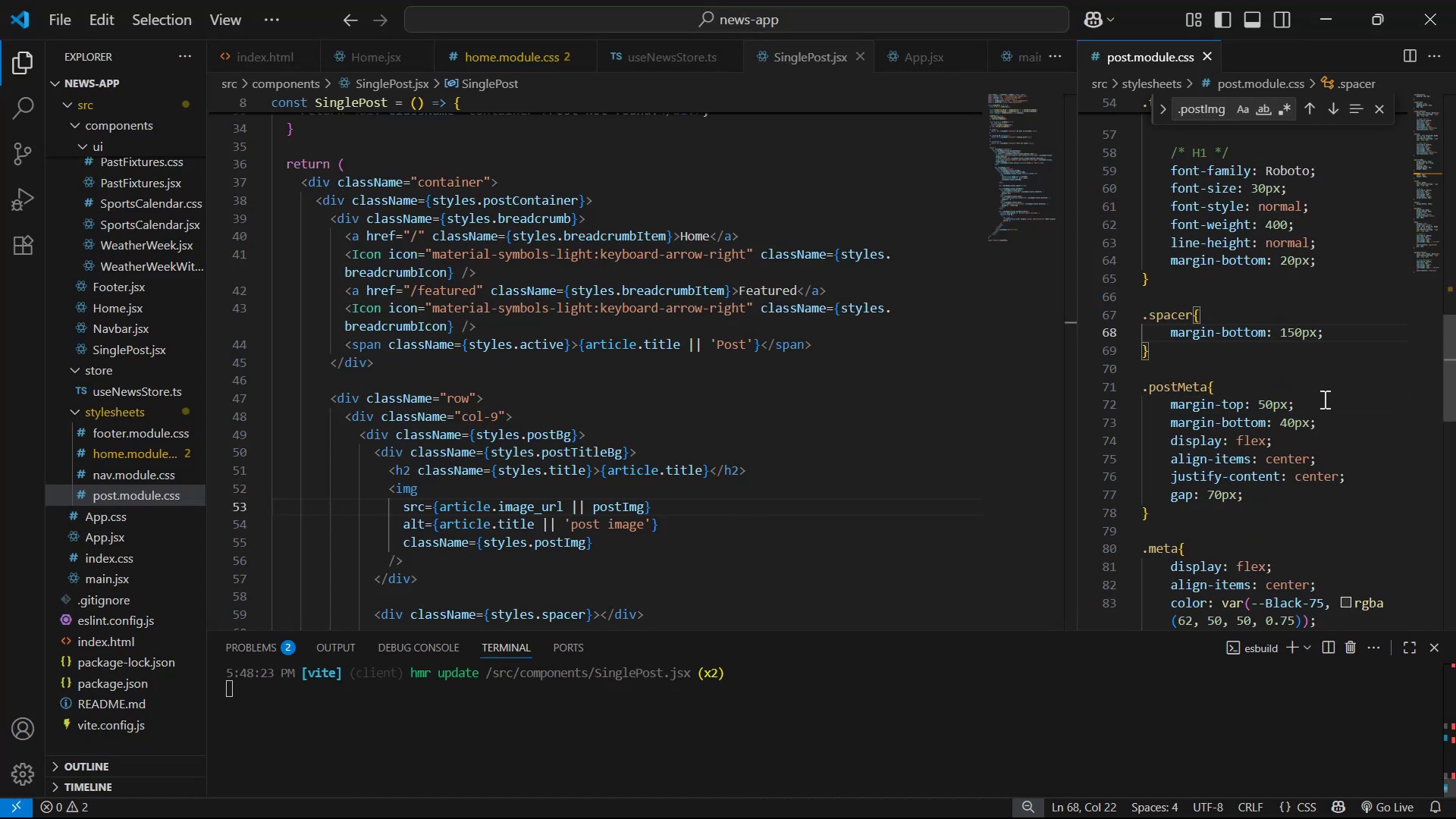 
key(Alt+Tab)
 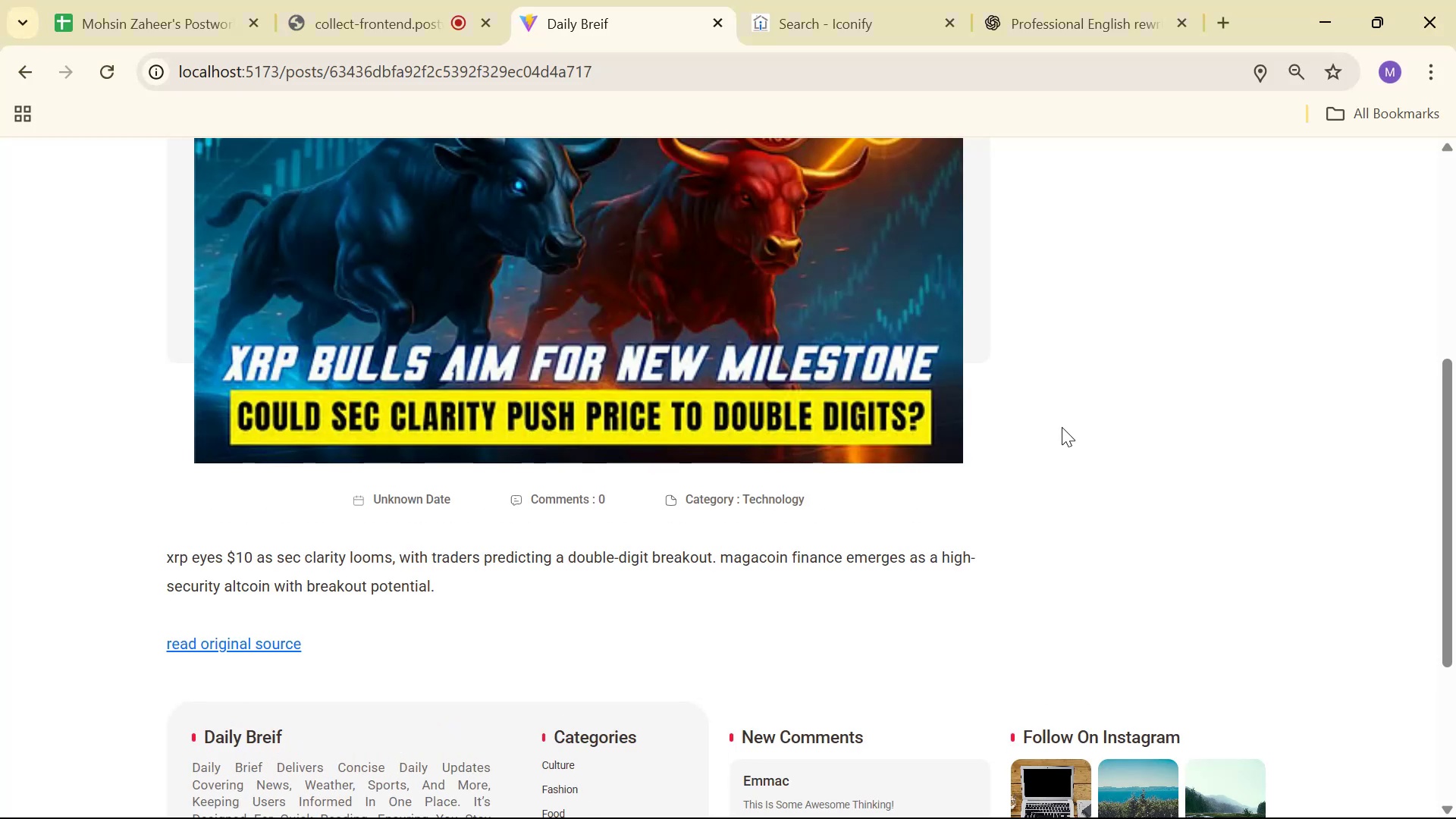 
scroll: coordinate [1062, 426], scroll_direction: down, amount: 1.0
 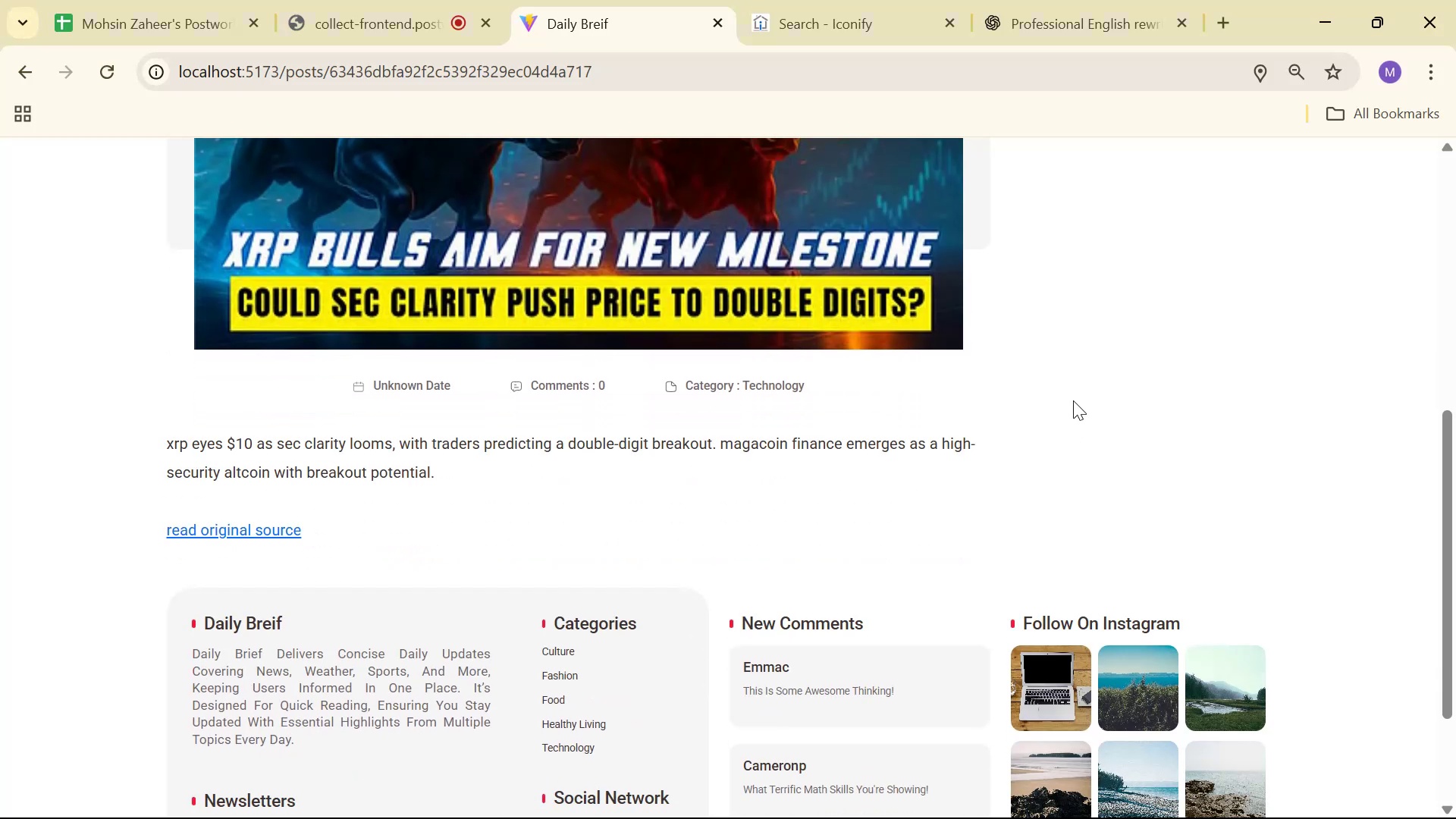 
scroll: coordinate [1044, 325], scroll_direction: up, amount: 1.0
 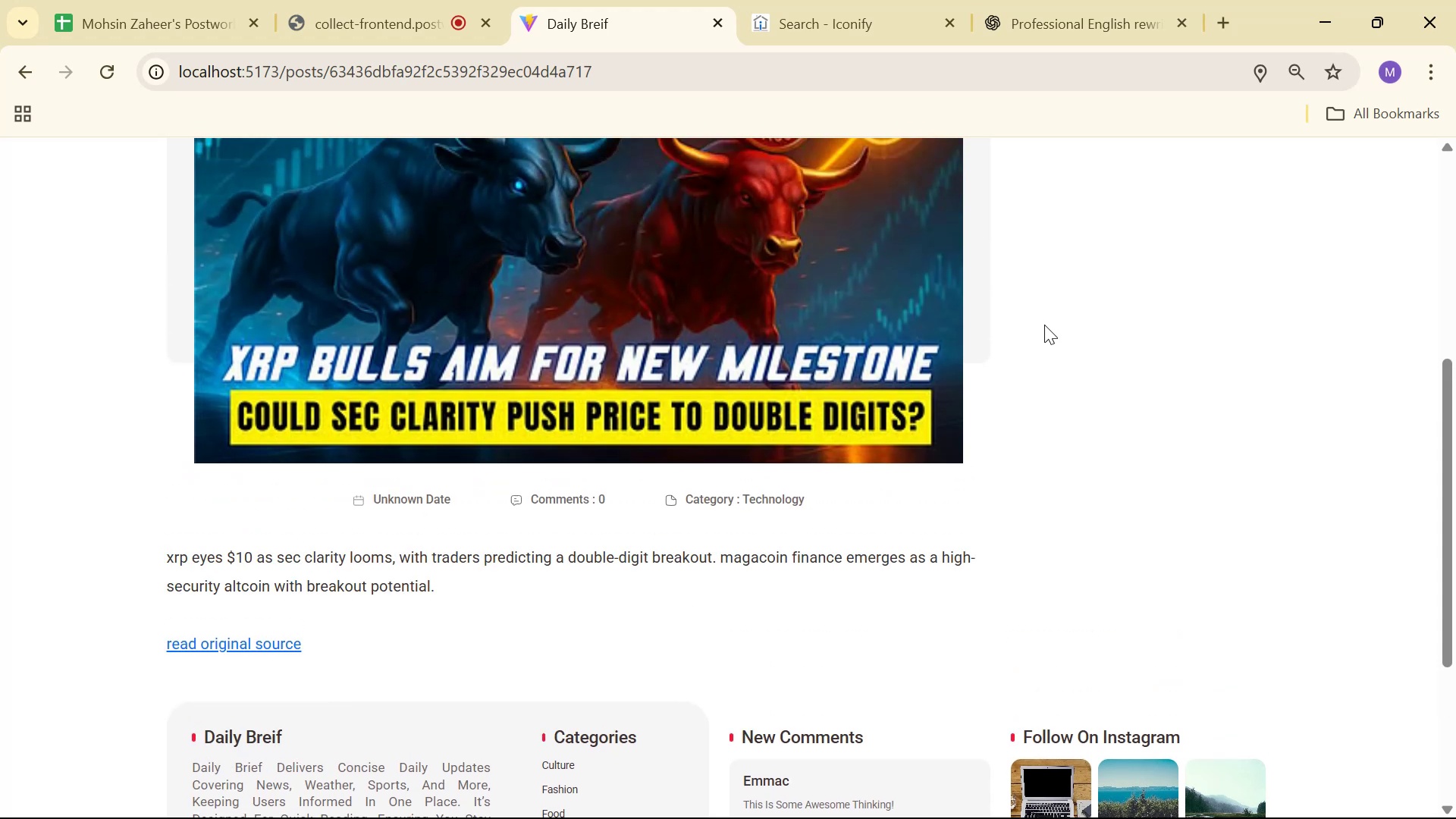 
key(Alt+AltLeft)
 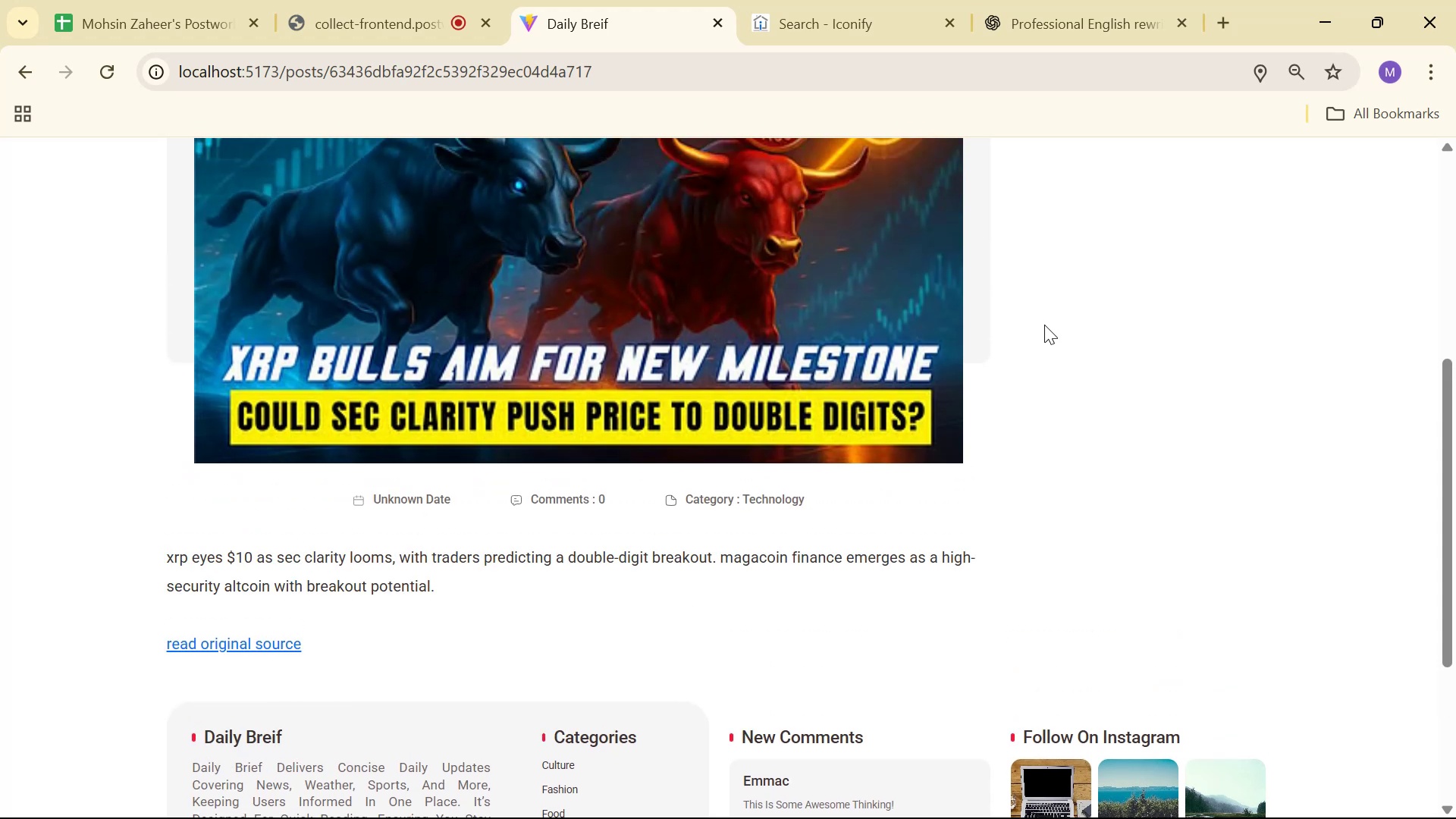 
key(Alt+Tab)
 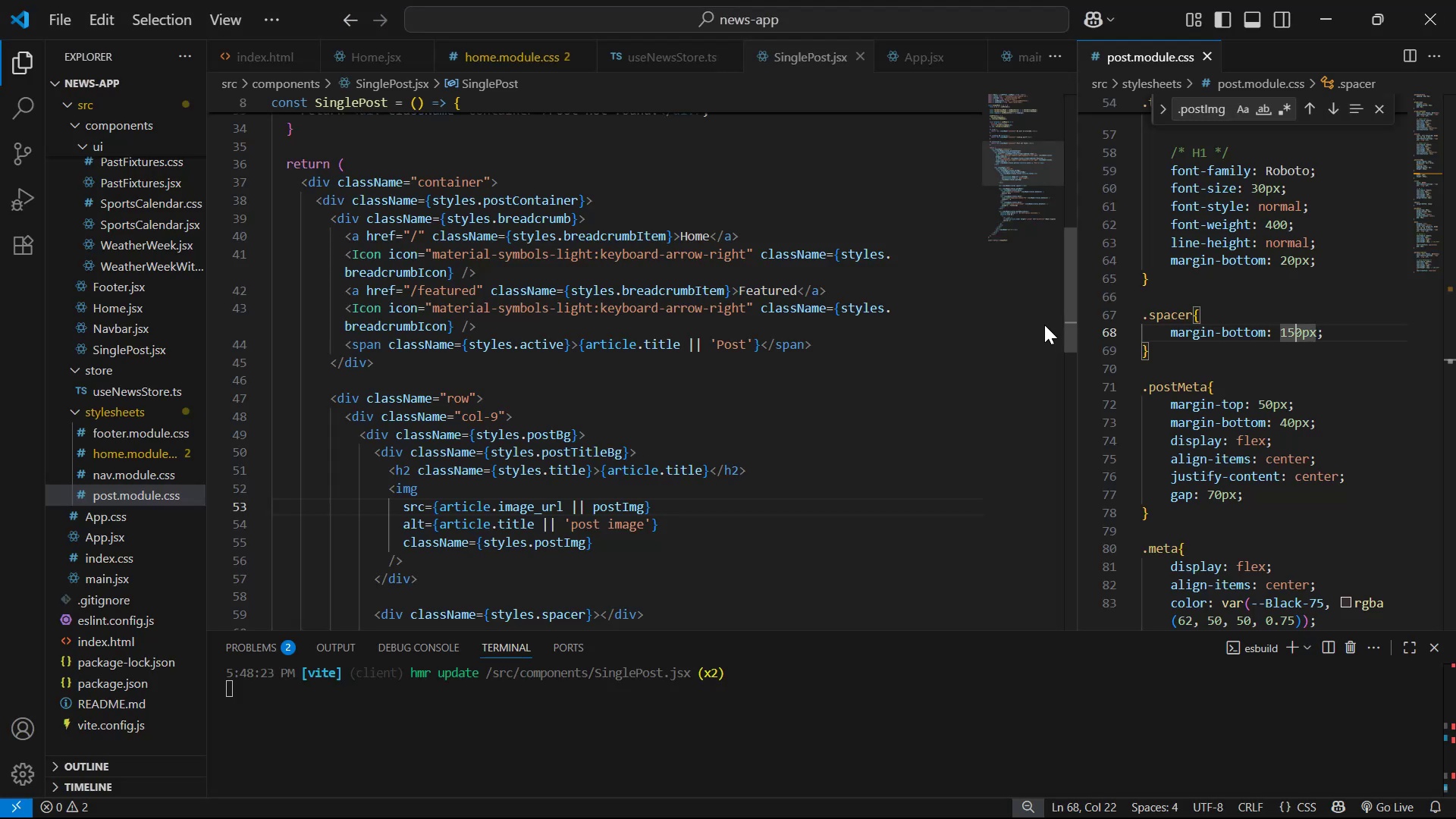 
key(Backspace)
 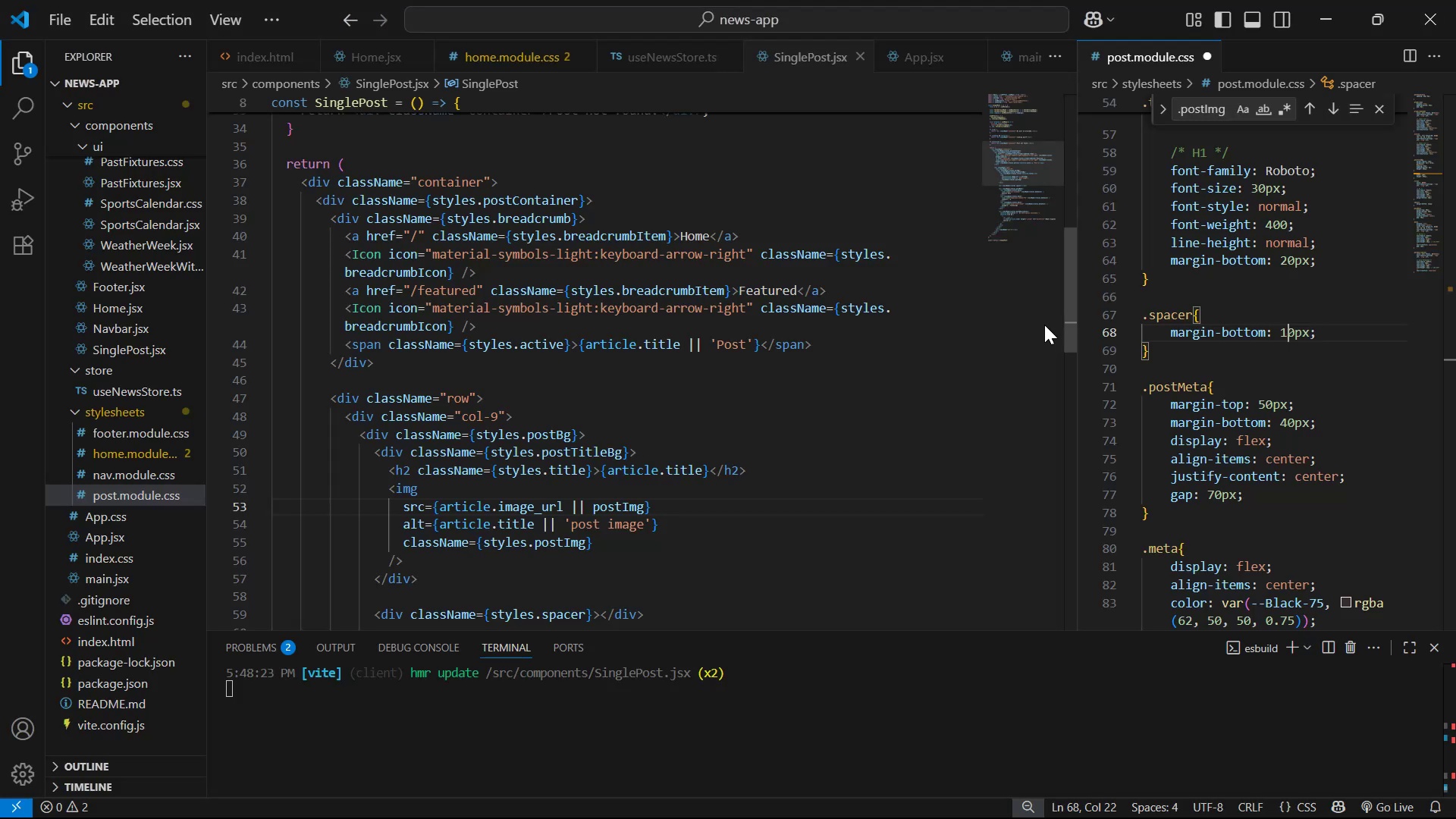 
key(2)
 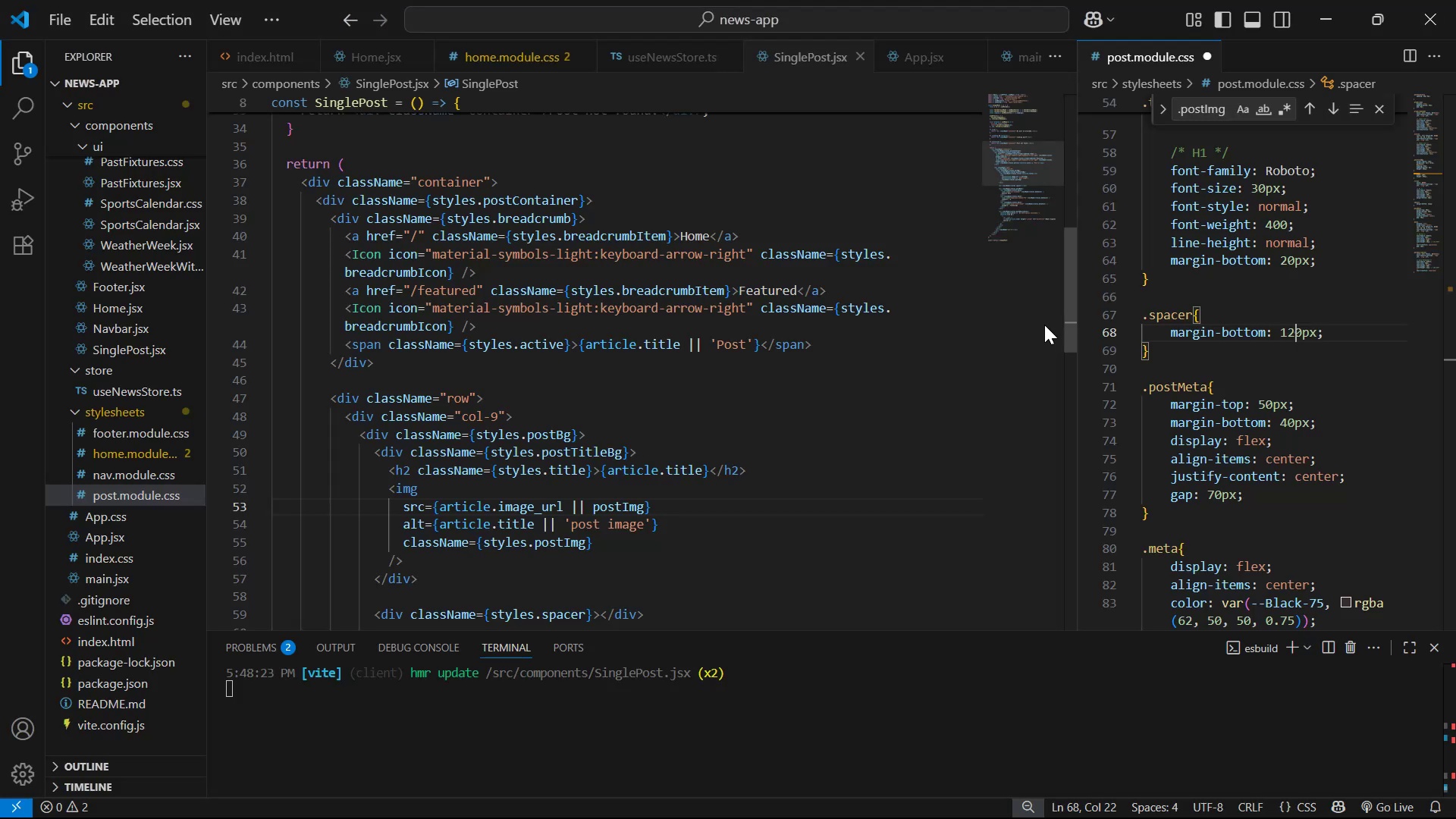 
key(Control+S)
 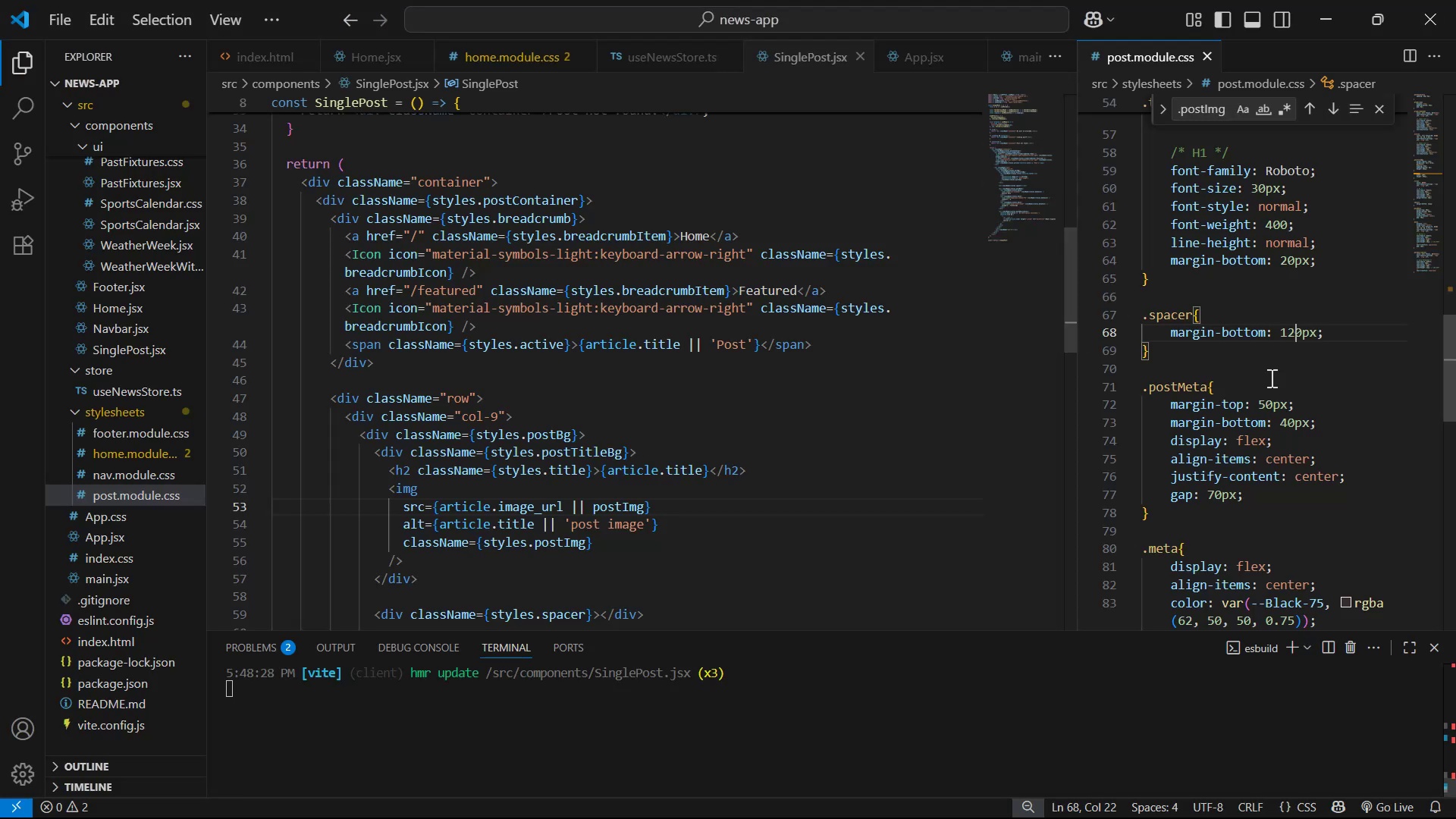 
left_click_drag(start_coordinate=[1310, 410], to_coordinate=[1313, 400])
 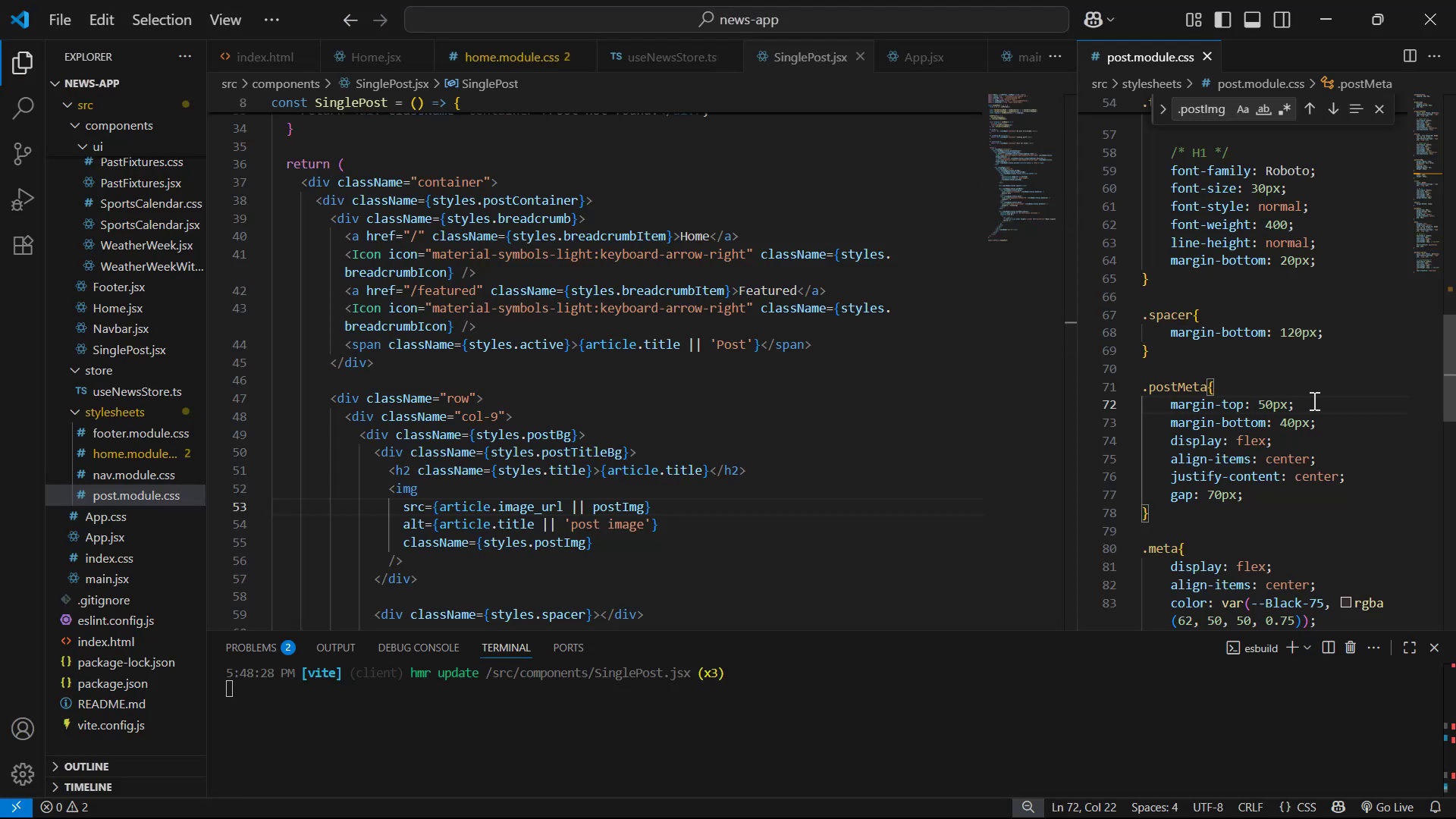 
left_click_drag(start_coordinate=[1313, 400], to_coordinate=[1316, 391])
 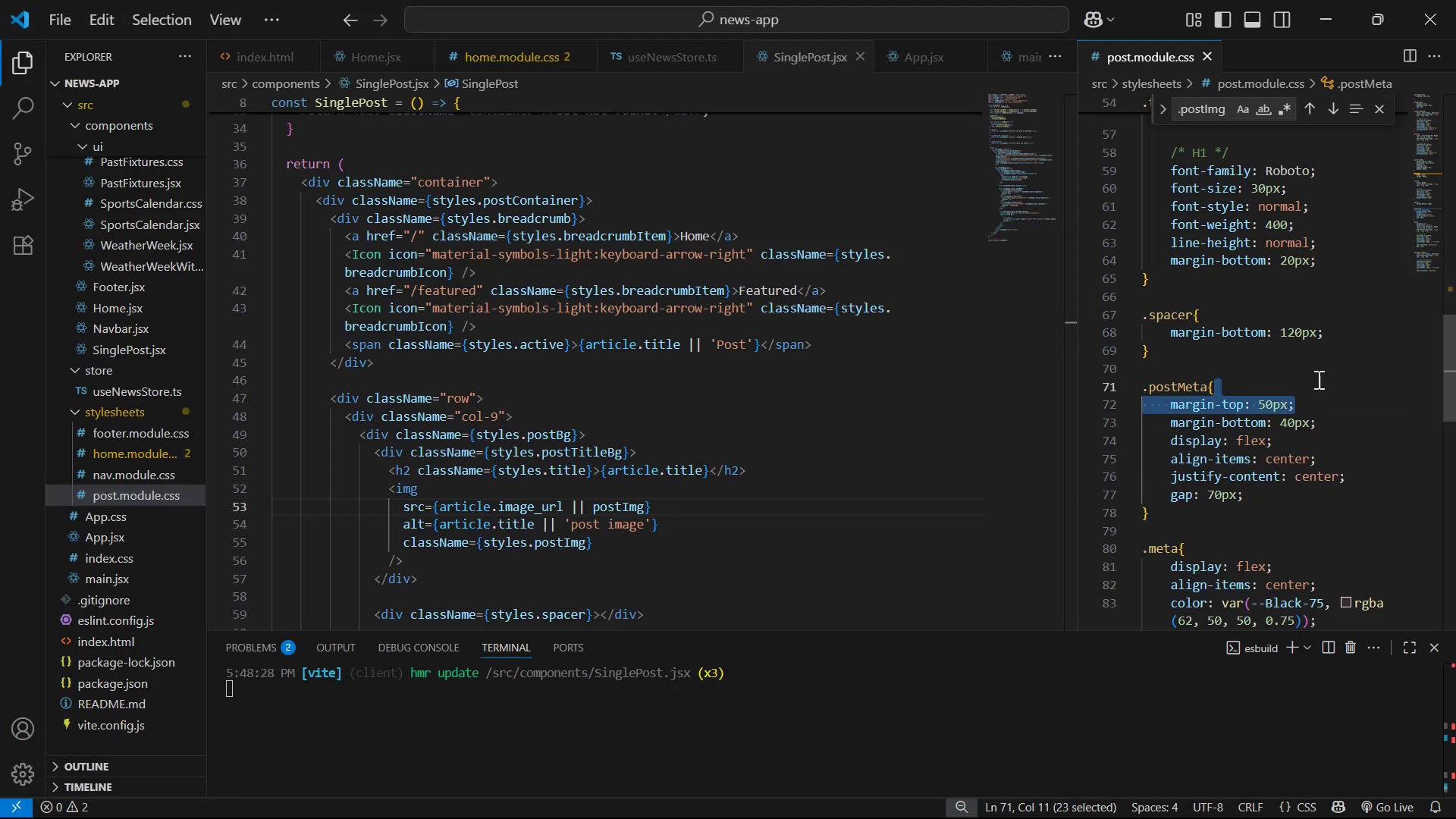 
key(Backspace)
 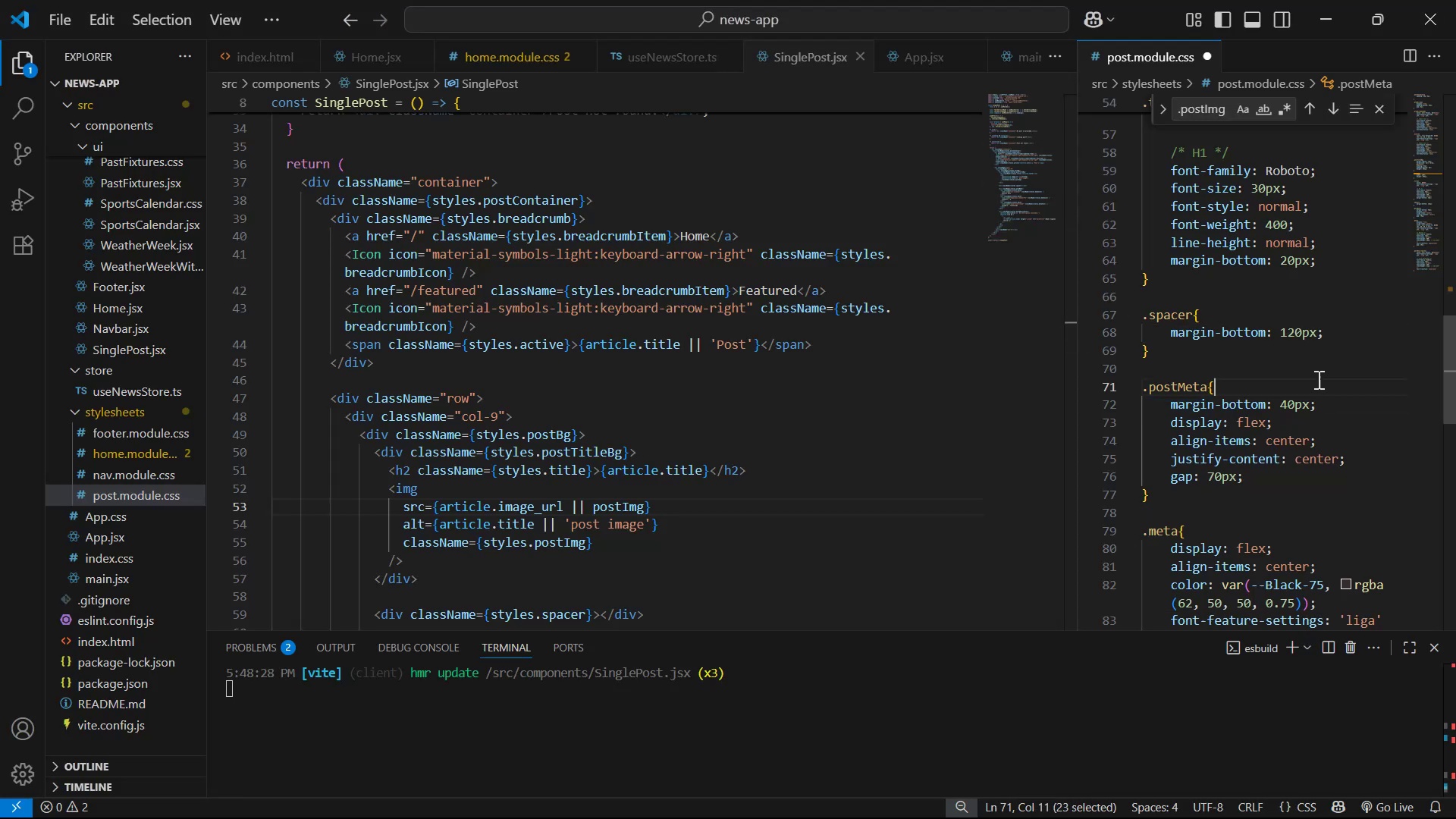 
key(Control+ControlLeft)
 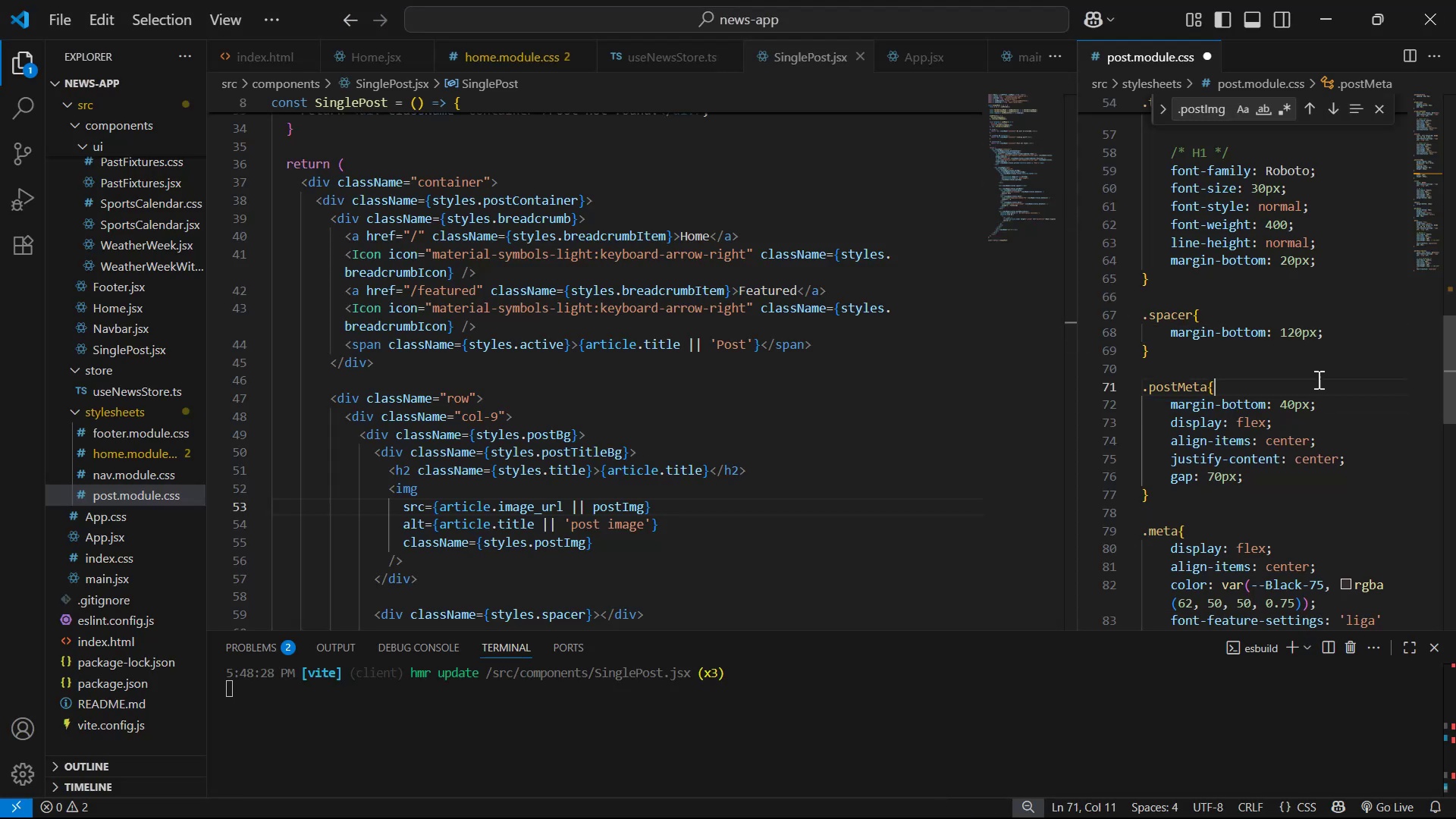 
key(Control+S)
 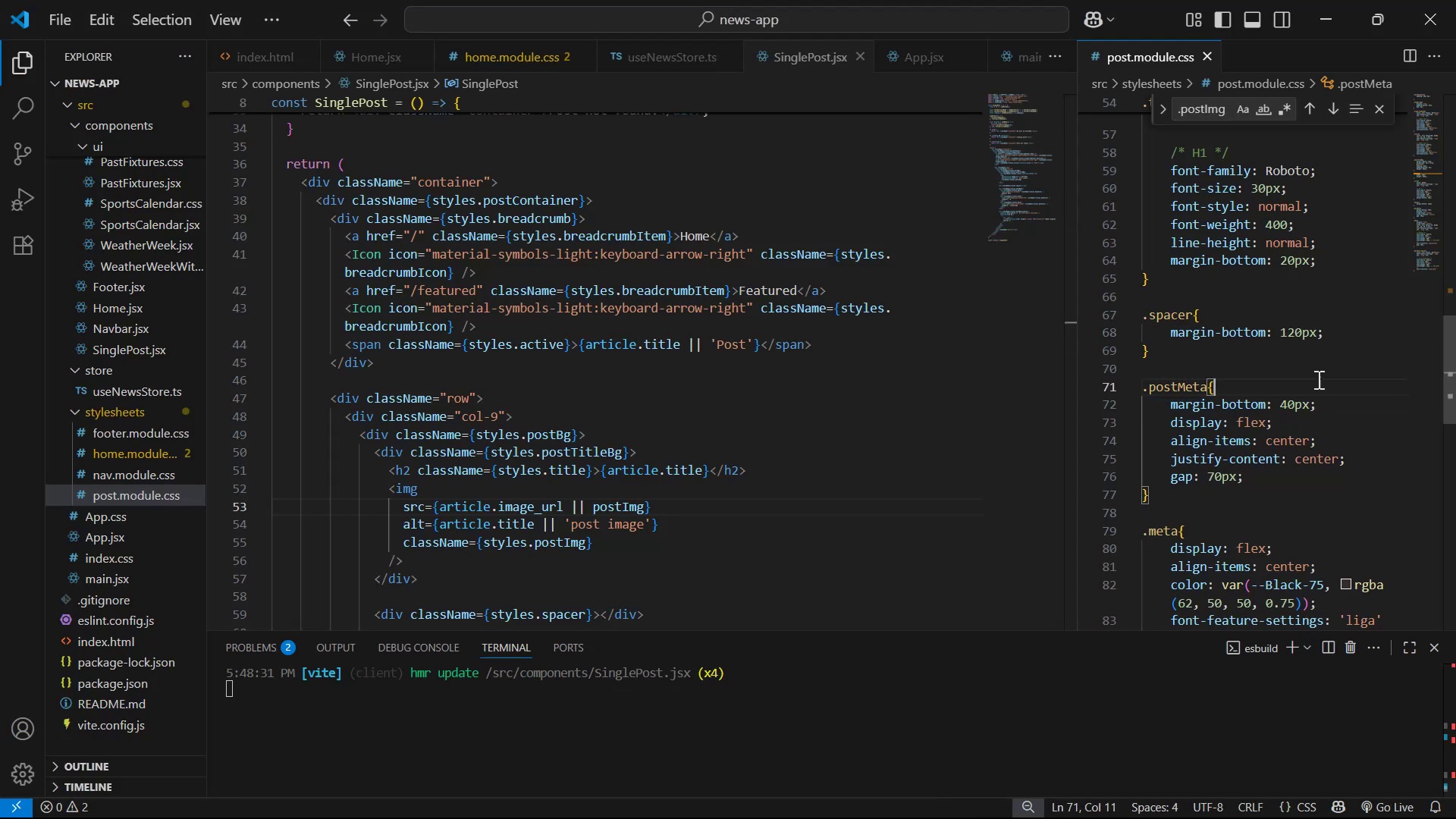 
key(Alt+AltLeft)
 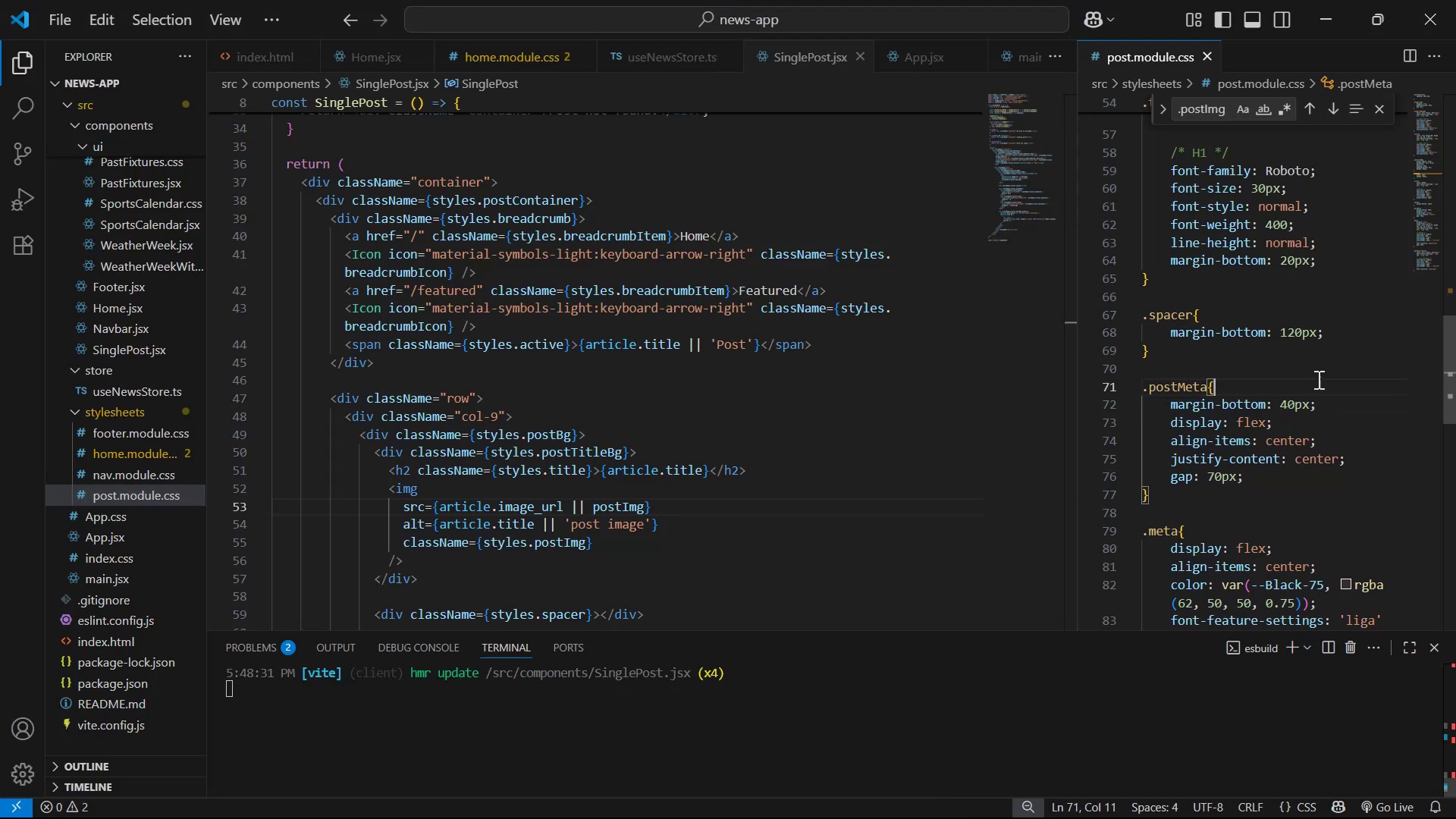 
key(Alt+Tab)
 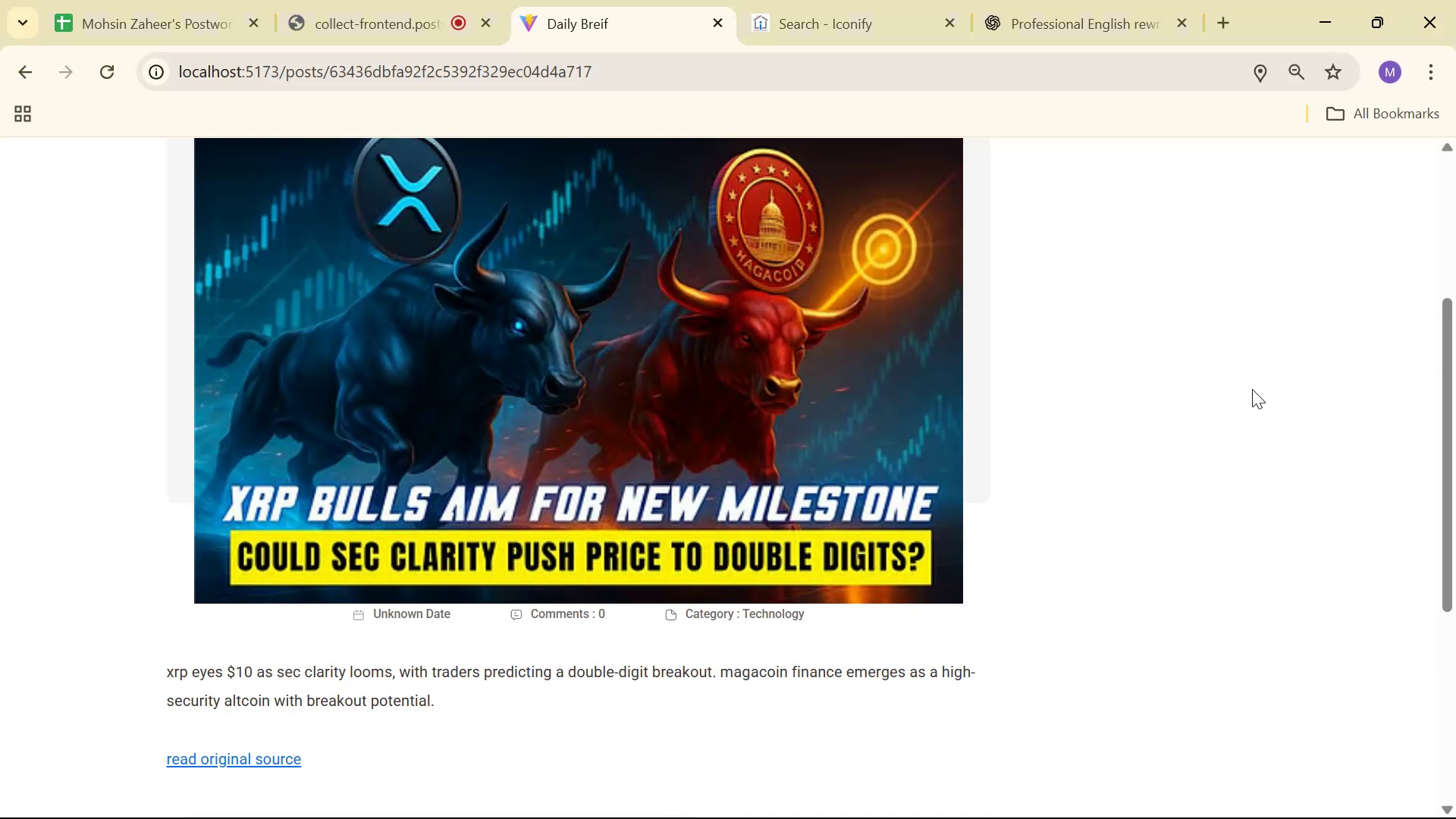 
key(Alt+AltLeft)
 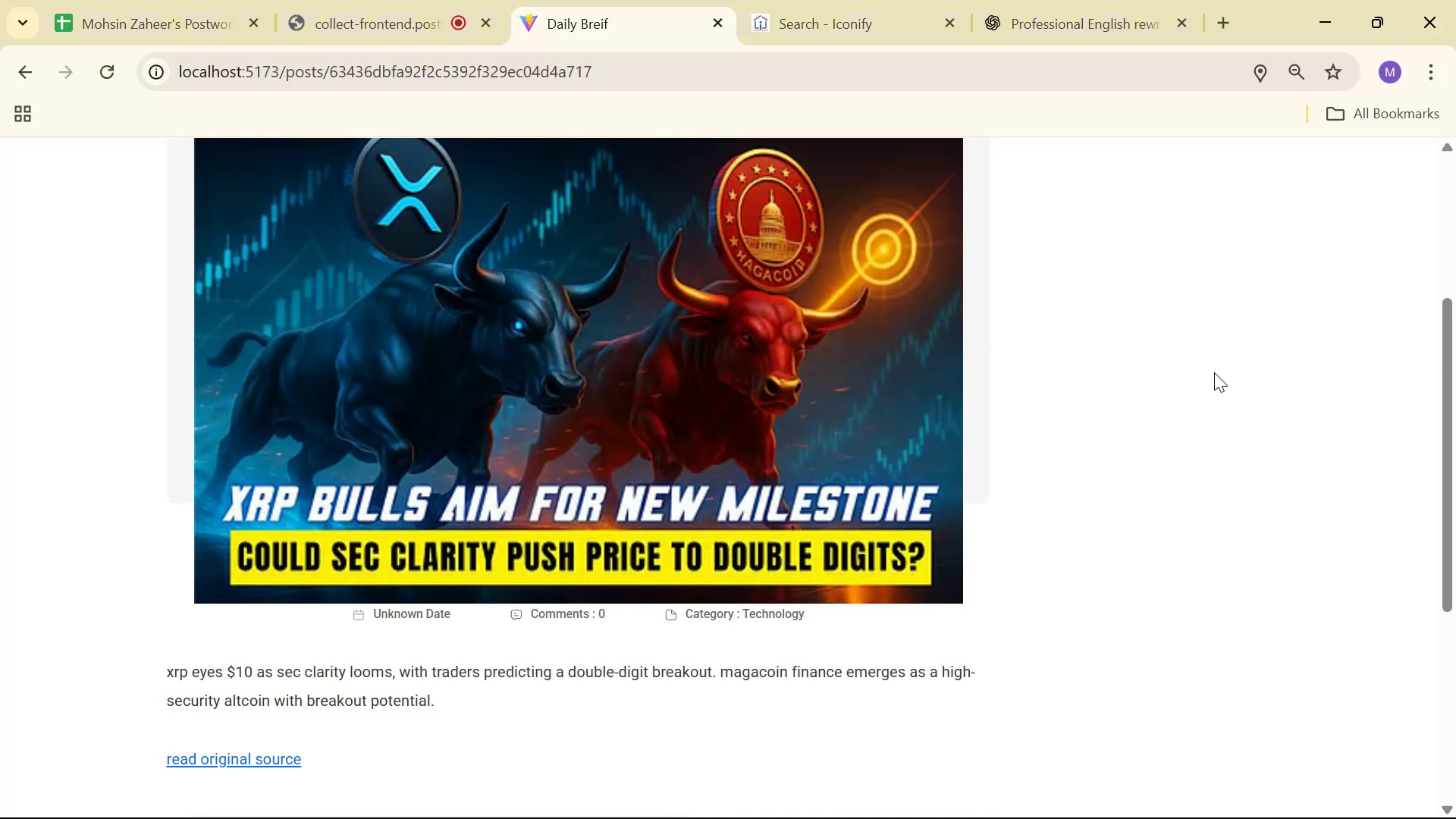 
key(Alt+Tab)
 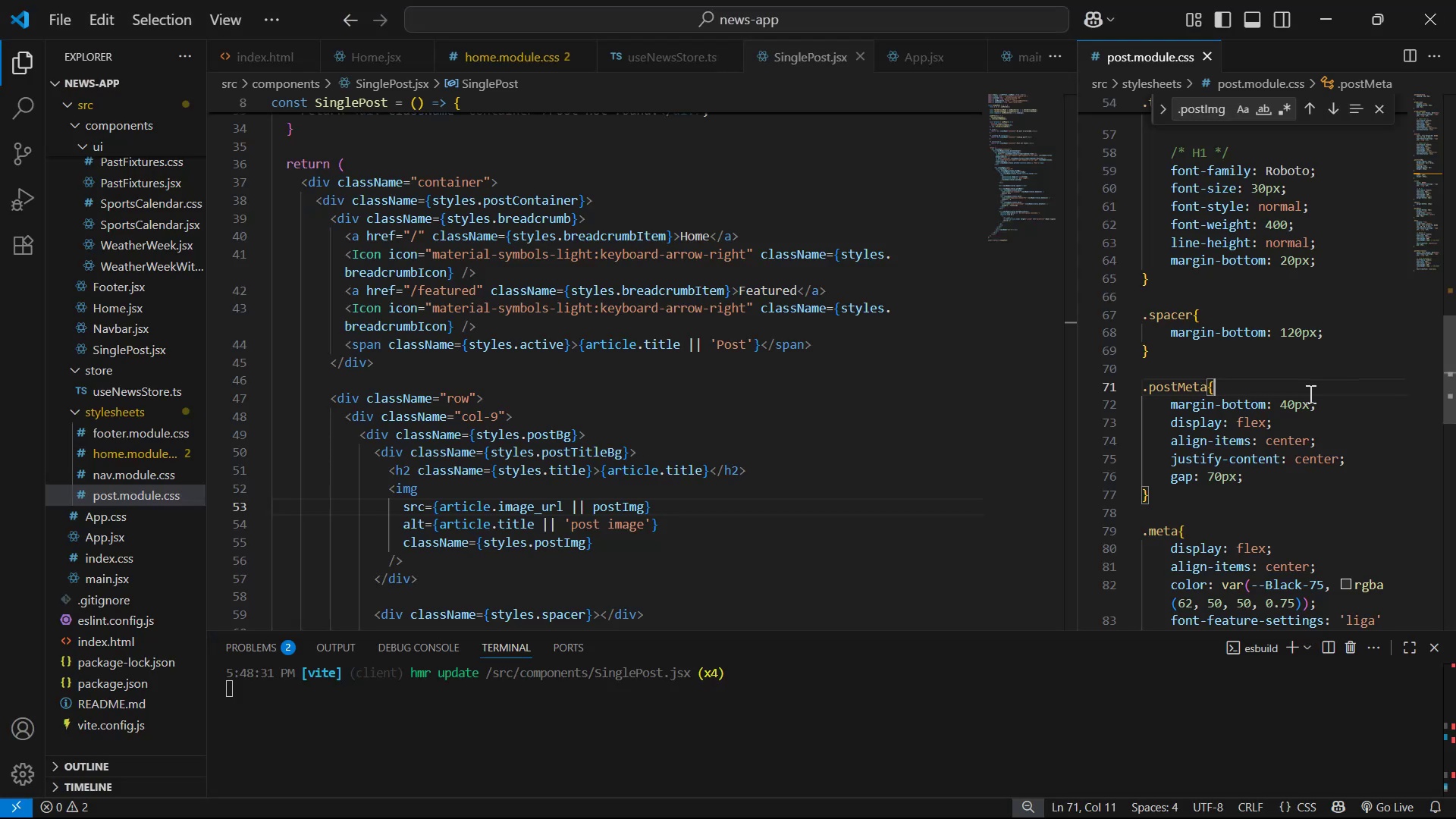 
key(Control+Z)
 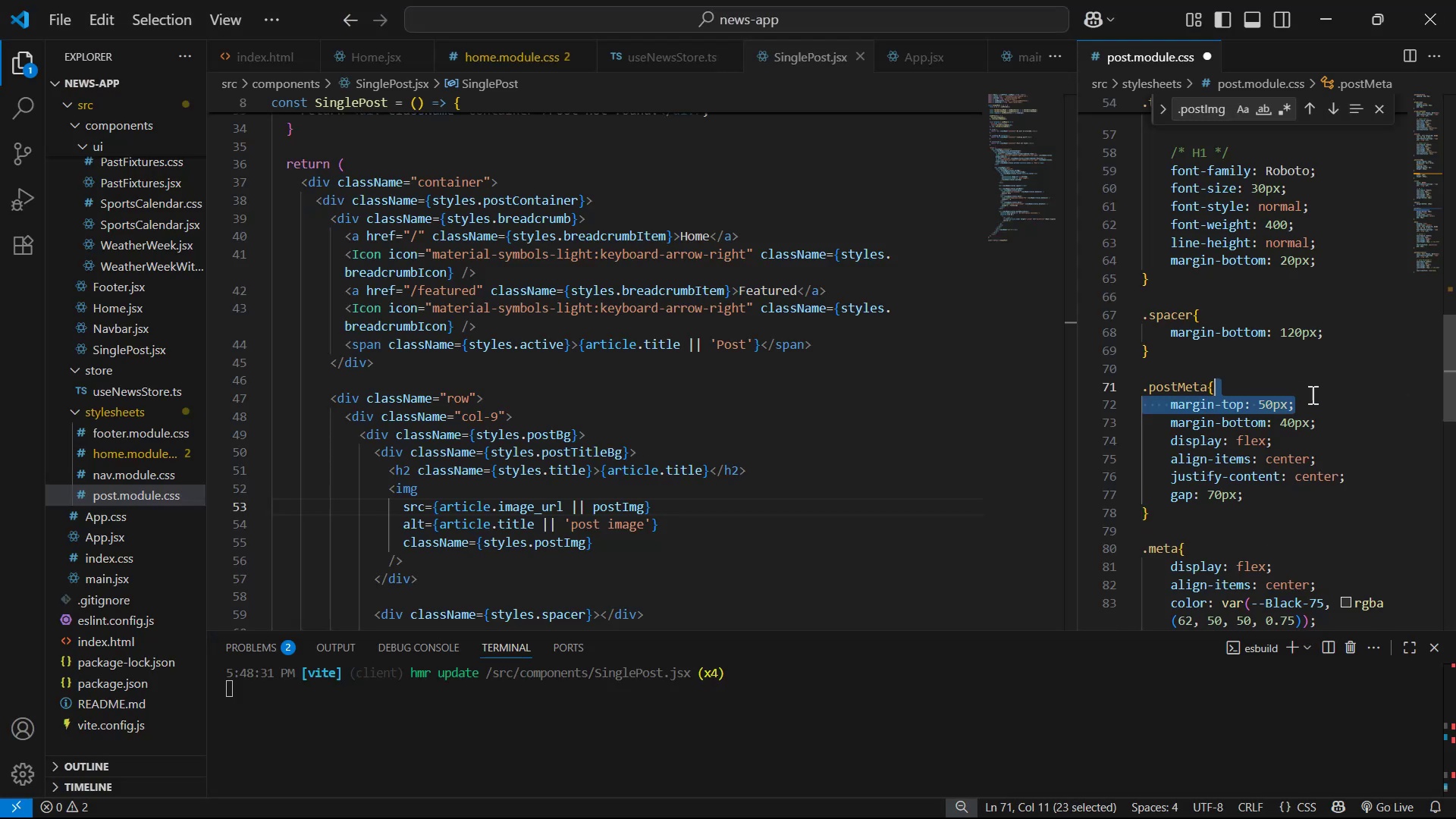 
key(Control+S)
 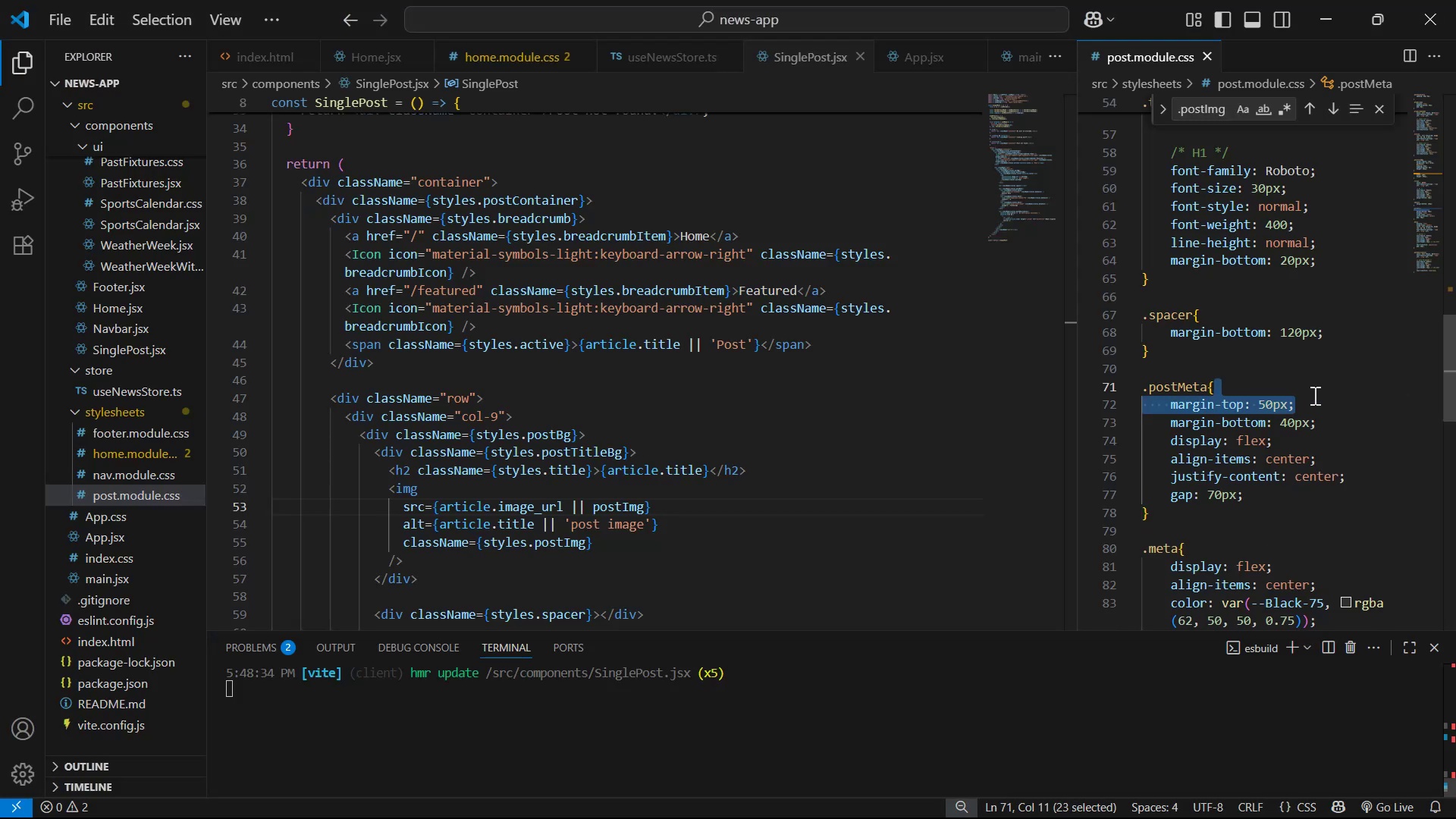 
key(Alt+AltLeft)
 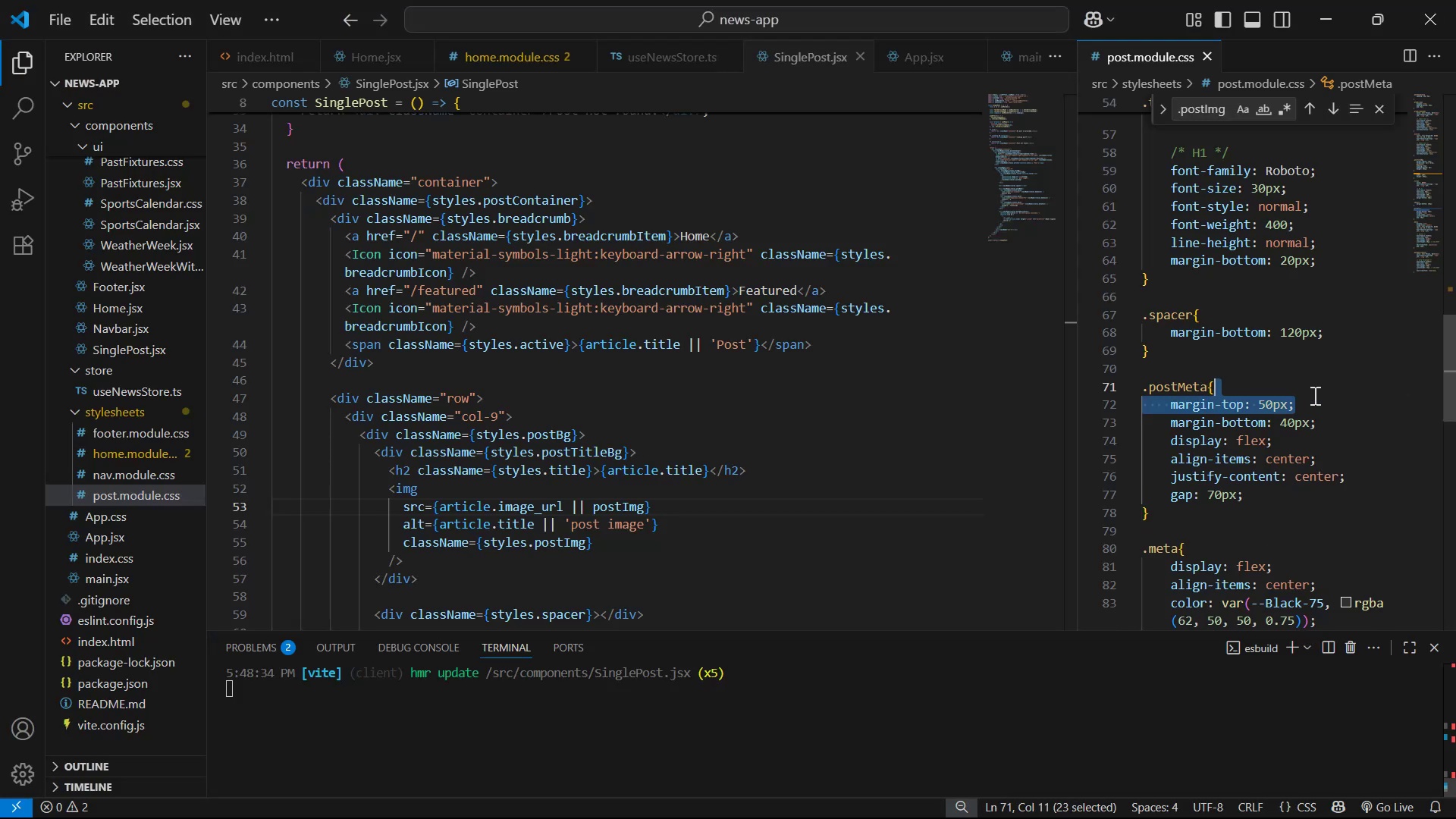 
key(Alt+Tab)
 